 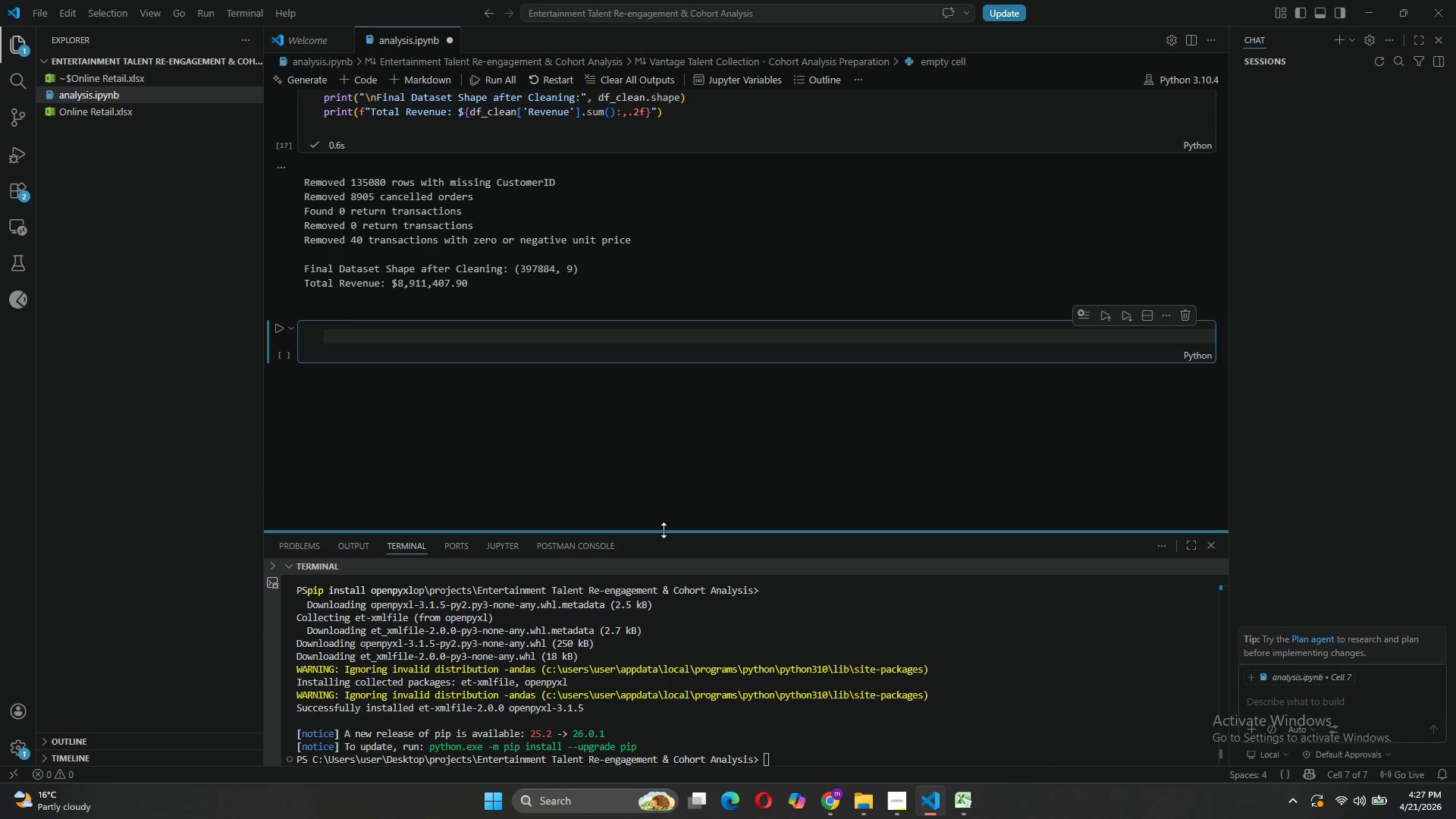 
type(# Entertainment Category Mapping)
 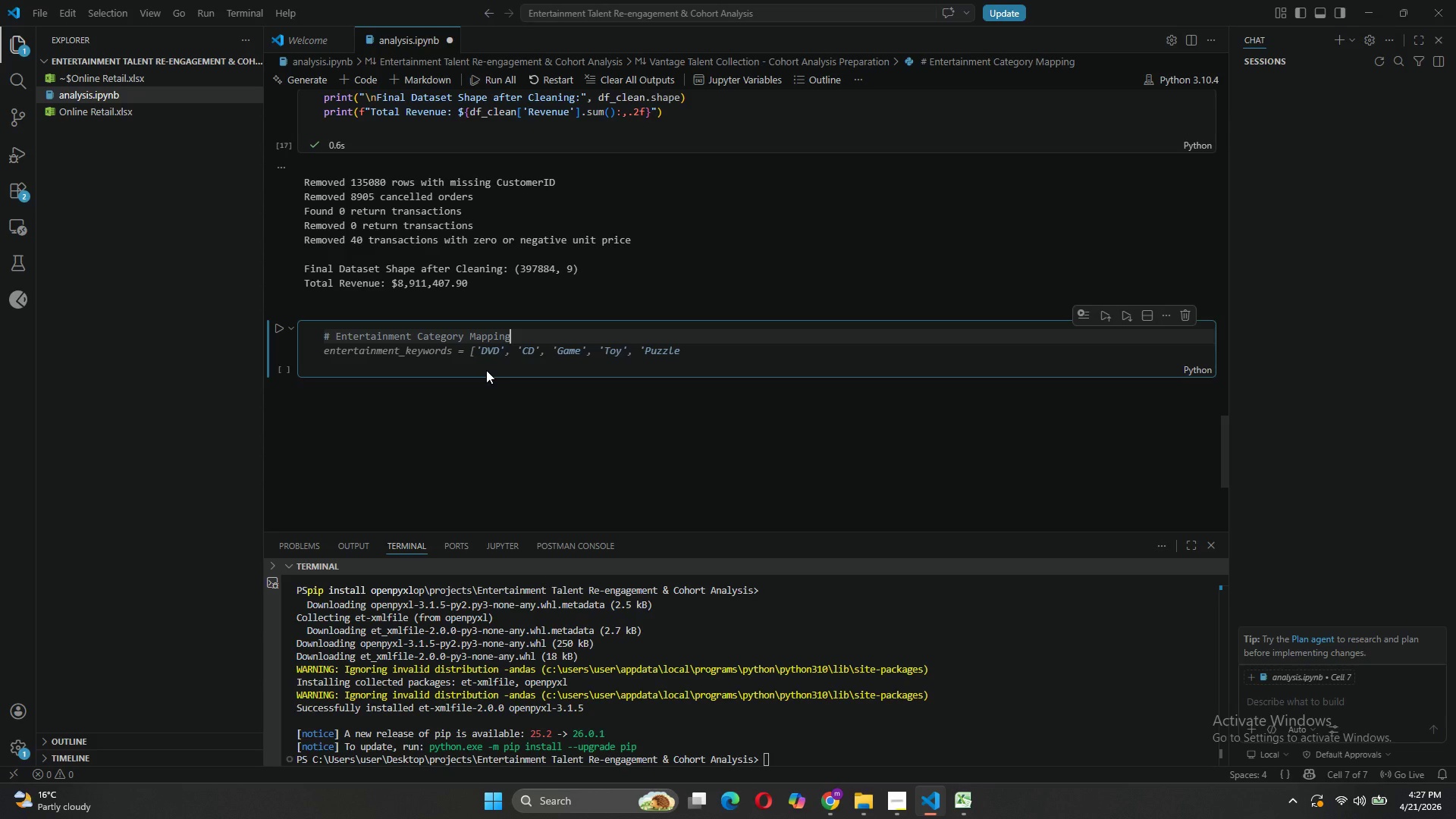 
left_click([428, 359])
 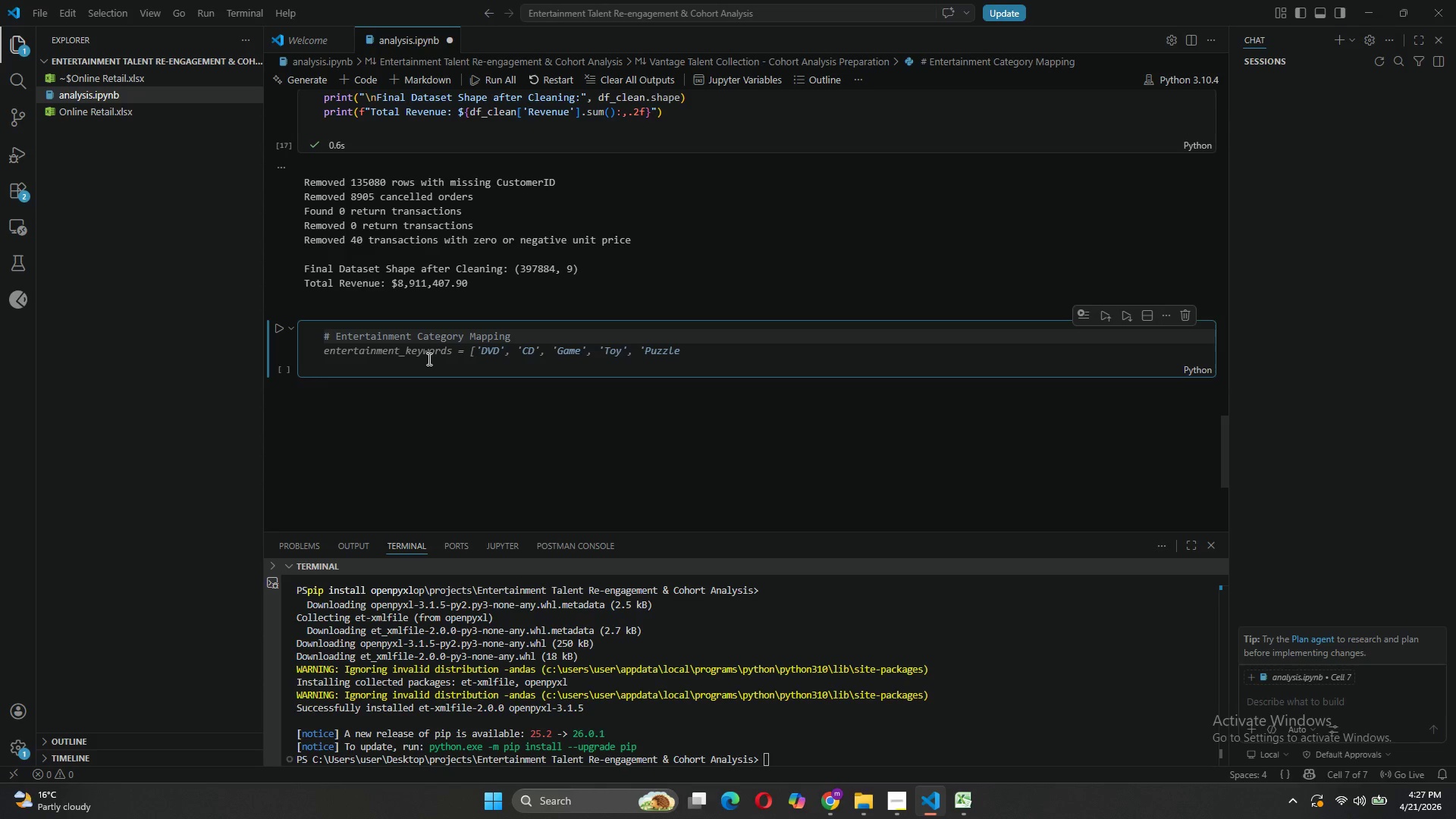 
key(Enter)
 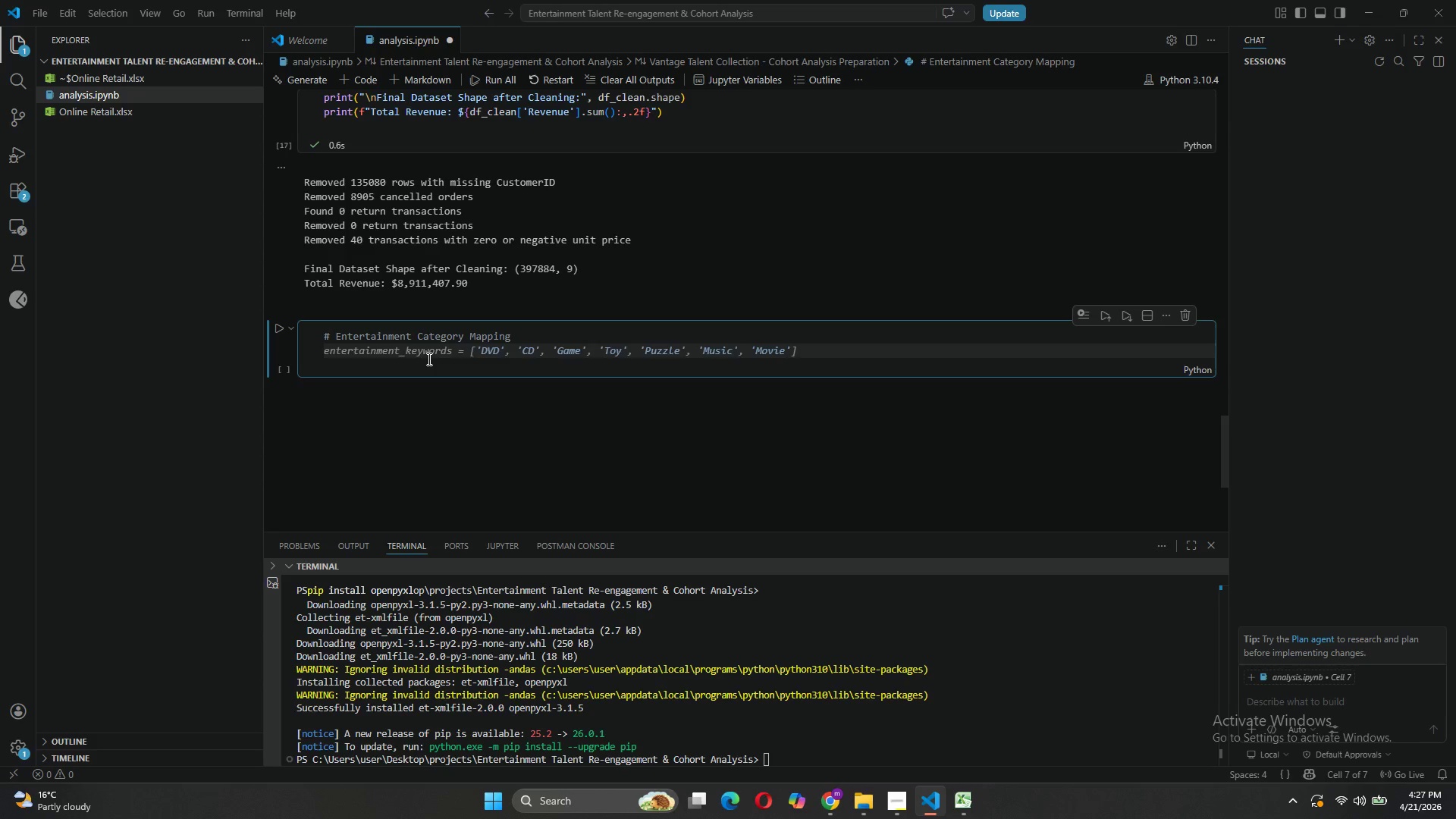 
type(def)
key(Tab)
 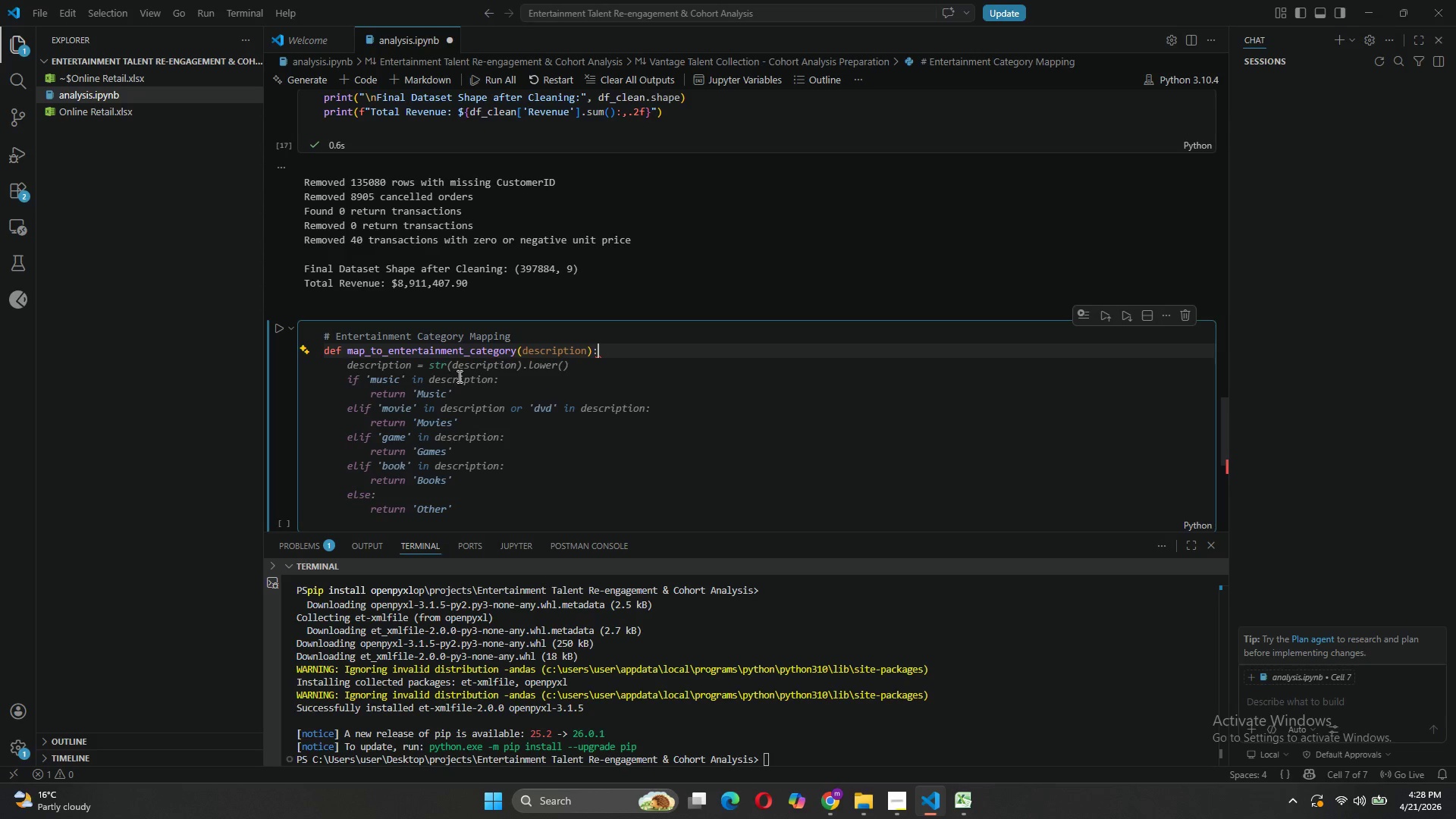 
left_click([587, 356])
 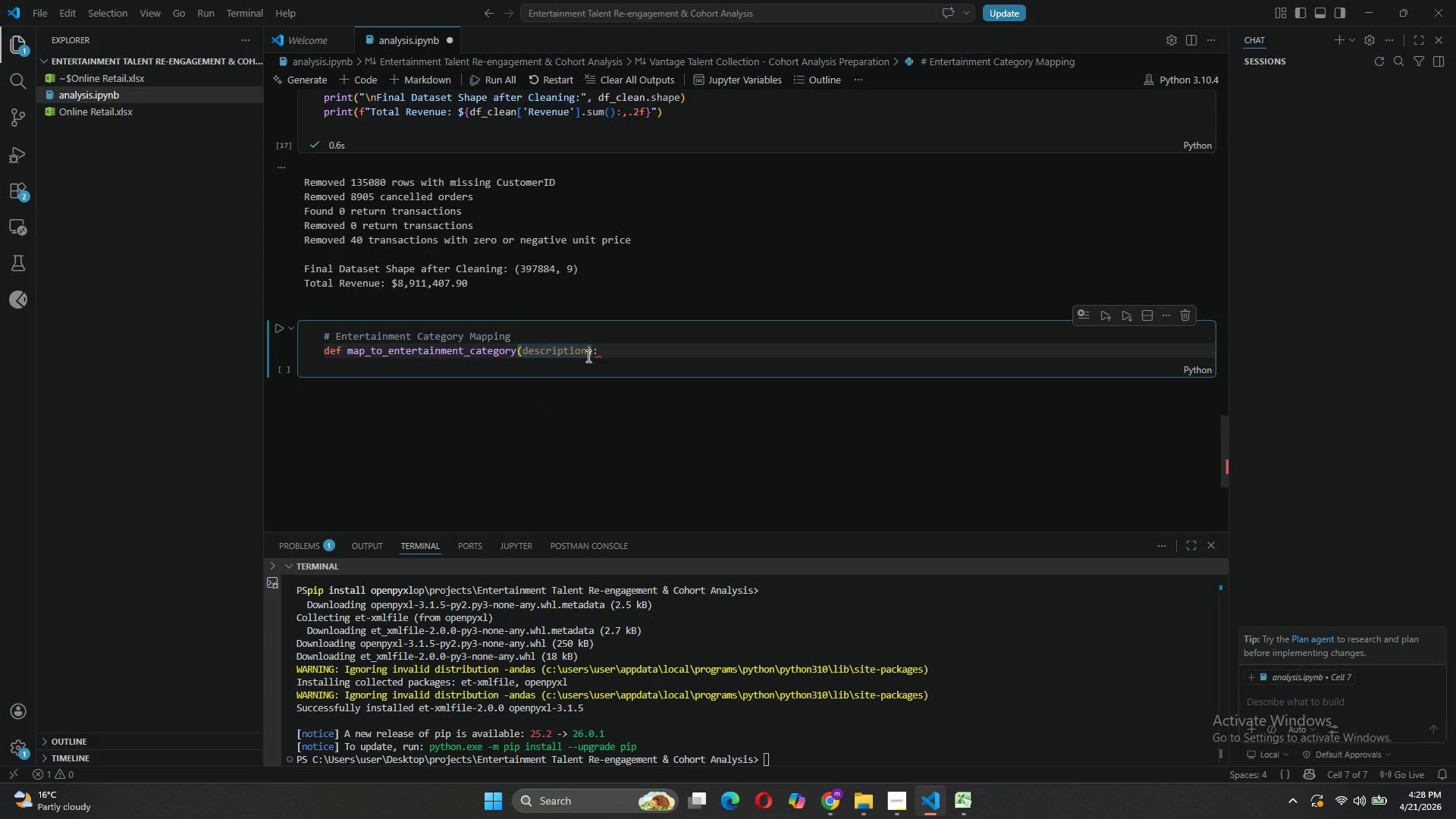 
type(, stockcode)
 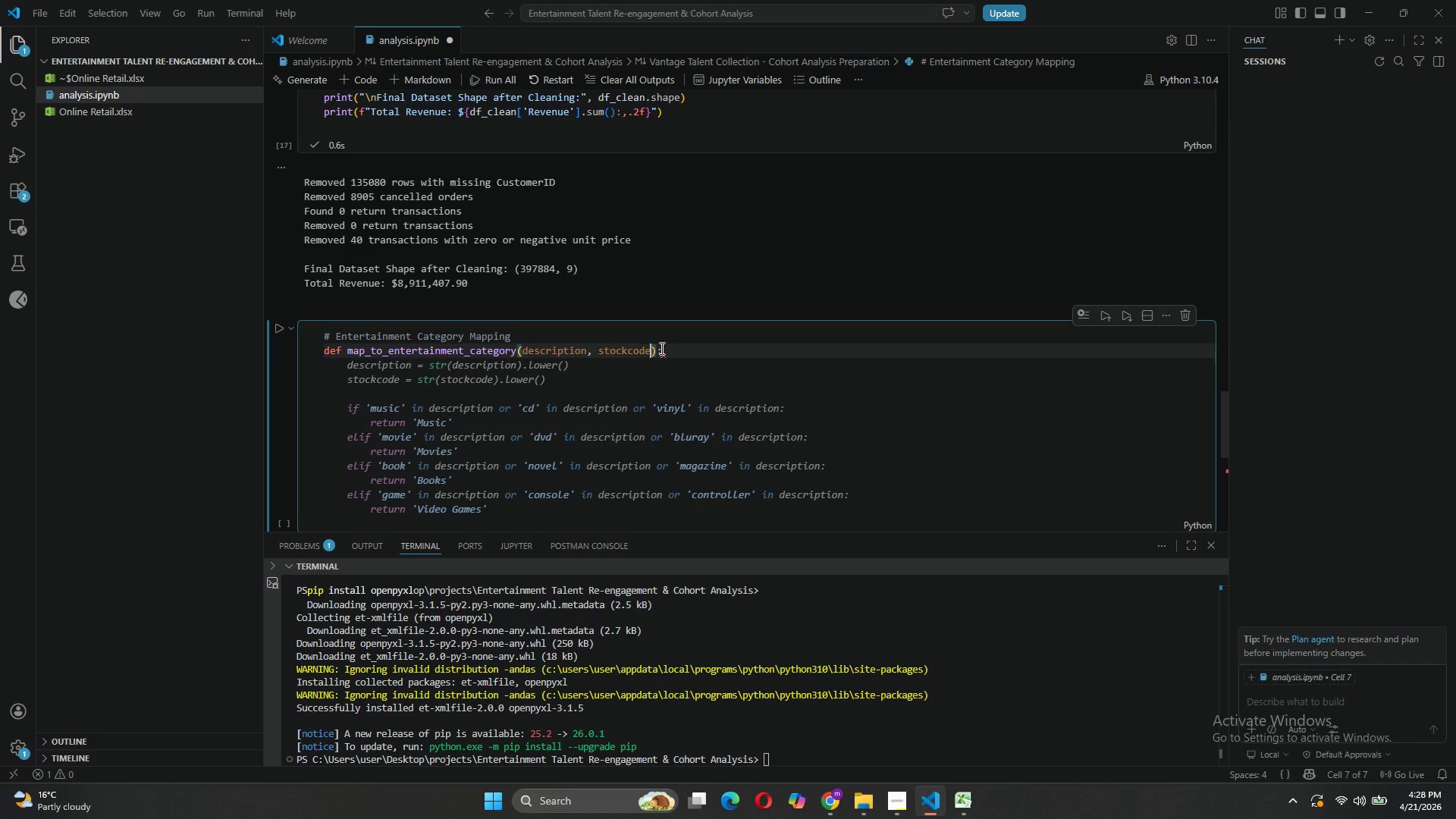 
left_click([664, 348])
 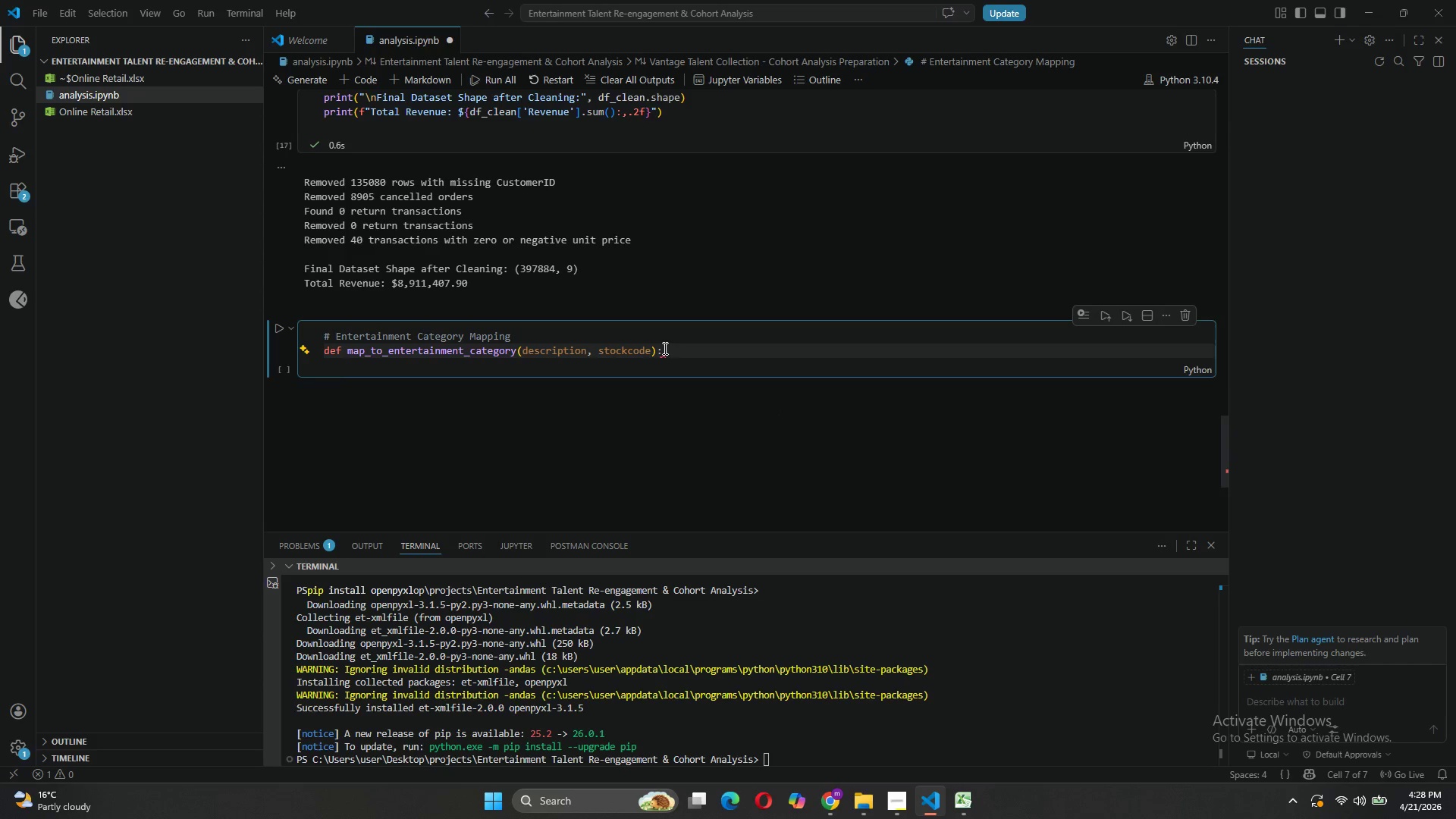 
key(Enter)
 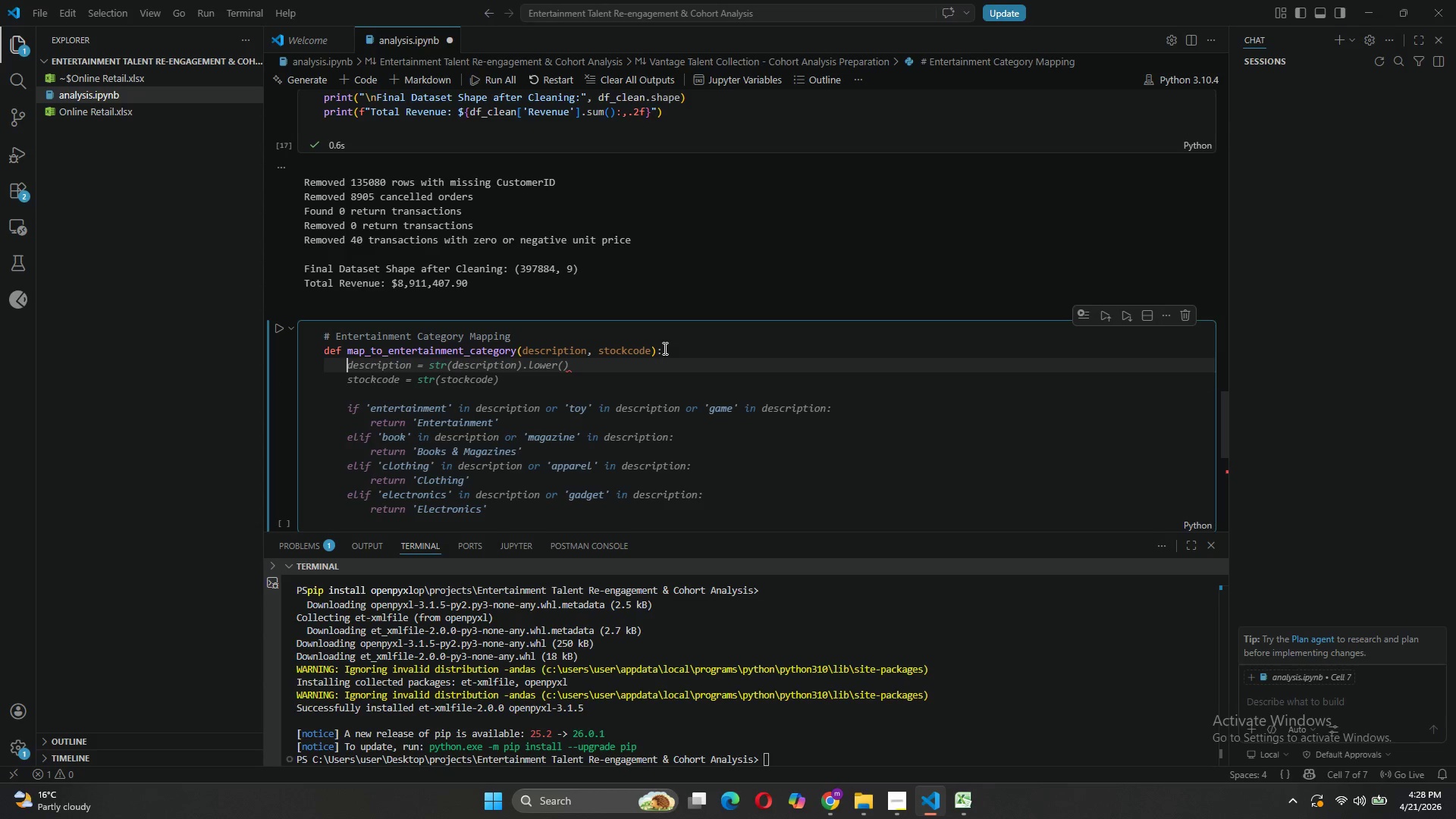 
wait(5.34)
 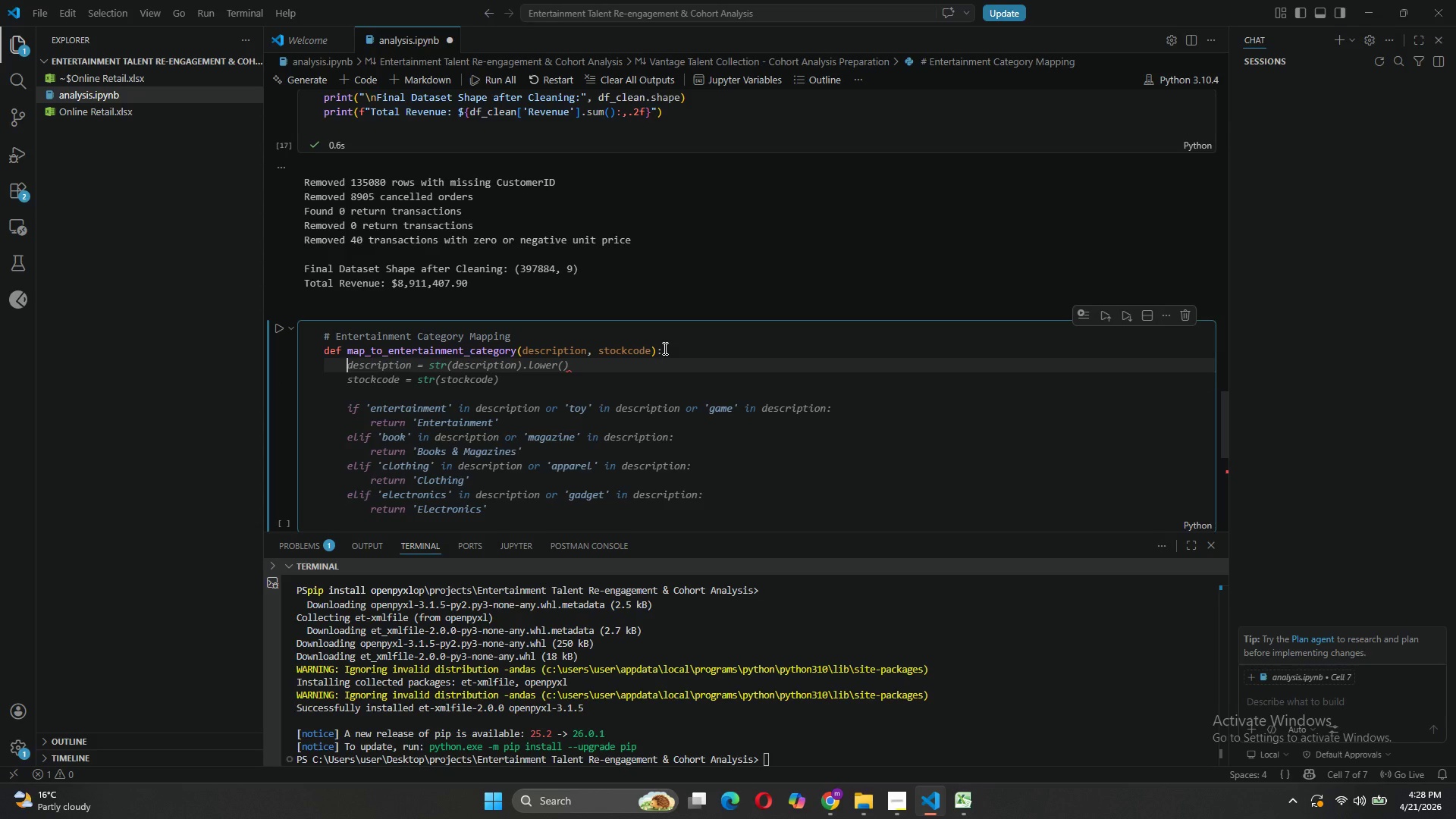 
key(Shift+Quote)
 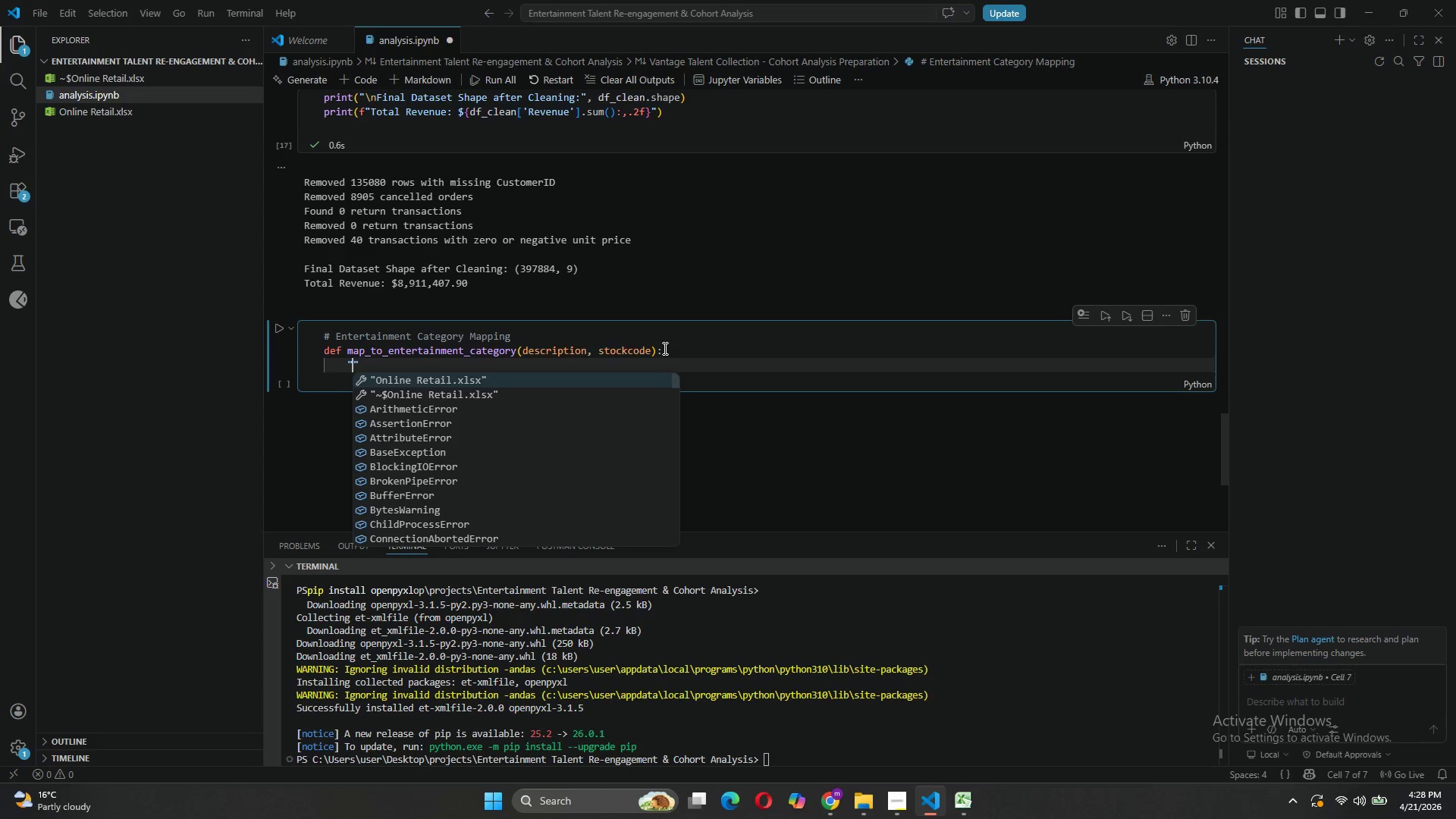 
key(Shift+Quote)
 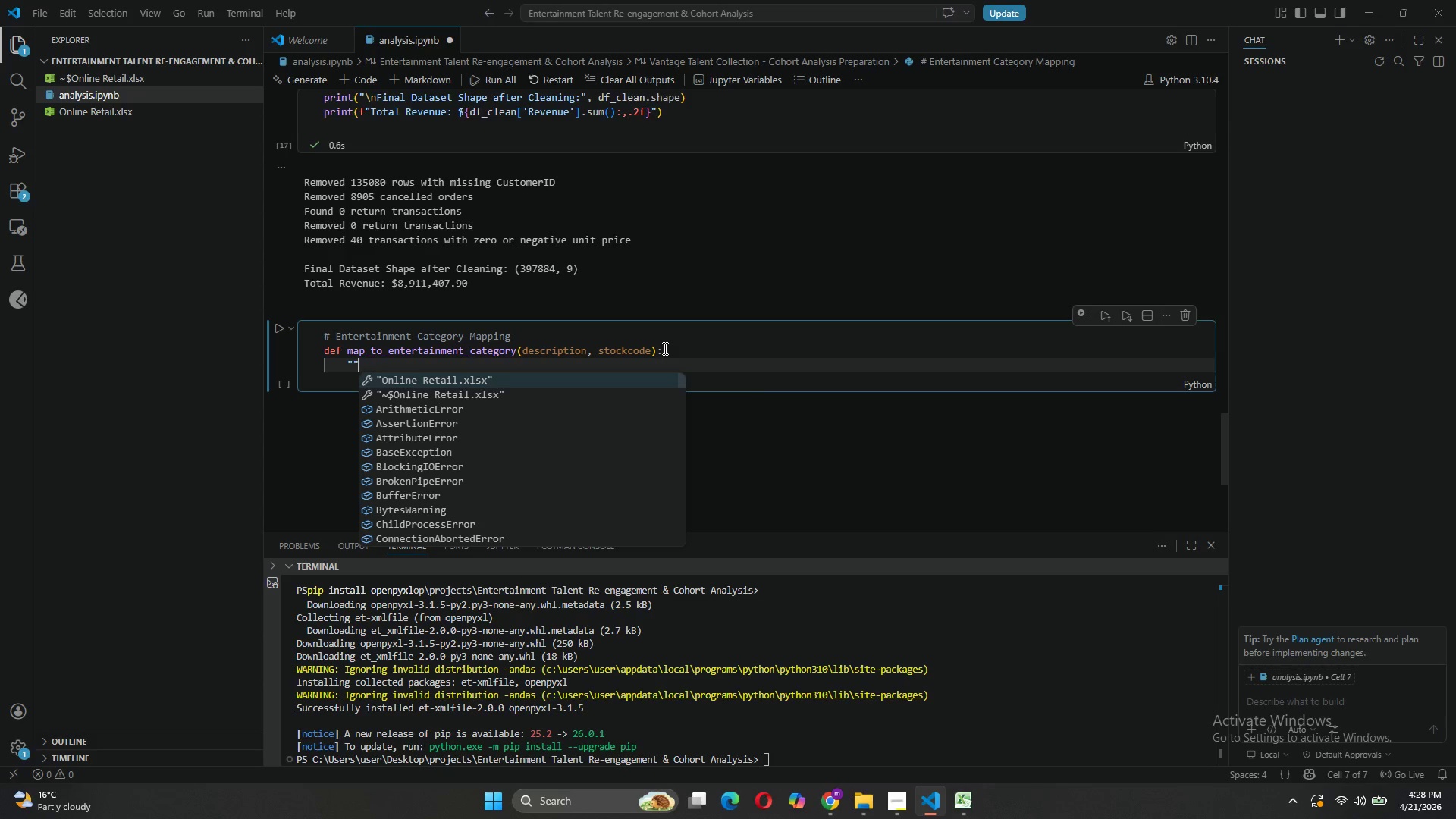 
key(Shift+Quote)
 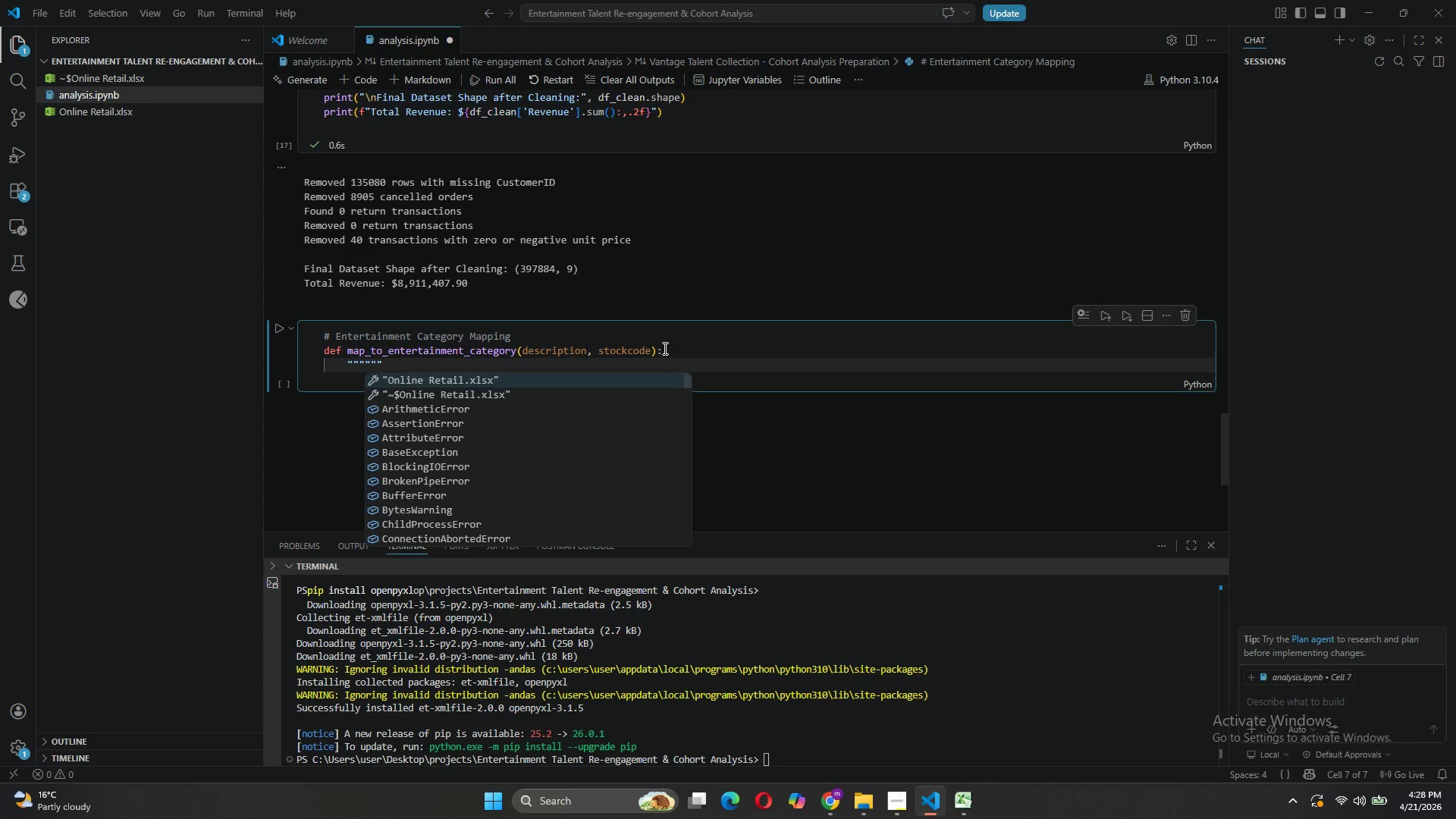 
key(Enter)
 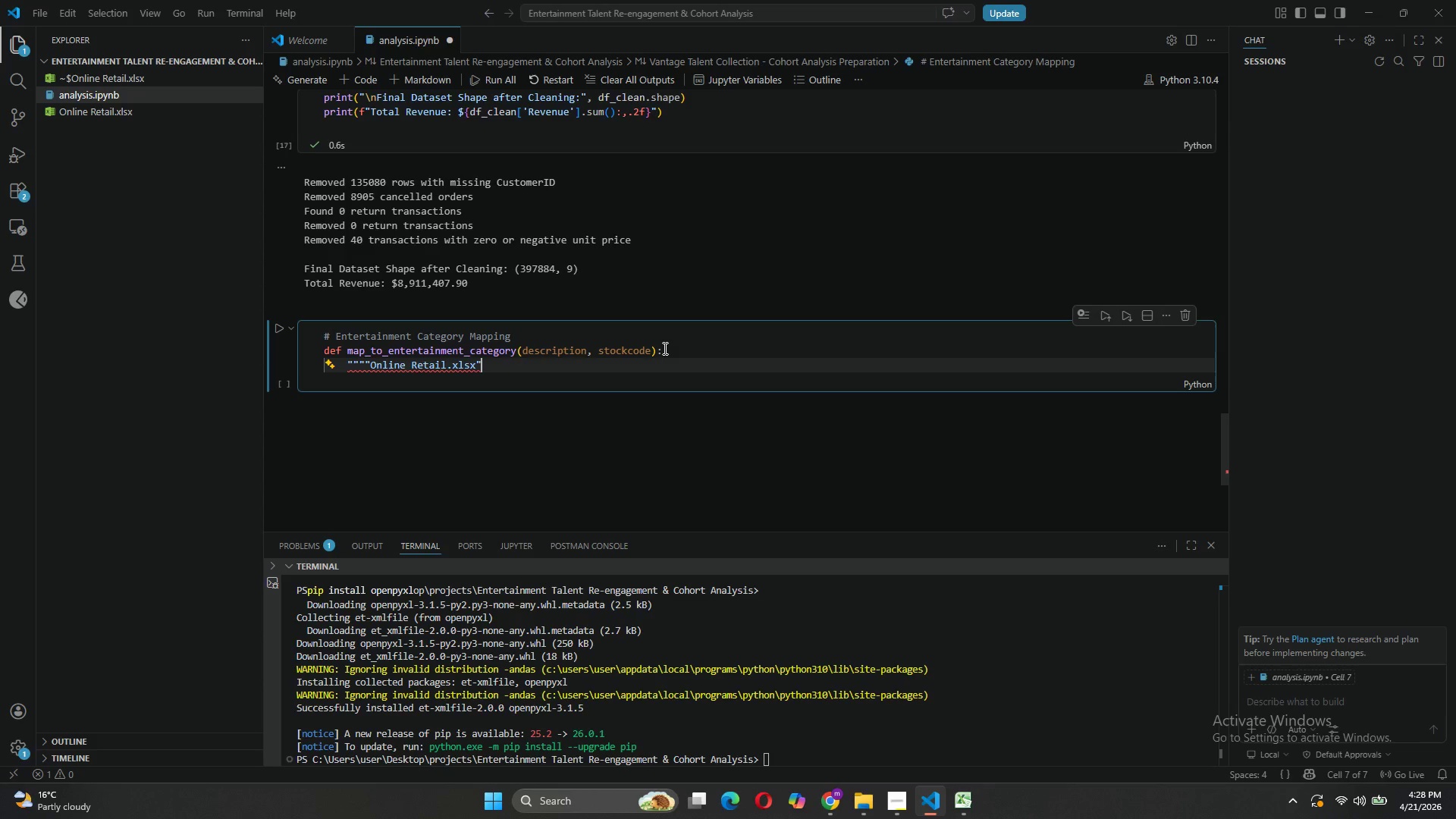 
key(Control+Z)
 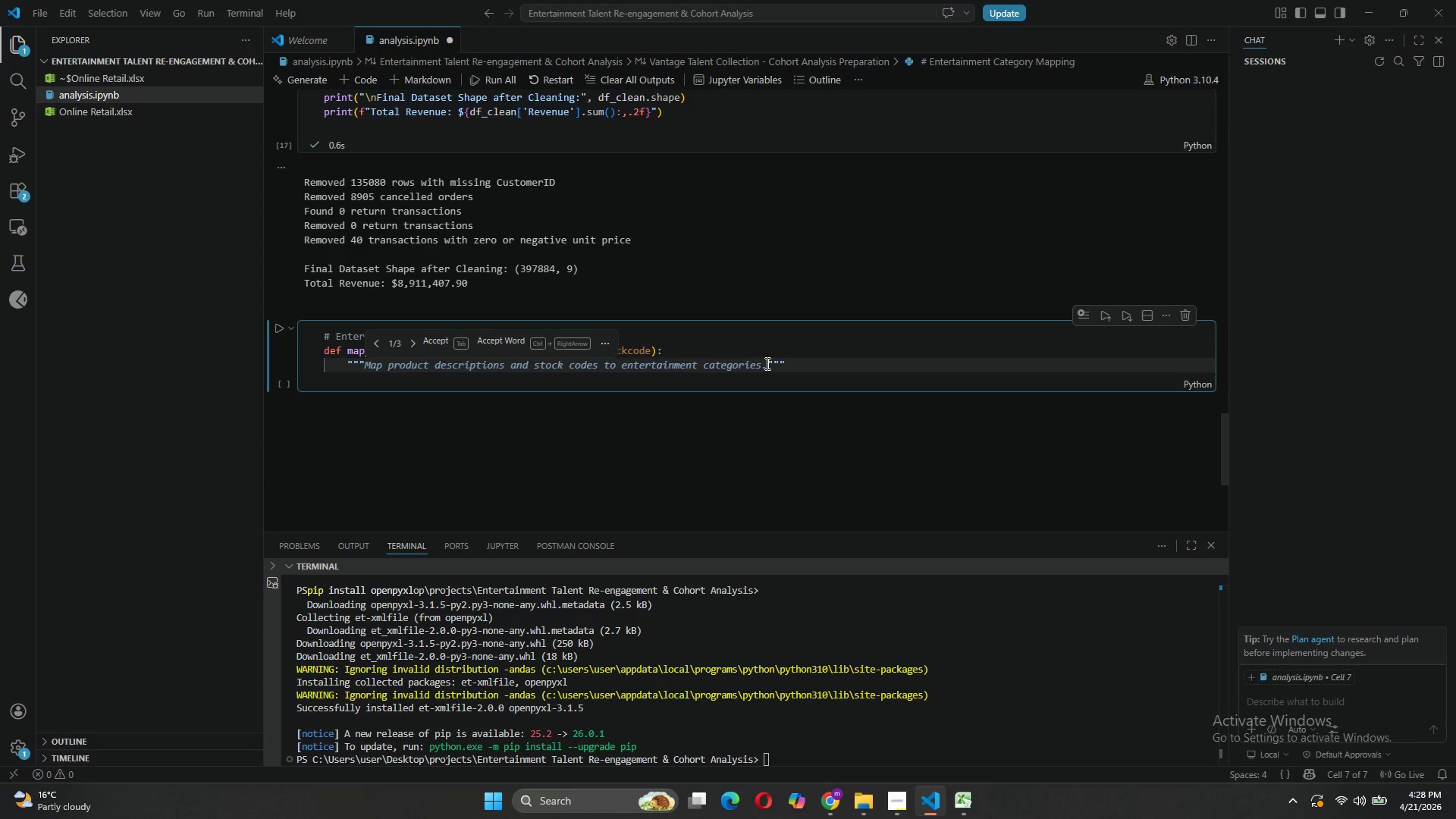 
wait(6.53)
 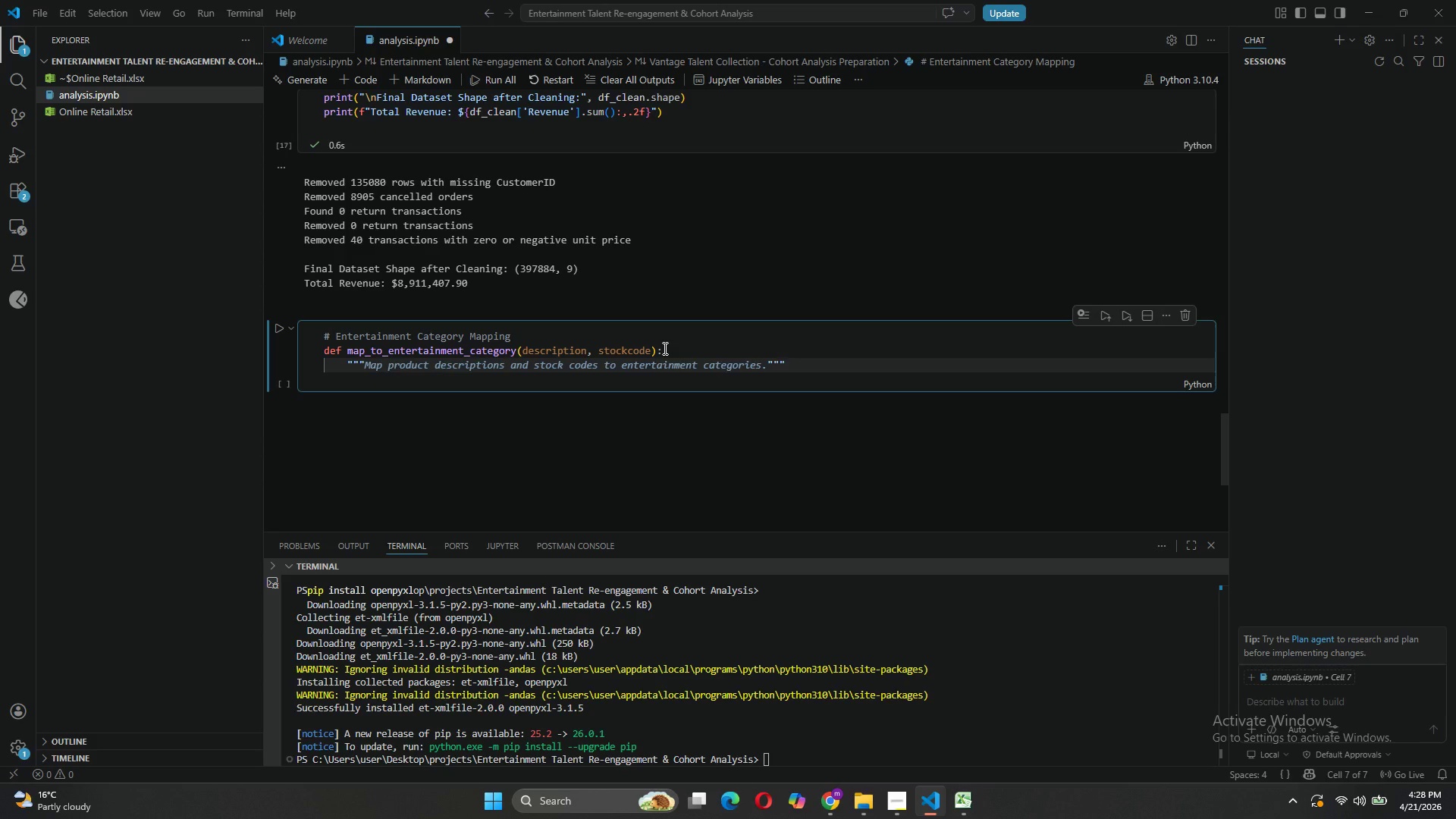 
key(Enter)
 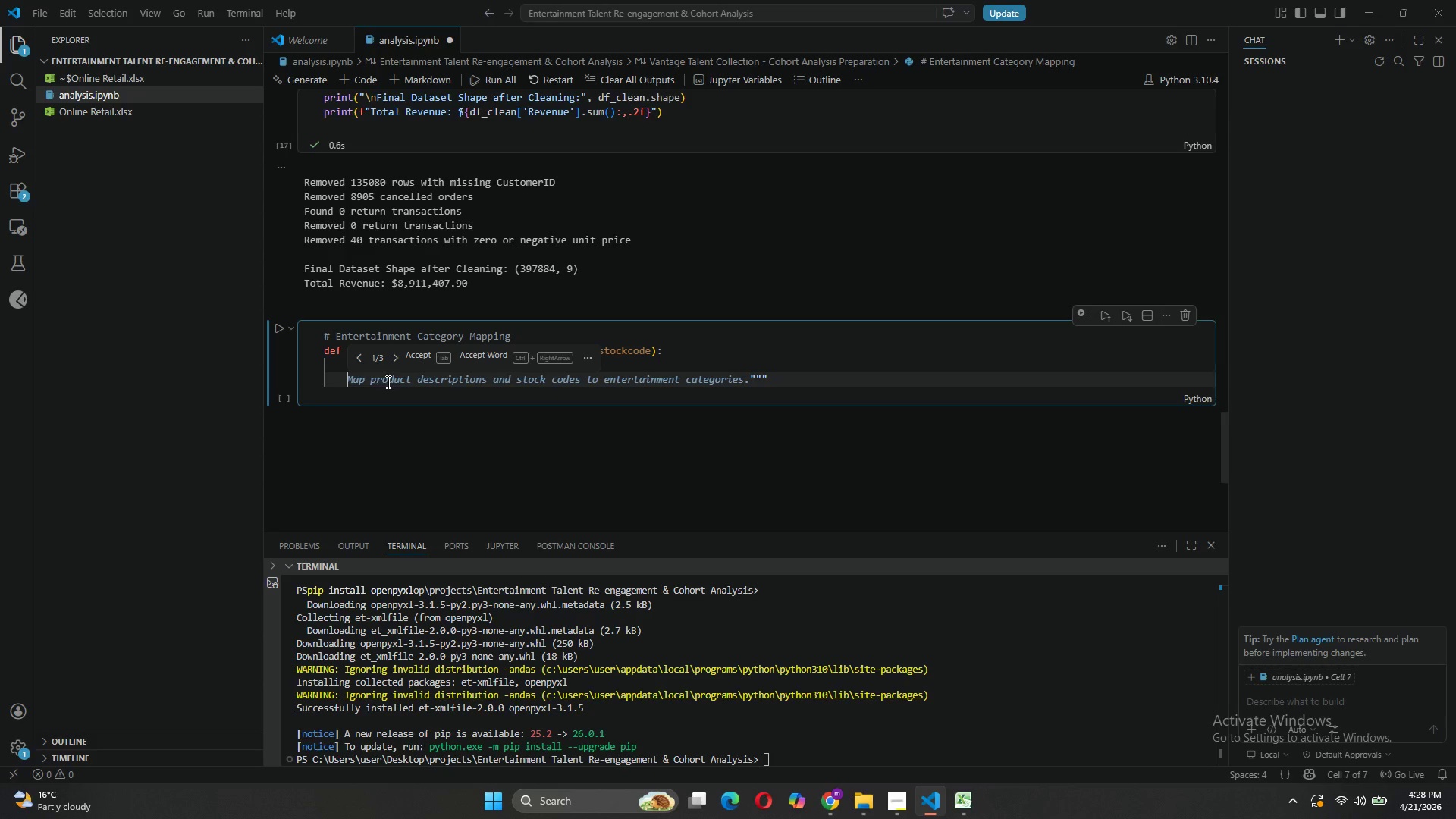 
left_click([740, 372])
 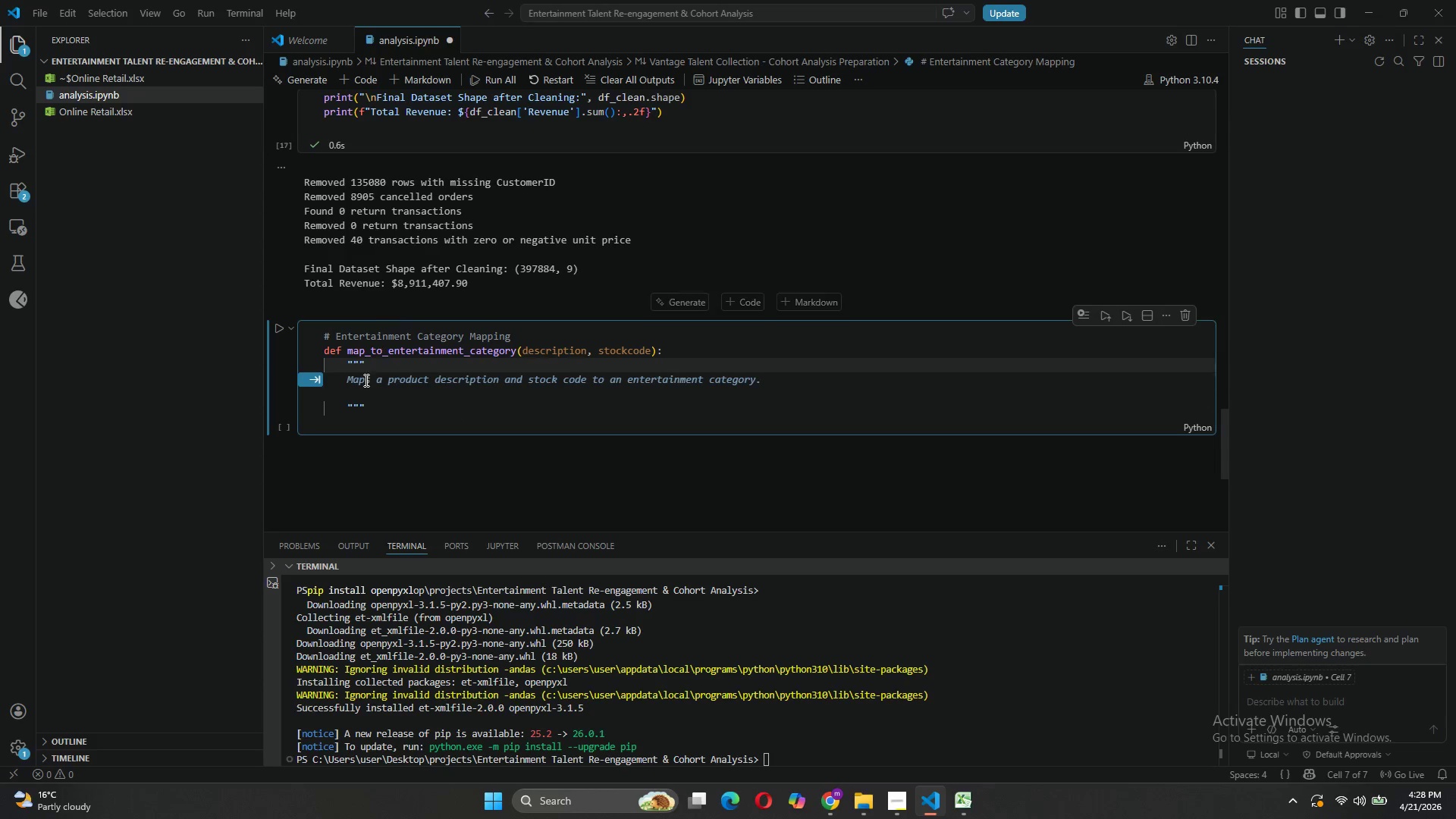 
left_click([350, 384])
 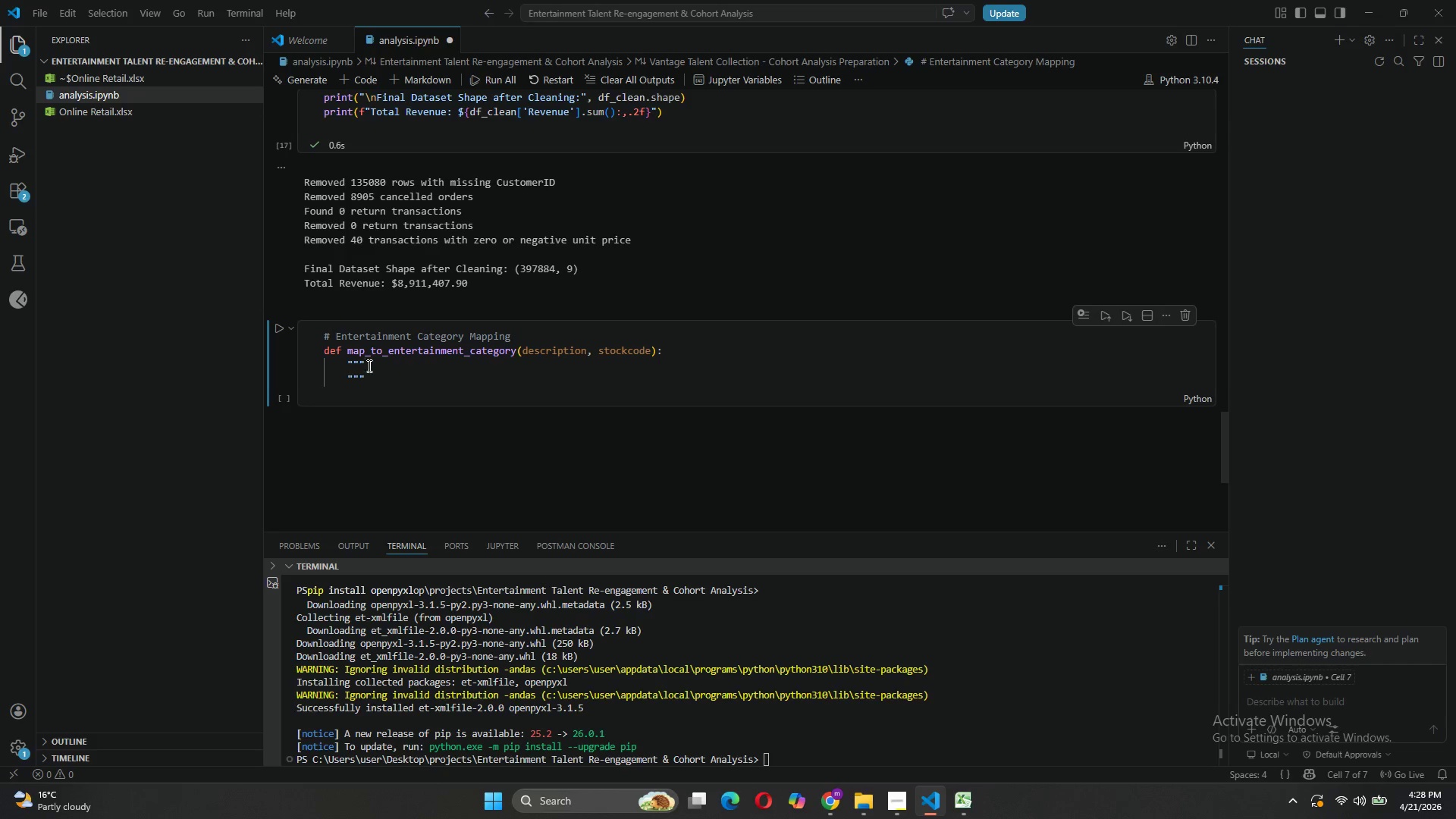 
left_click([370, 362])
 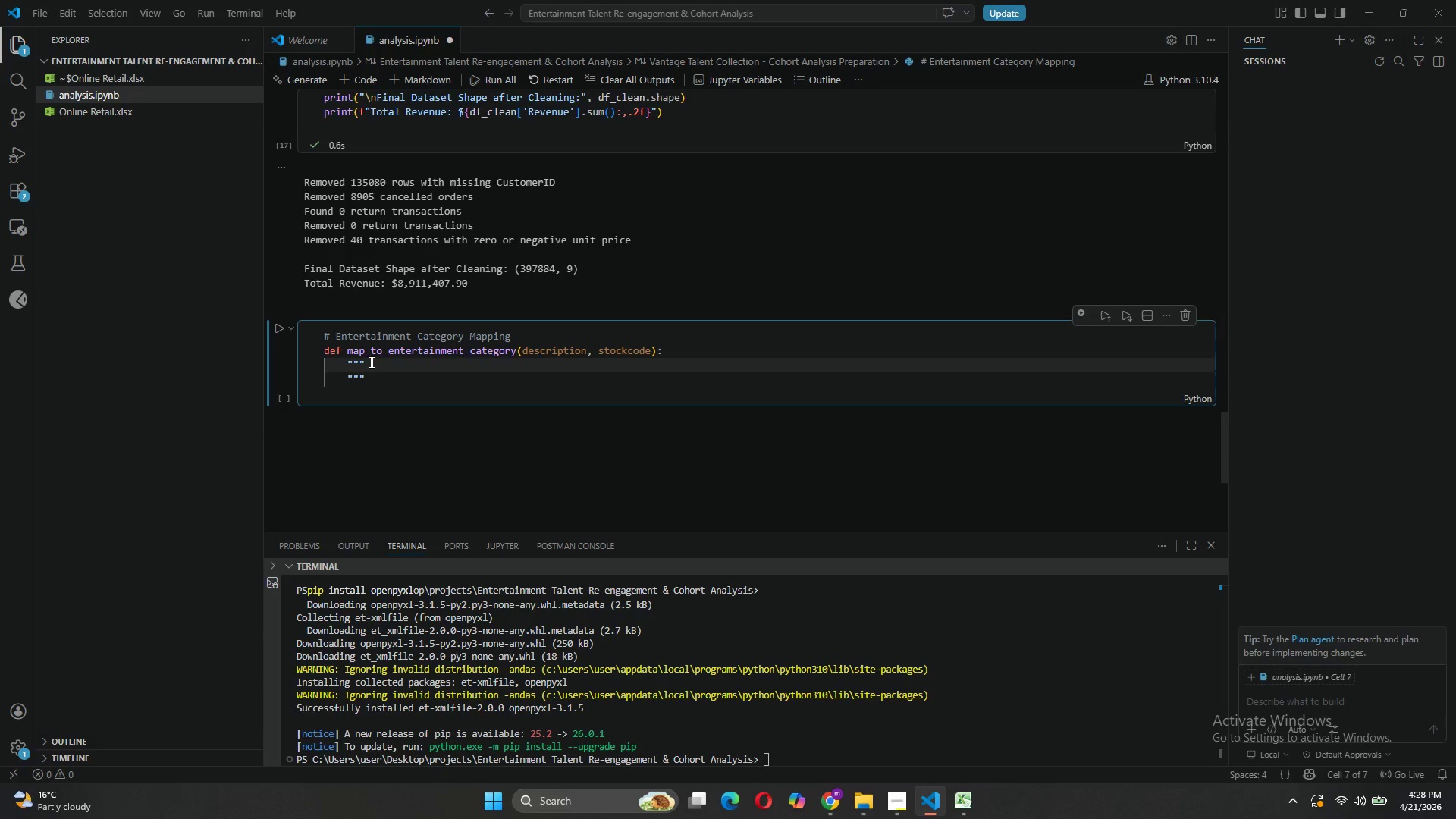 
key(Enter)
 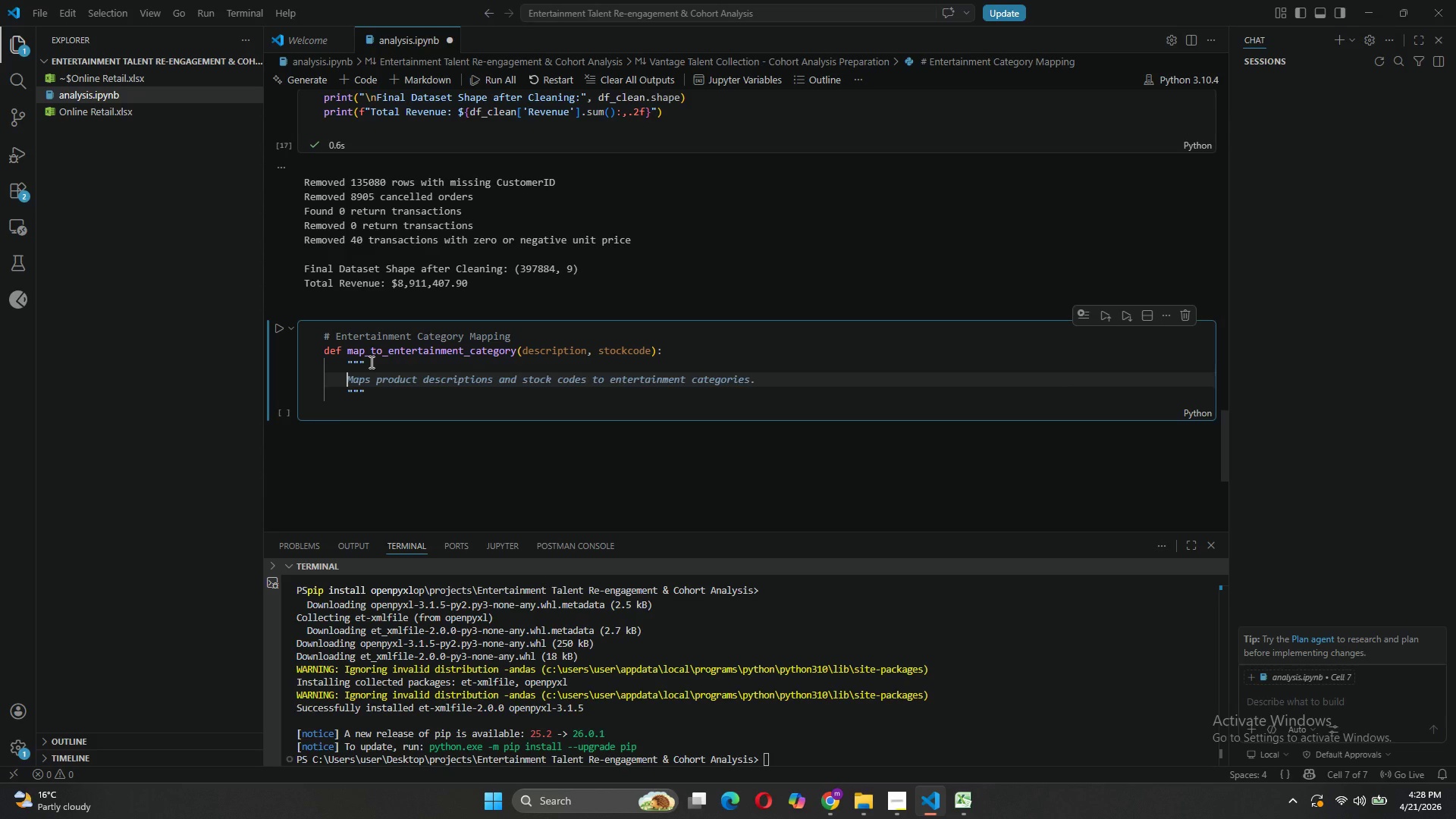 
type(Map retail pri)
key(Backspace)
type(oducts to entertainment  talent categories)
 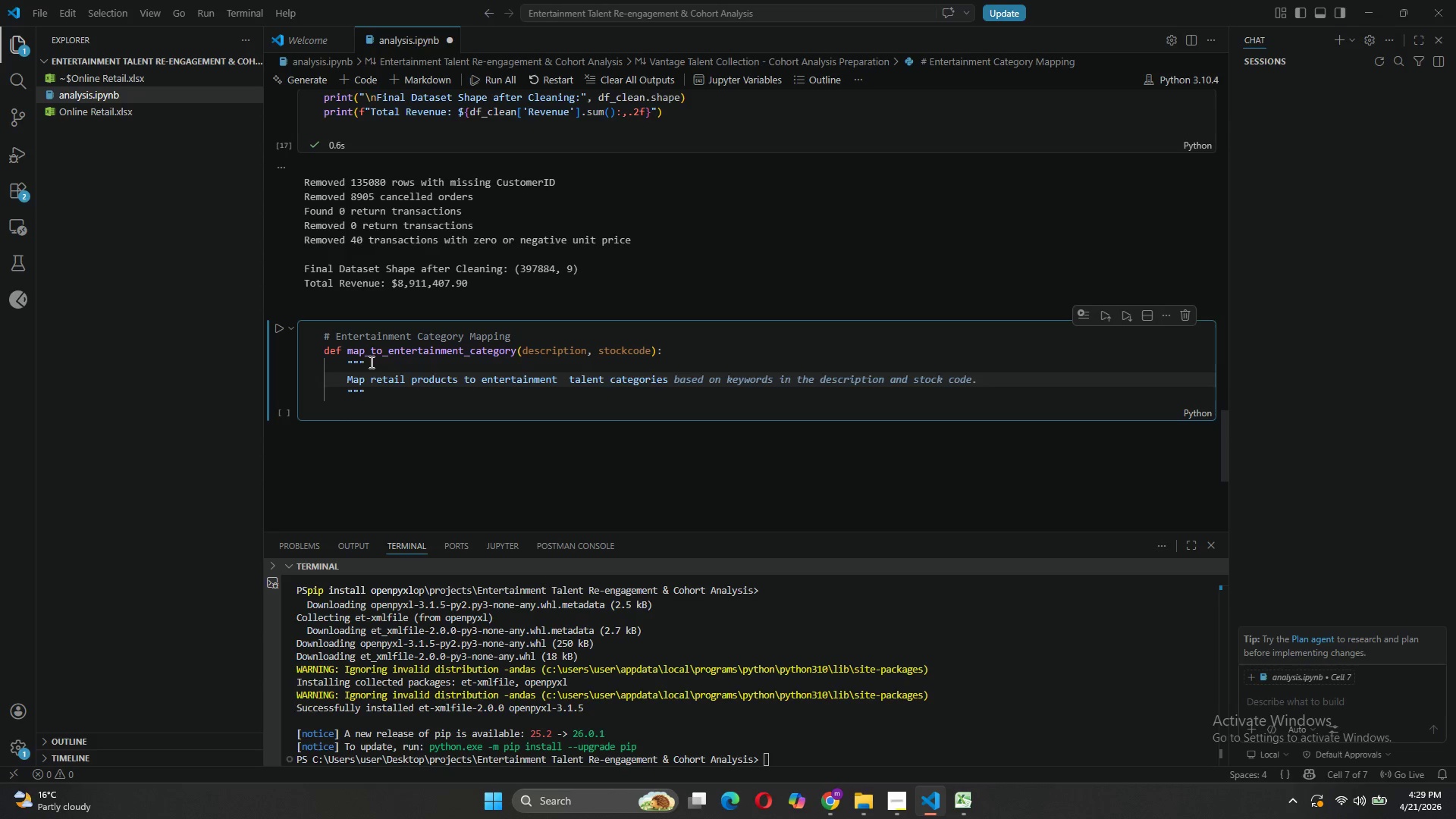 
wait(7.39)
 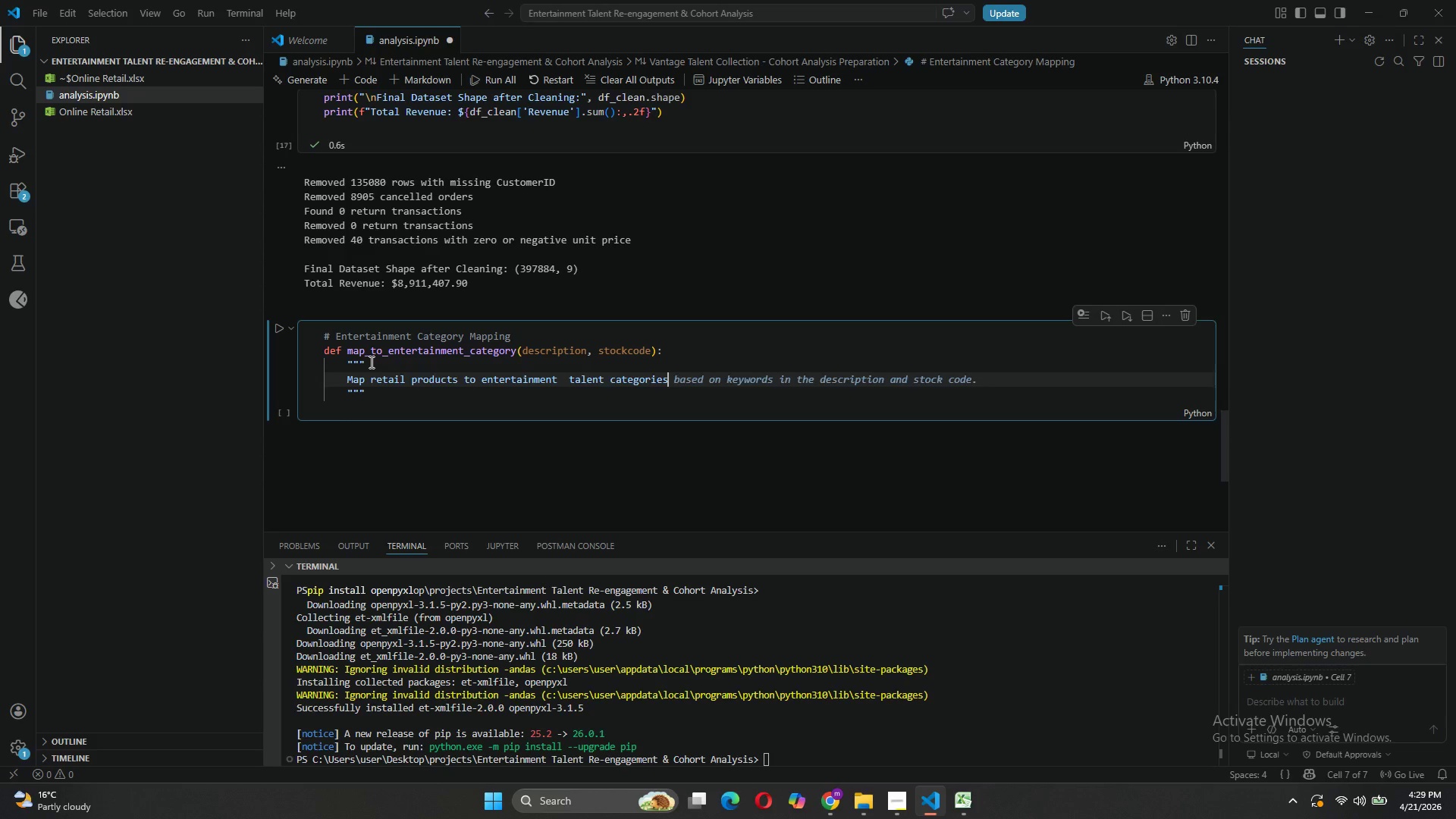 
key(Enter)
 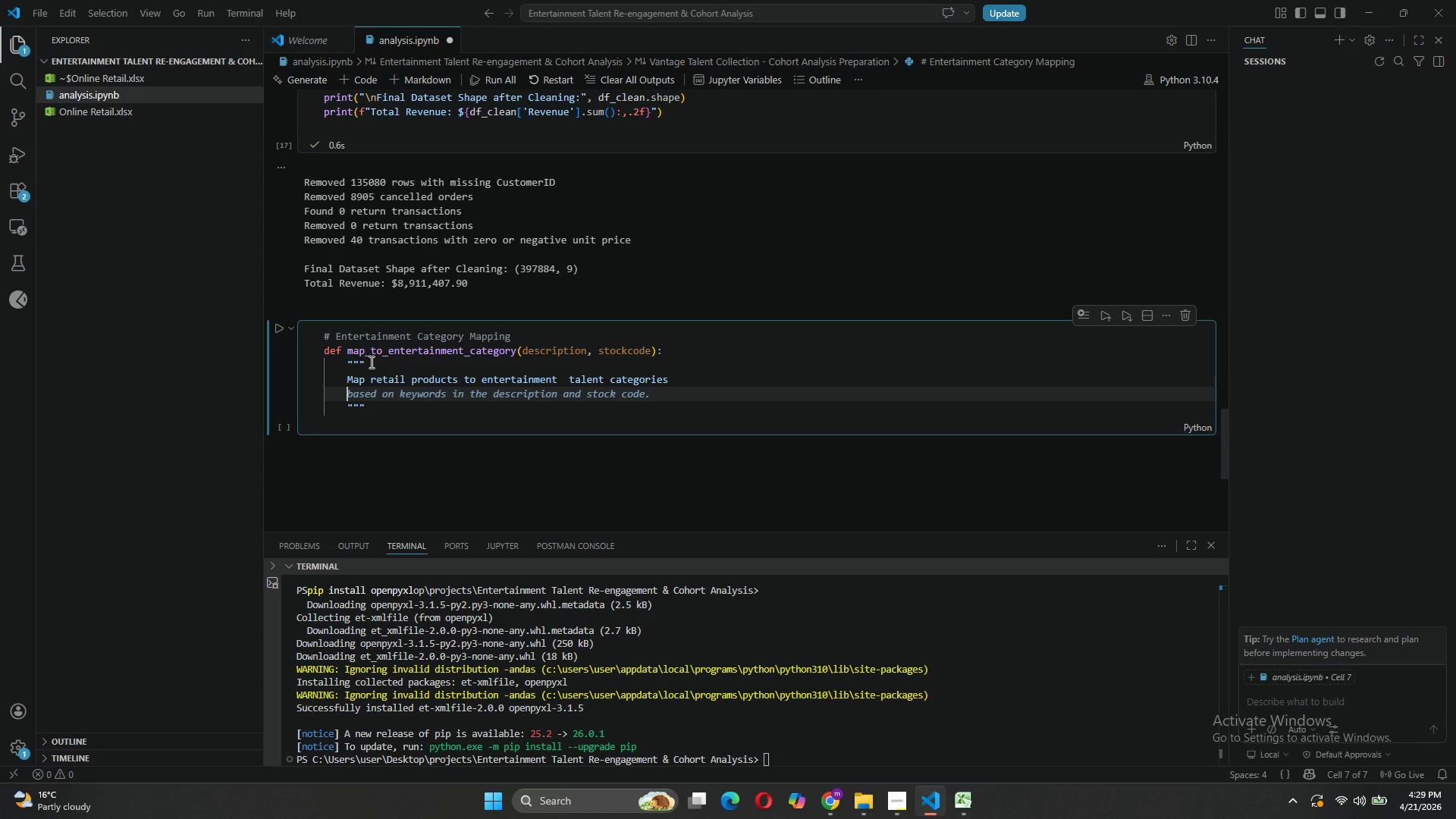 
type(Based on keyword matching with creative entertainment context)
 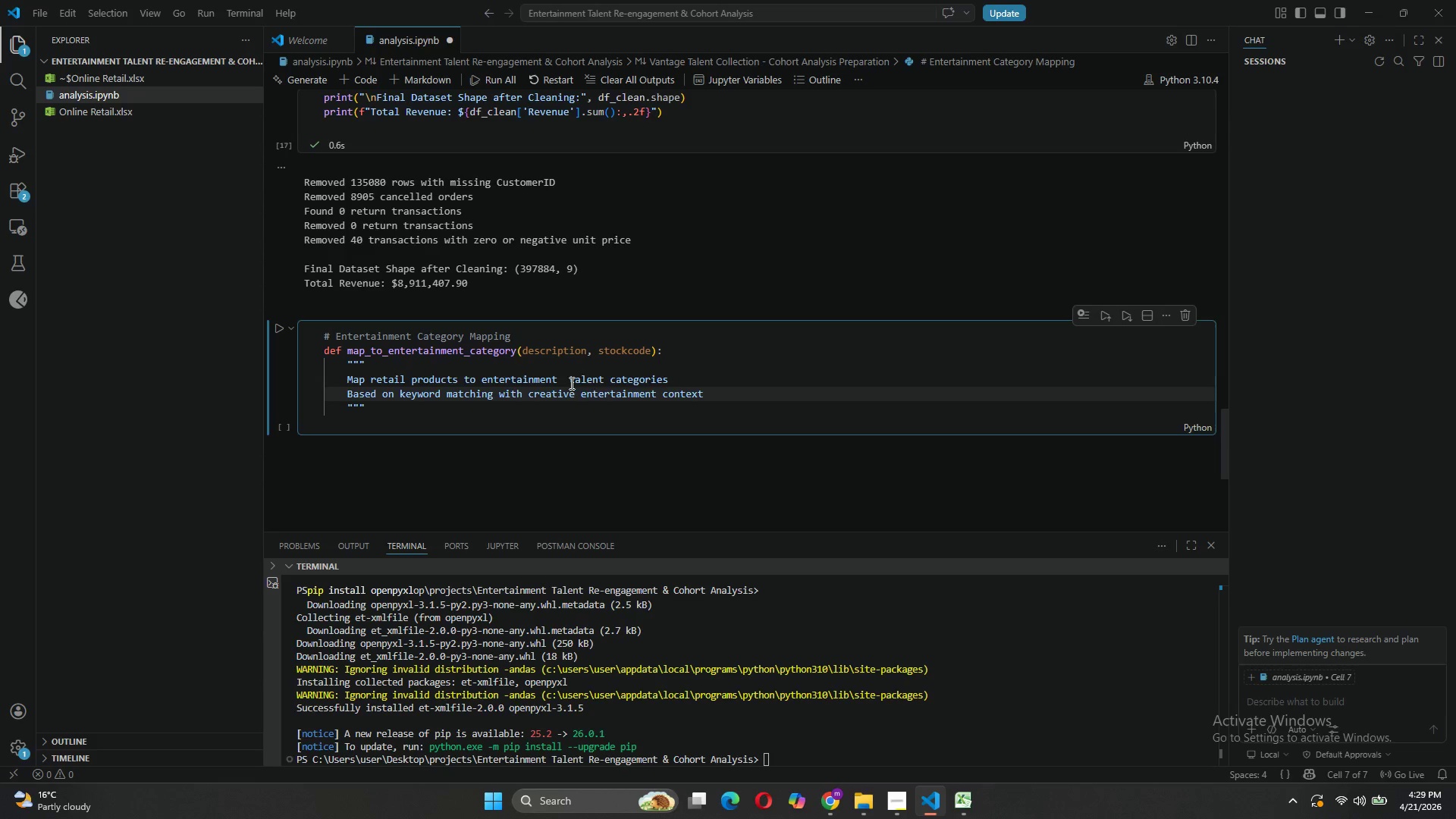 
left_click([570, 380])
 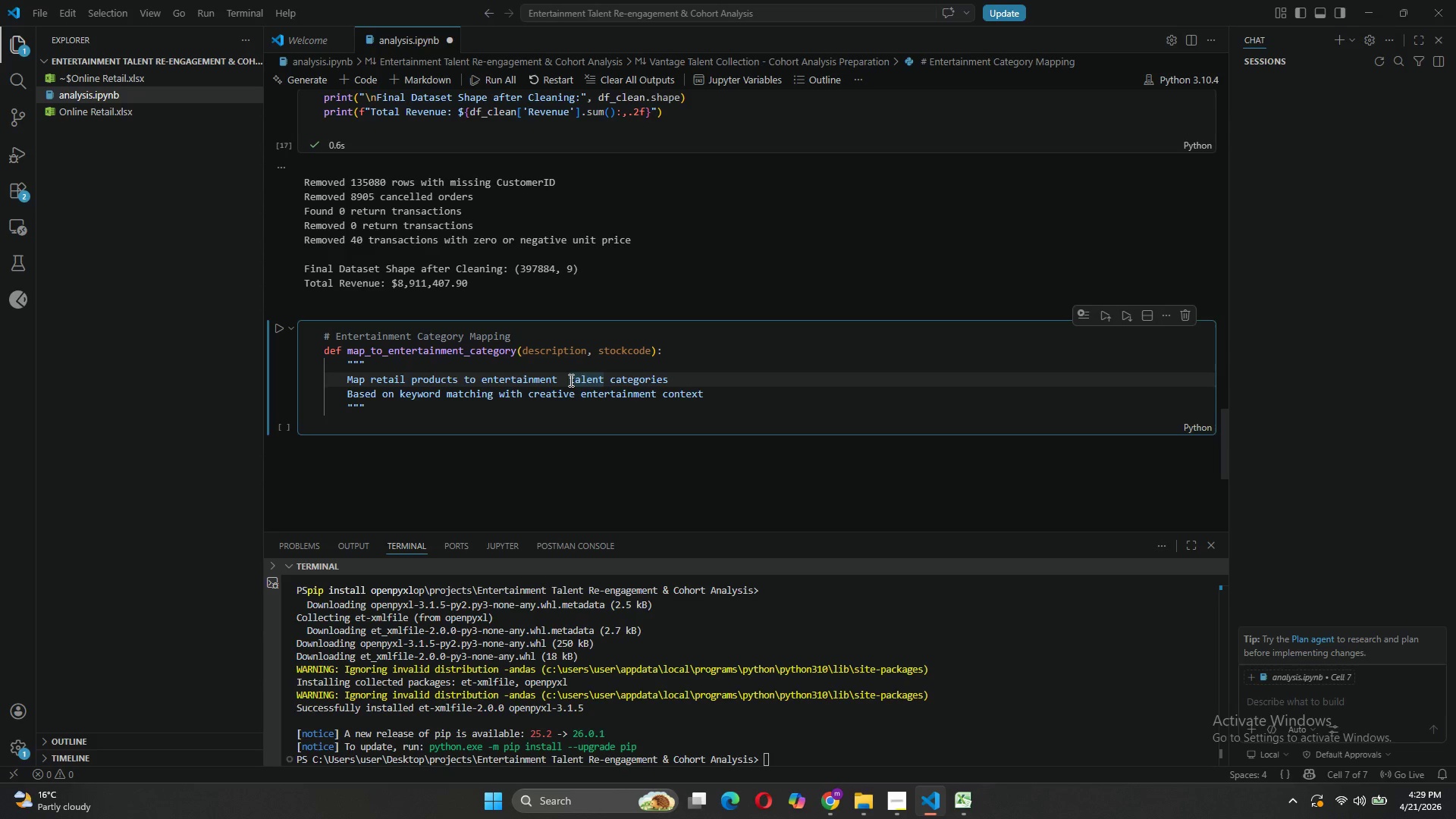 
key(Backspace)
 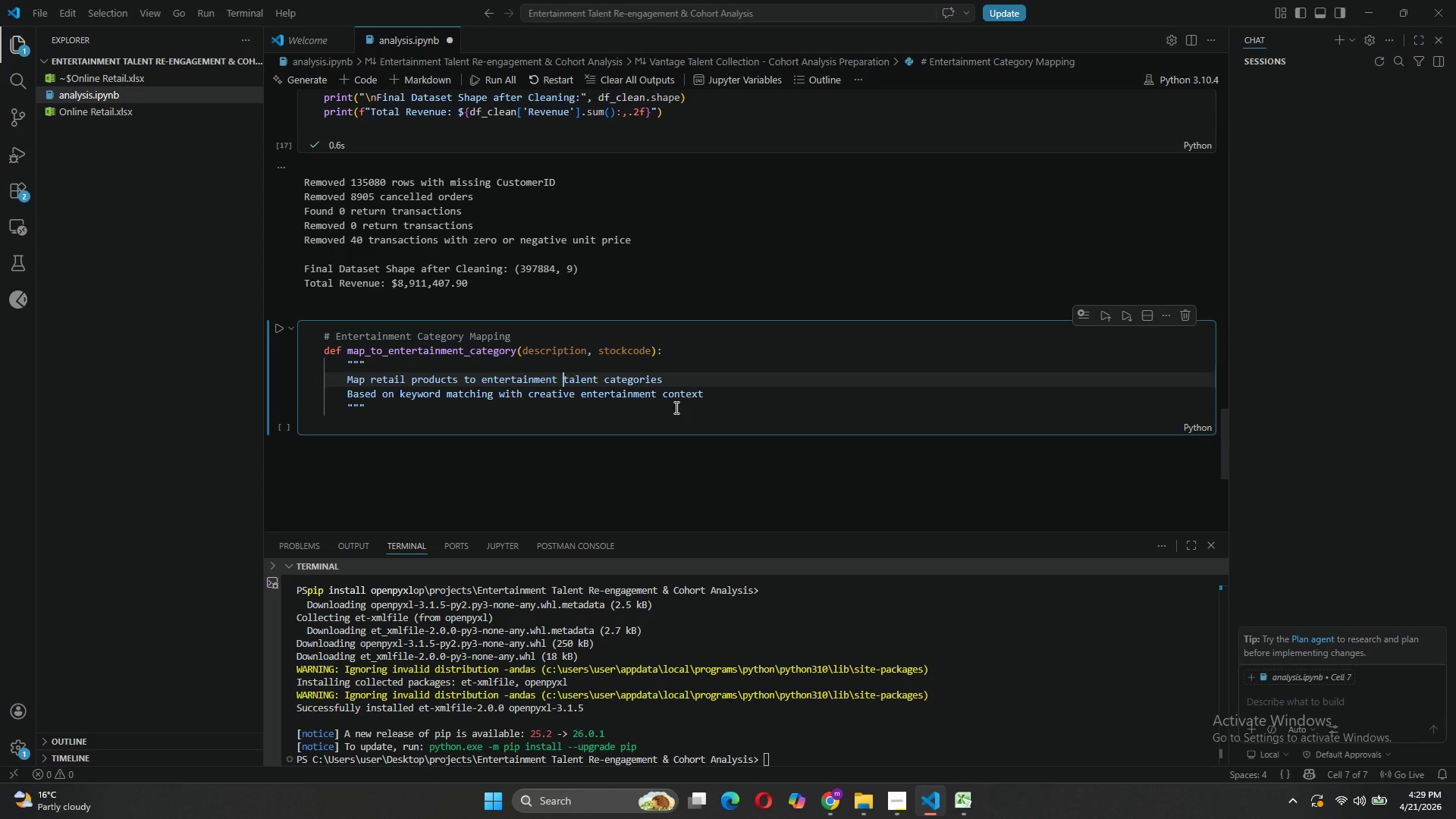 
wait(6.64)
 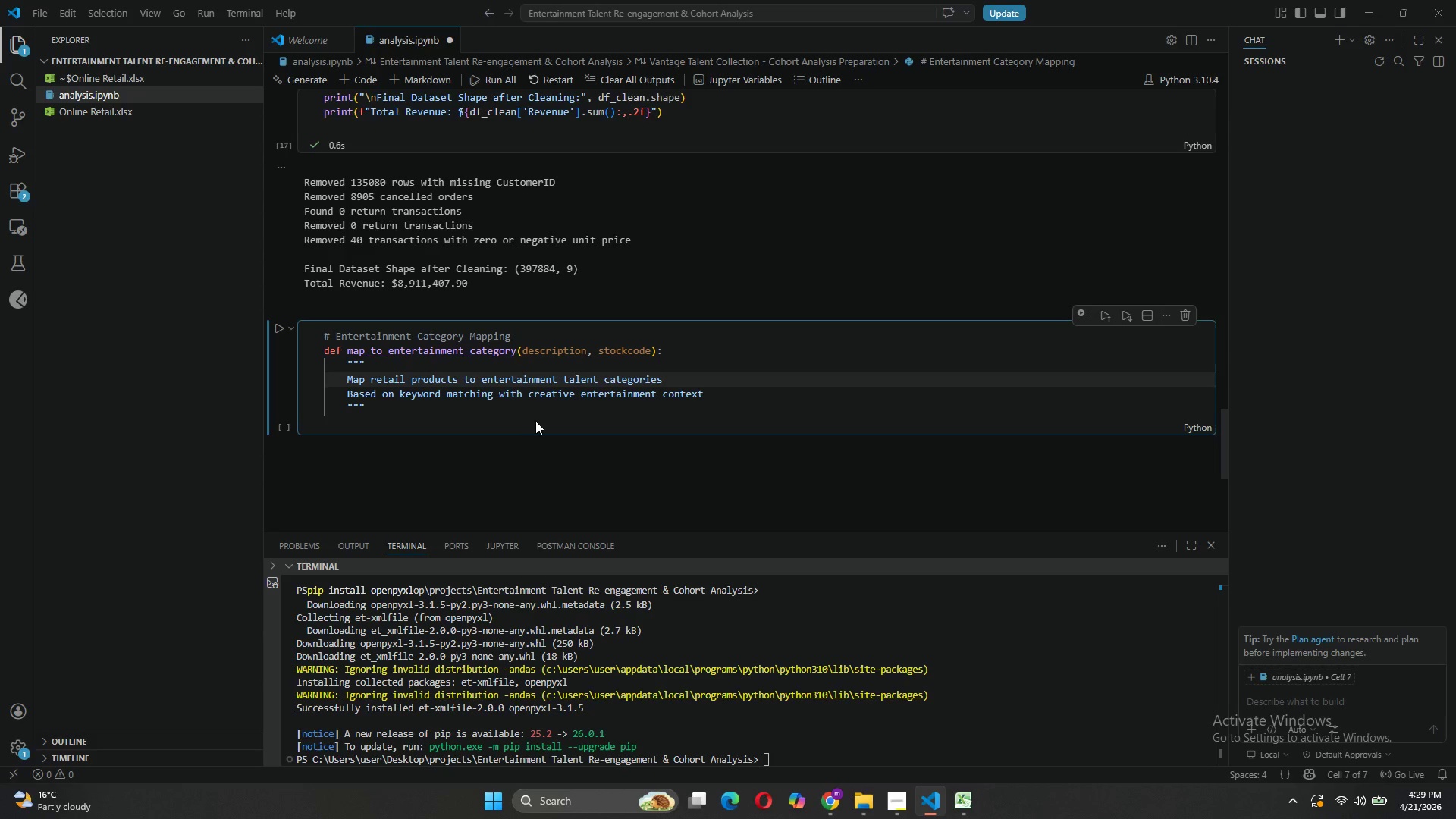 
left_click([385, 410])
 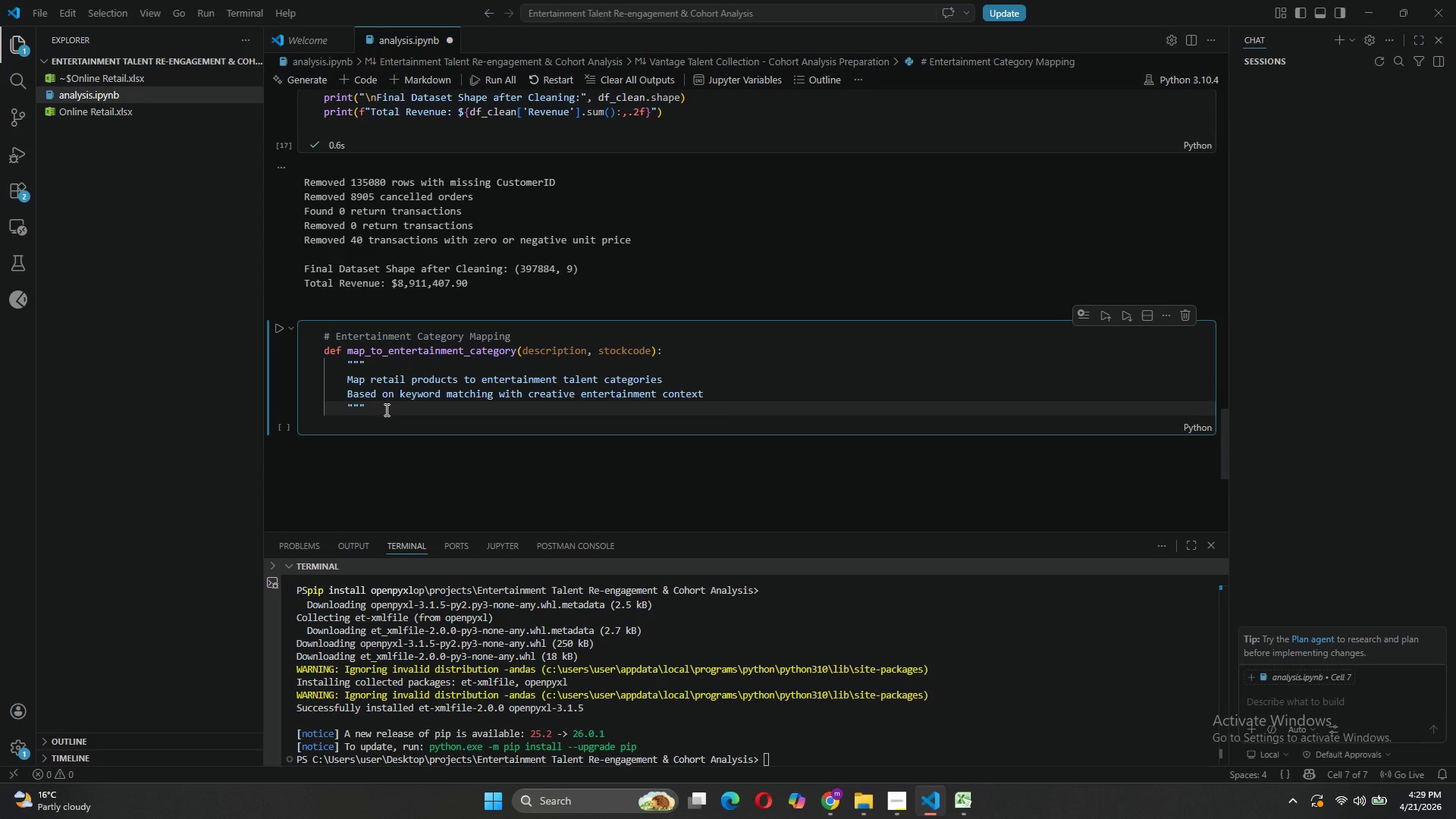 
key(Enter)
 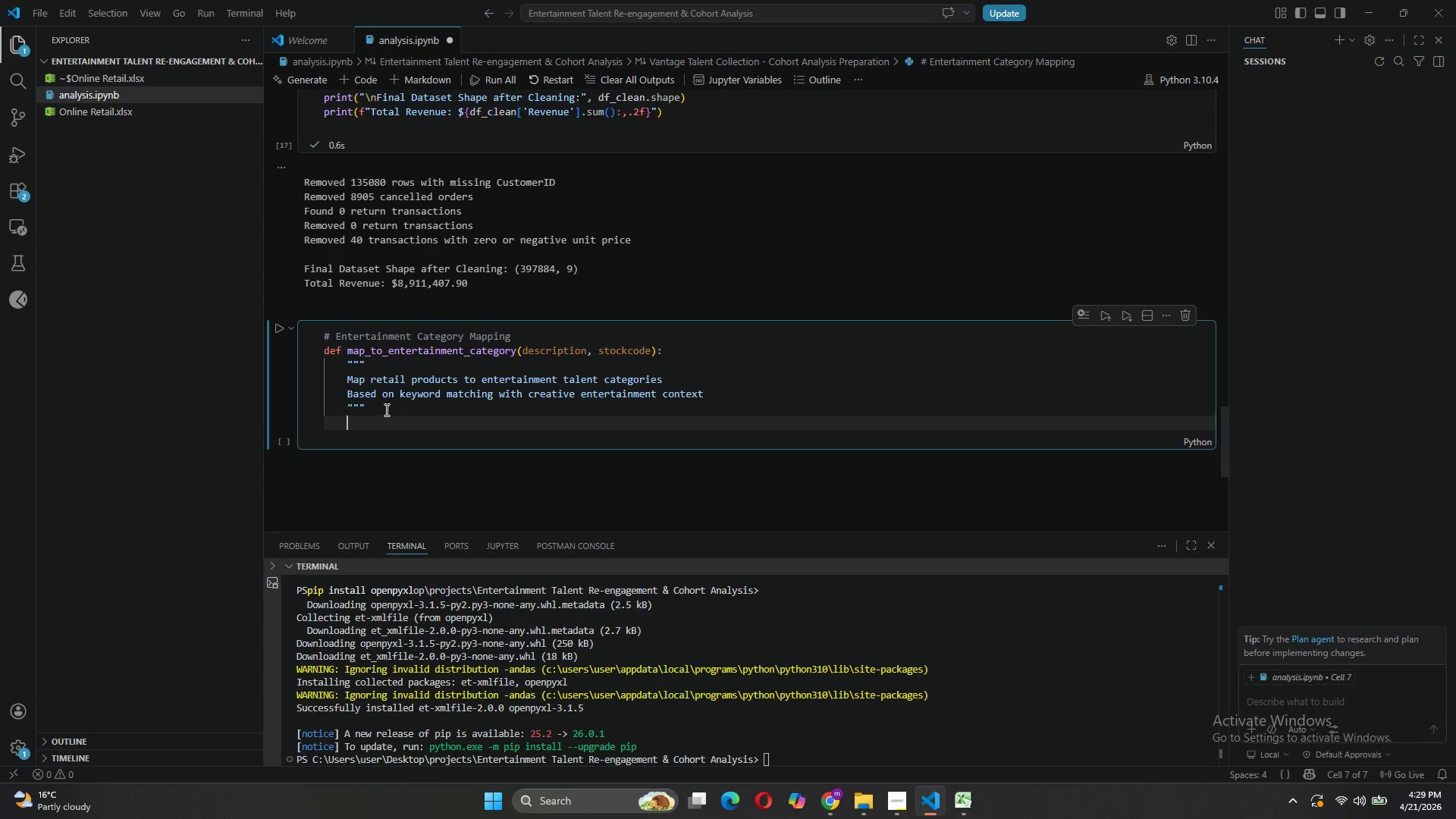 
type(description = str)
key(Tab)
key(Tab)
 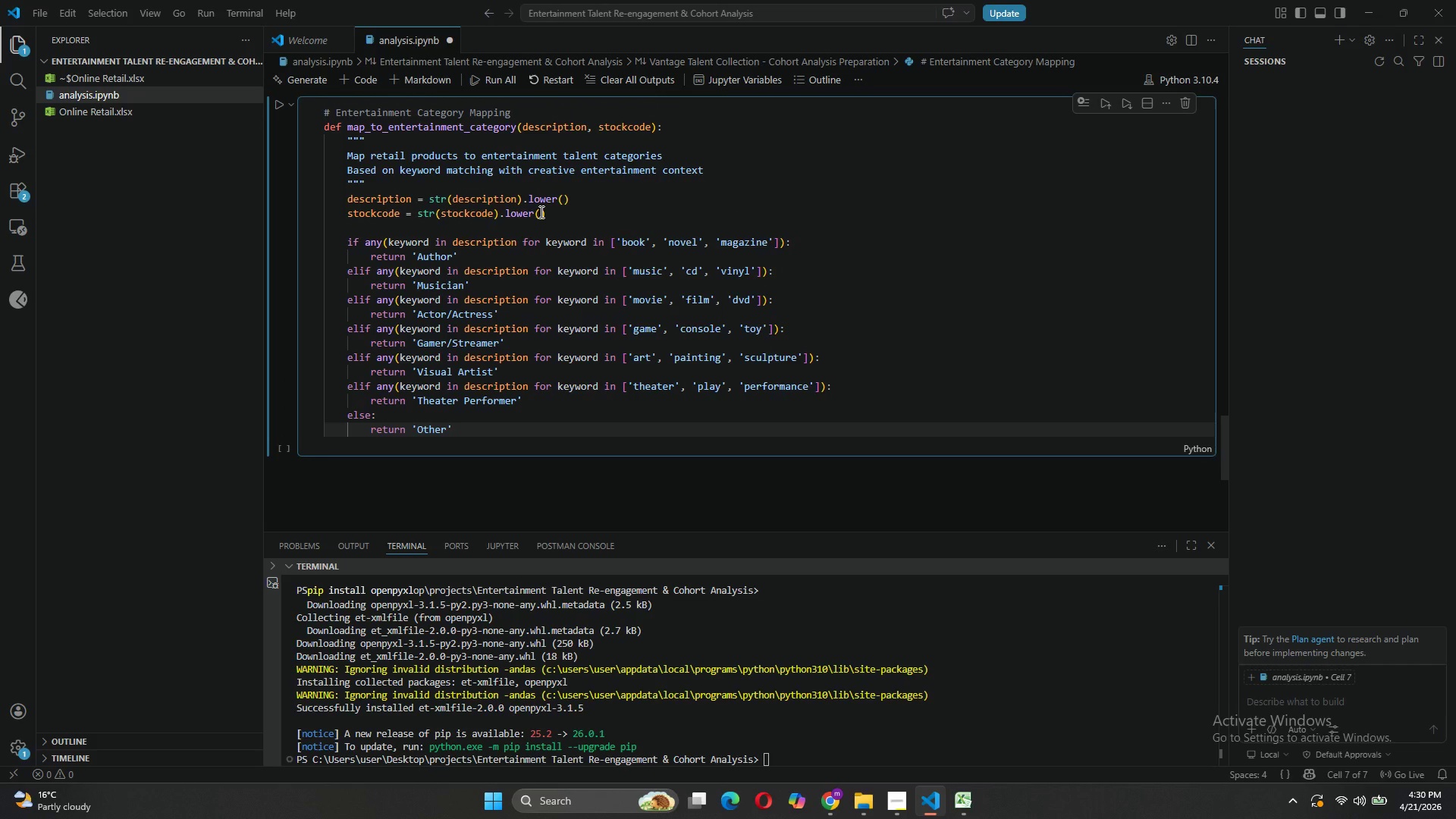 
wait(6.64)
 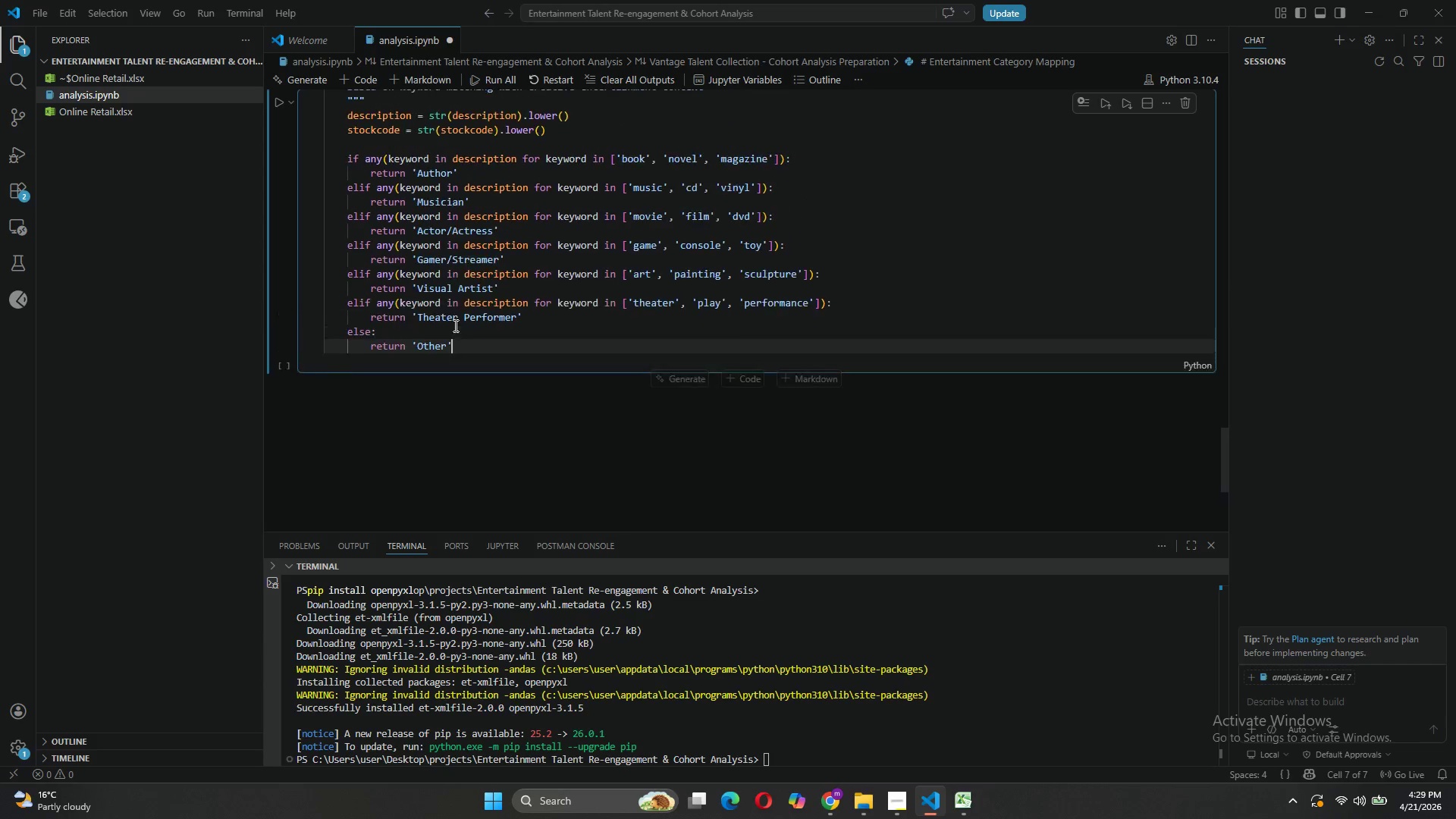 
left_click_drag(start_coordinate=[551, 215], to_coordinate=[498, 215])
 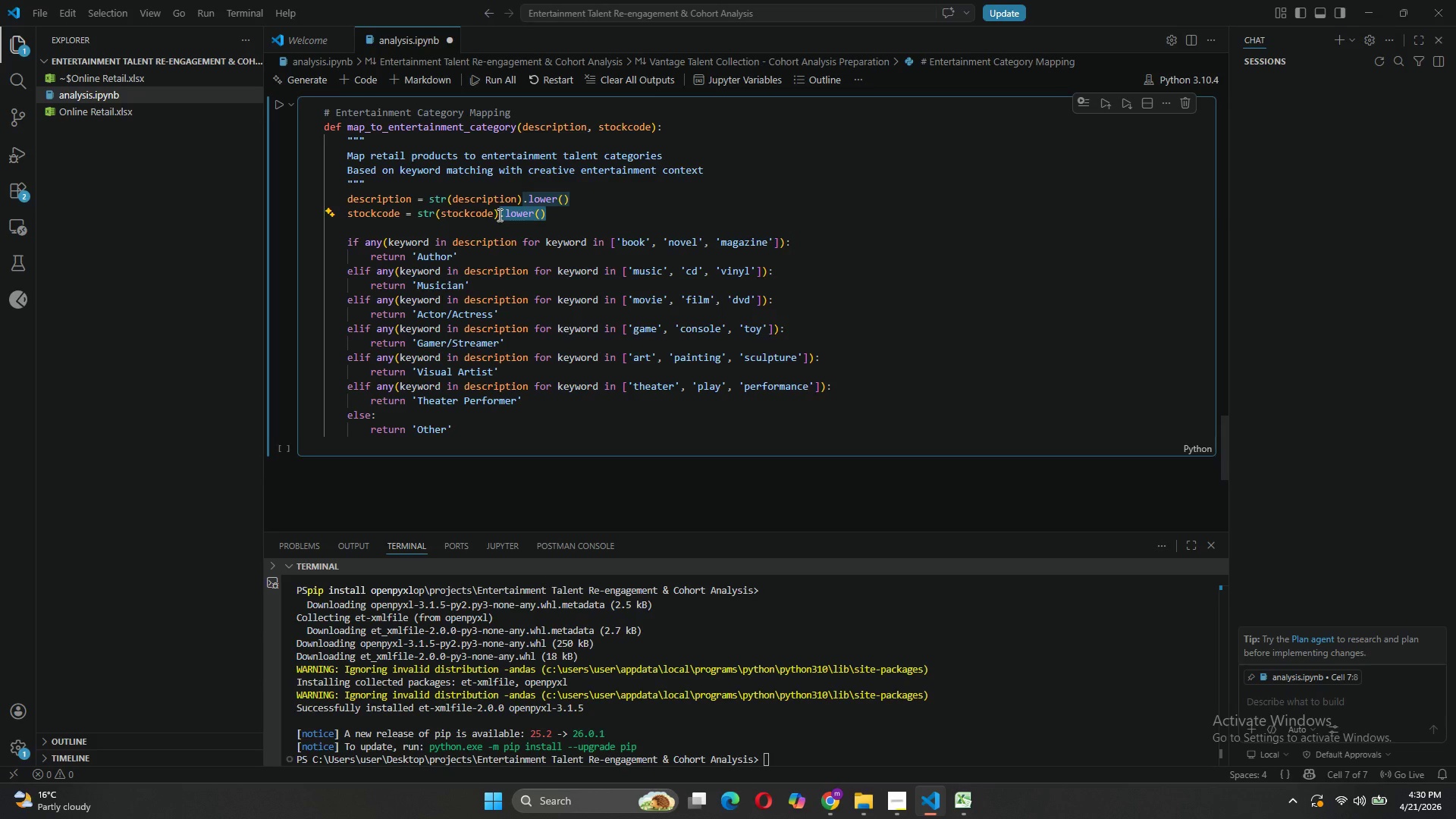 
key(Backspace)
 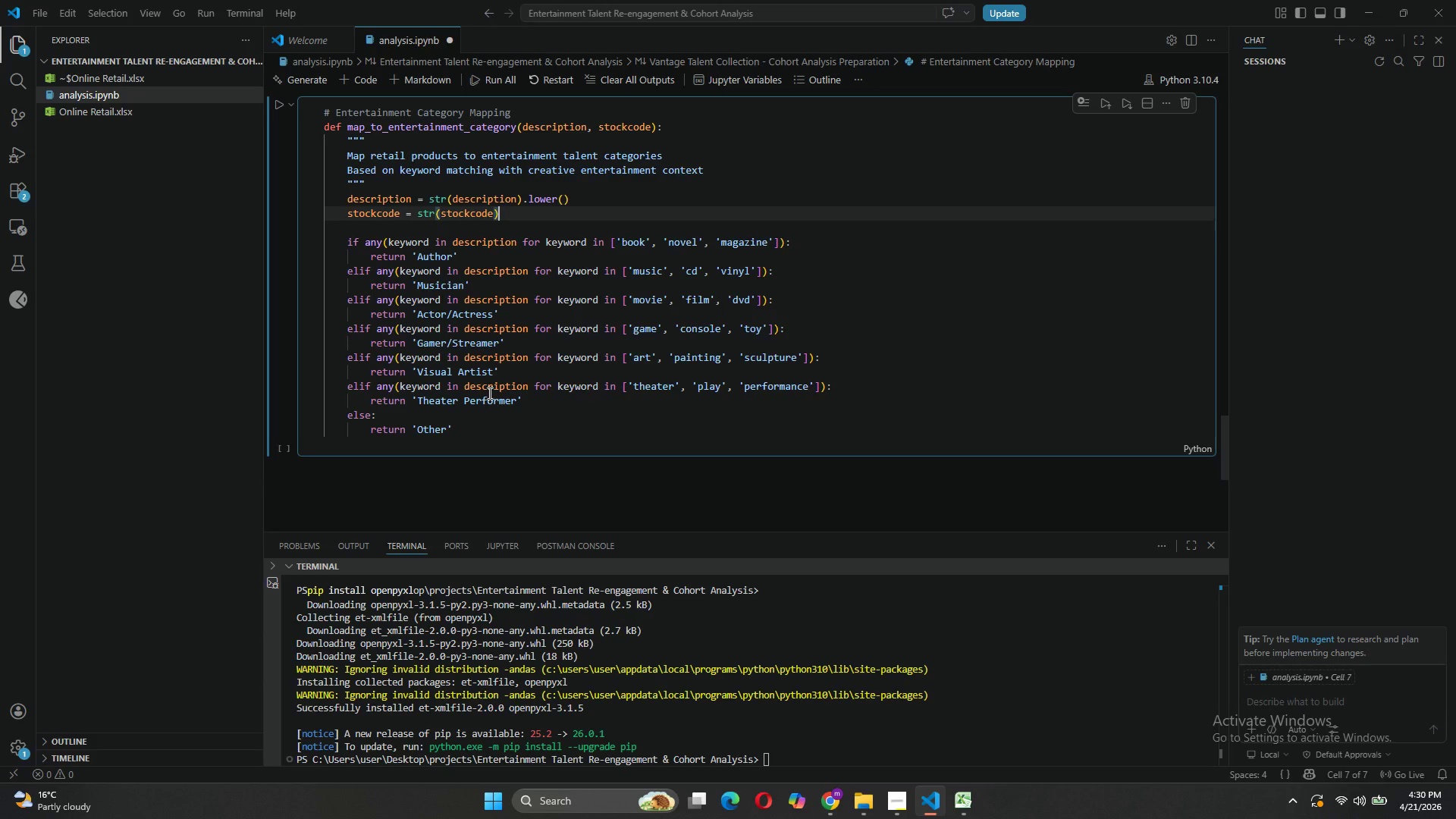 
wait(7.0)
 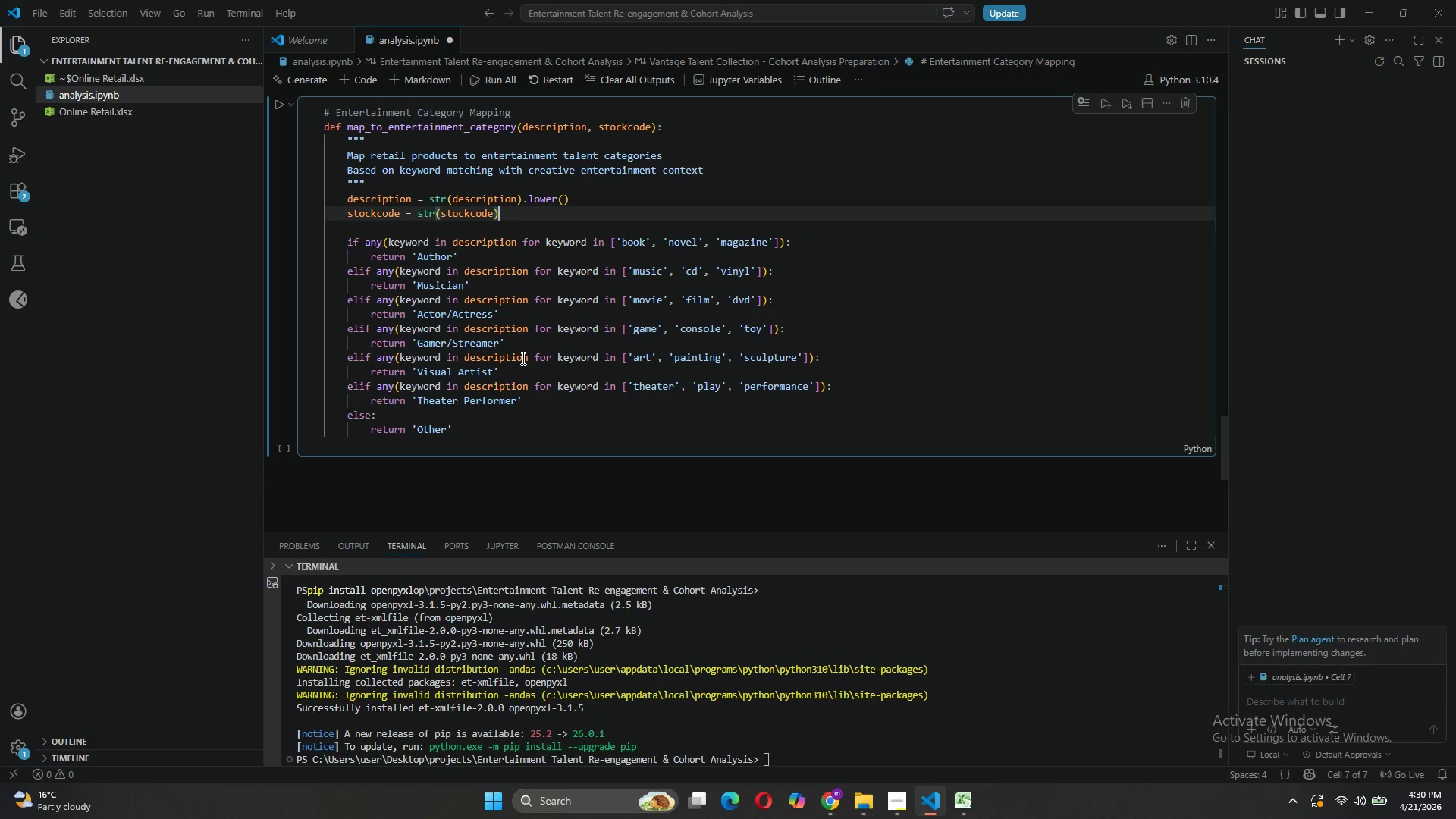 
left_click_drag(start_coordinate=[460, 431], to_coordinate=[348, 243])
 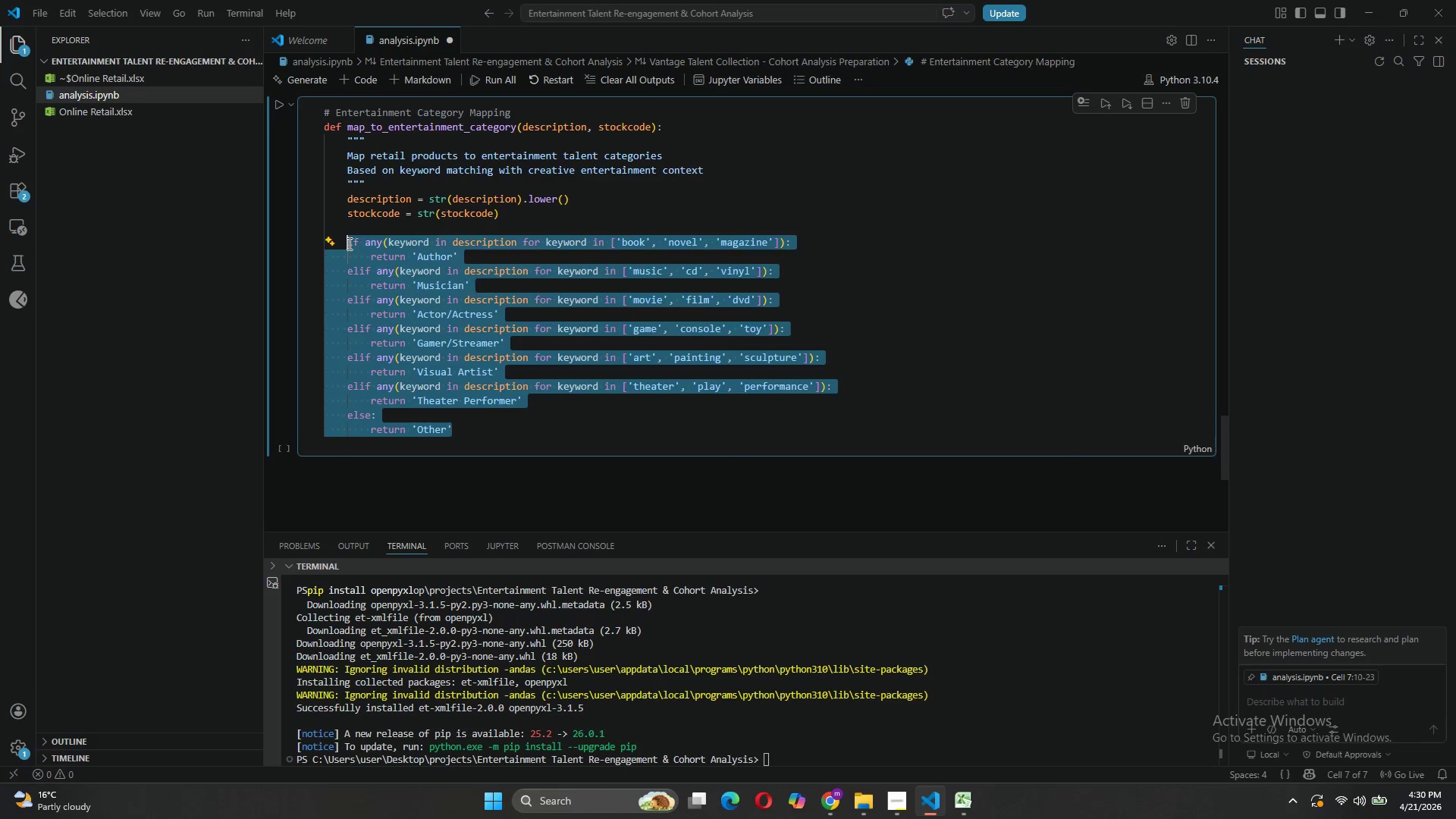 
key(Backspace)
 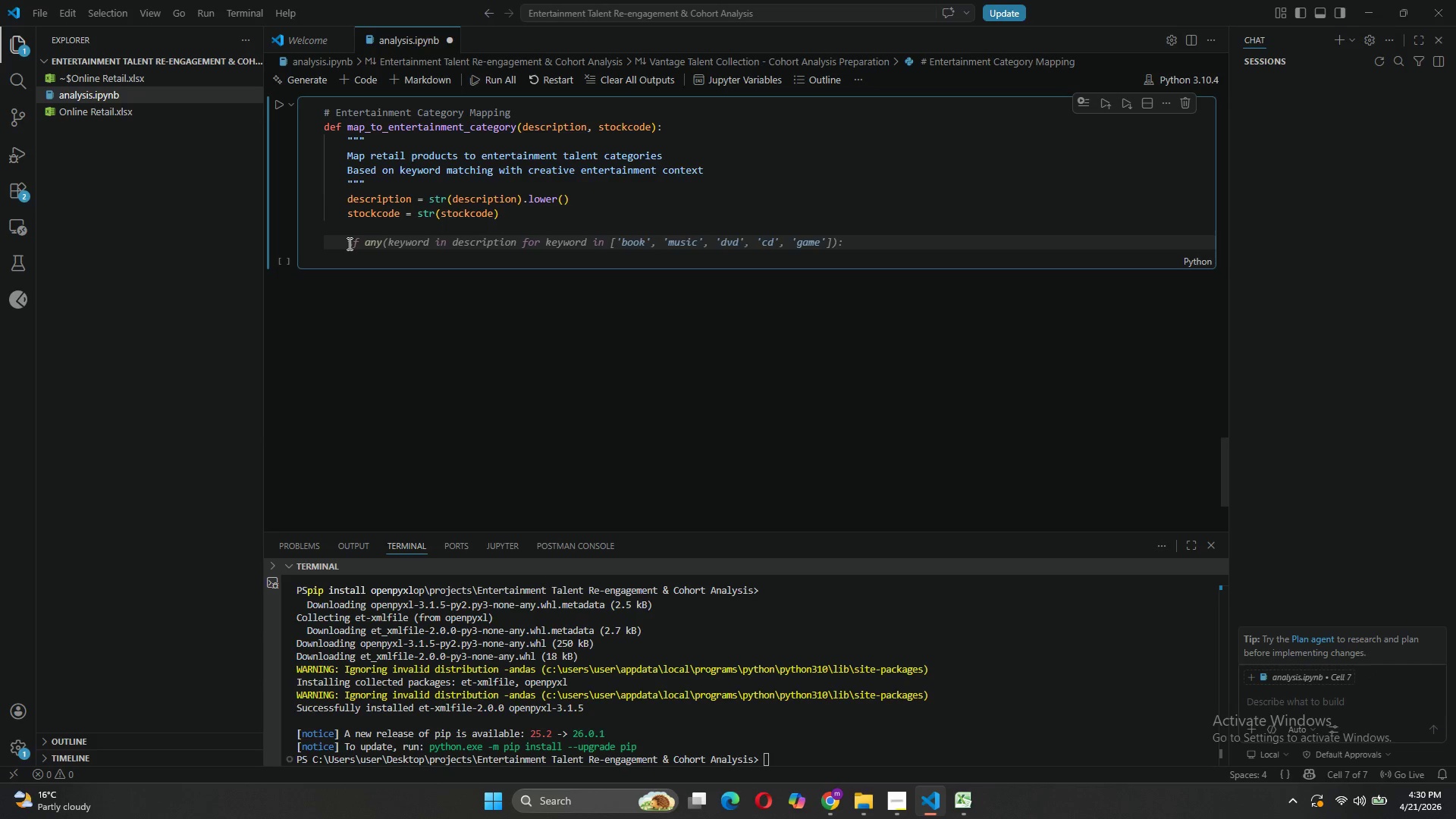 
key(Shift+3)
 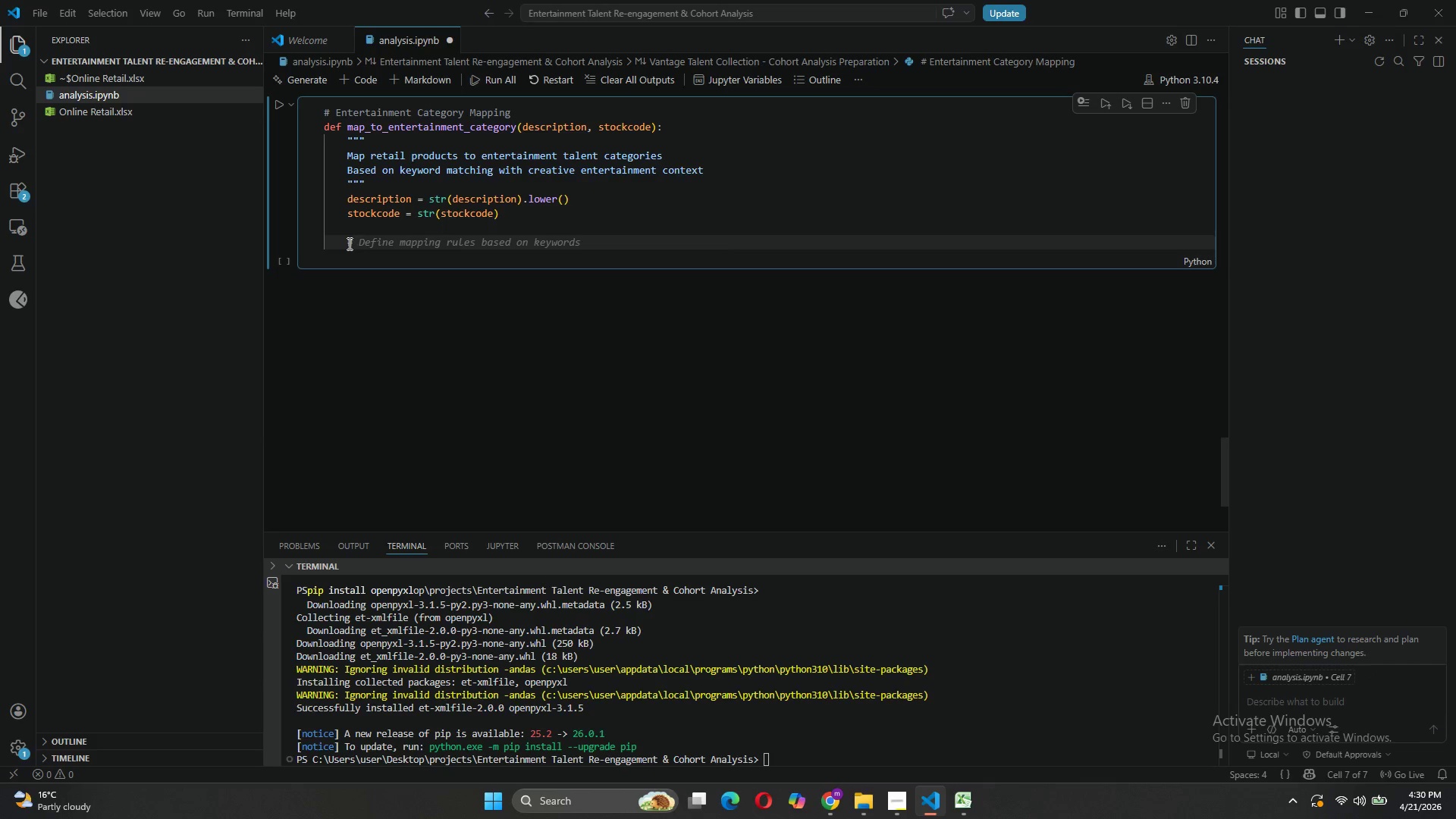 
type( High )
key(Backspace)
type(-Energy Acts (10-piece band, large ensemble))
 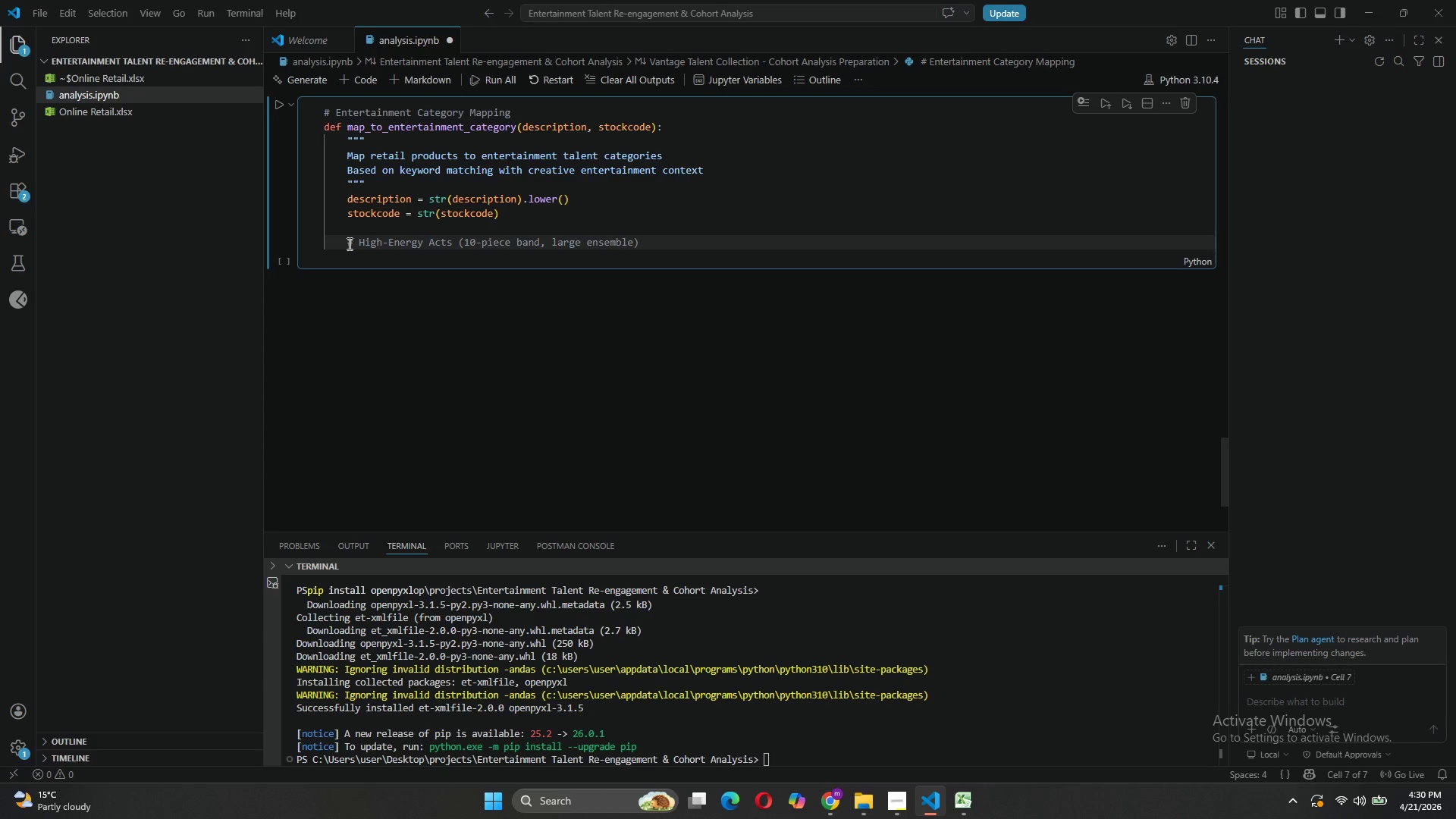 
key(Enter)
 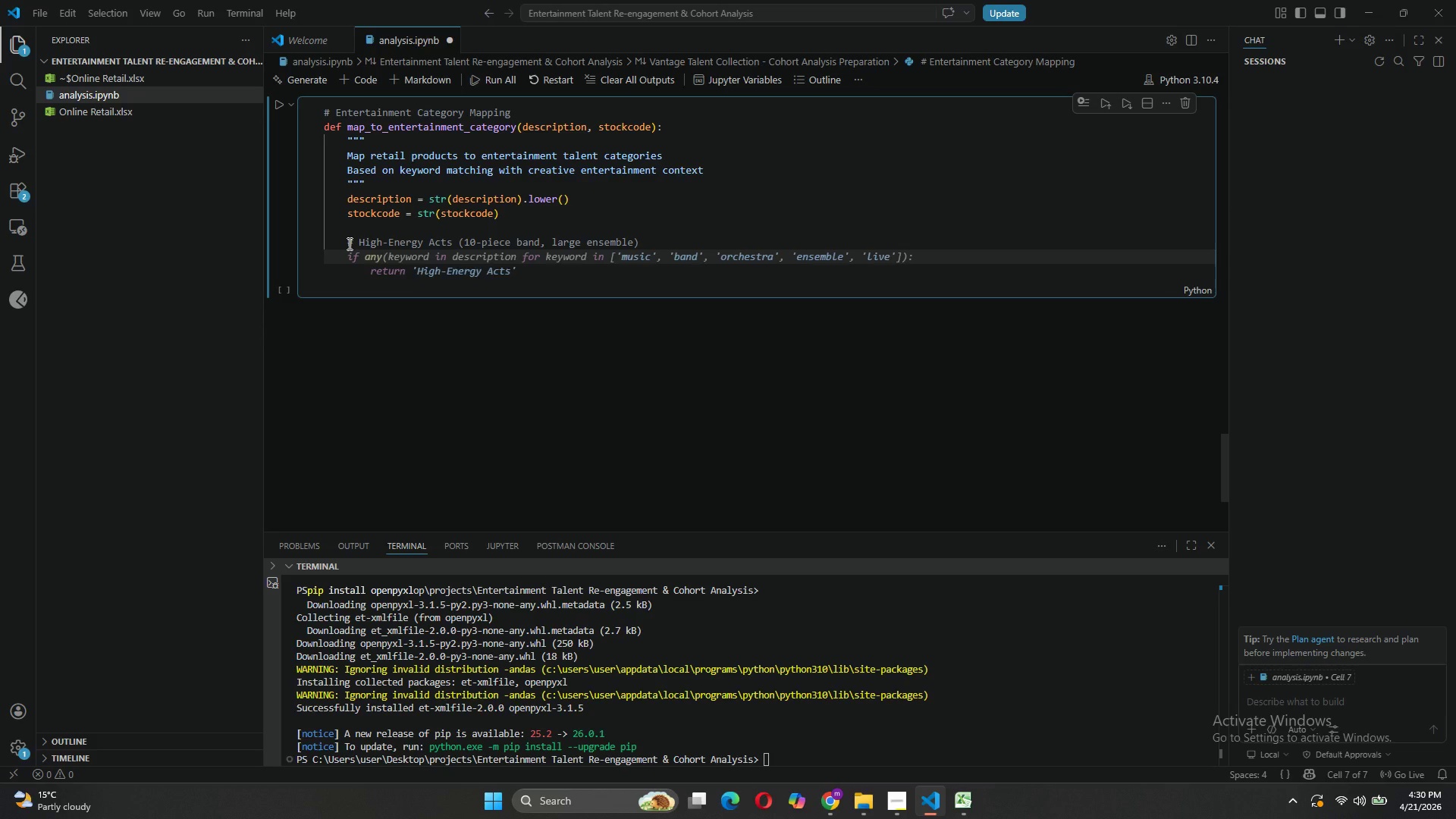 
type(high)
 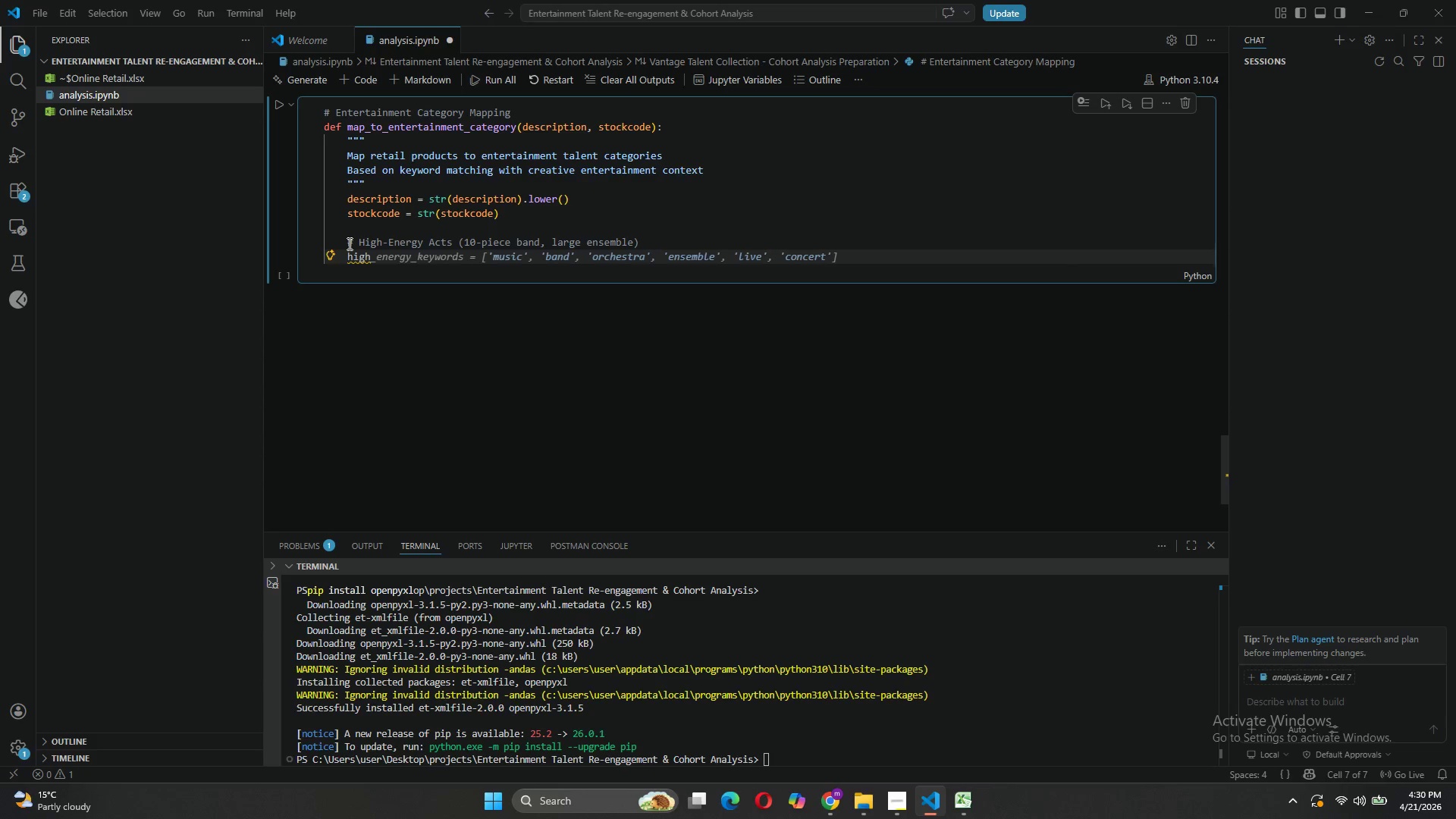 
hold_key(key=ShiftLeft, duration=0.94)
 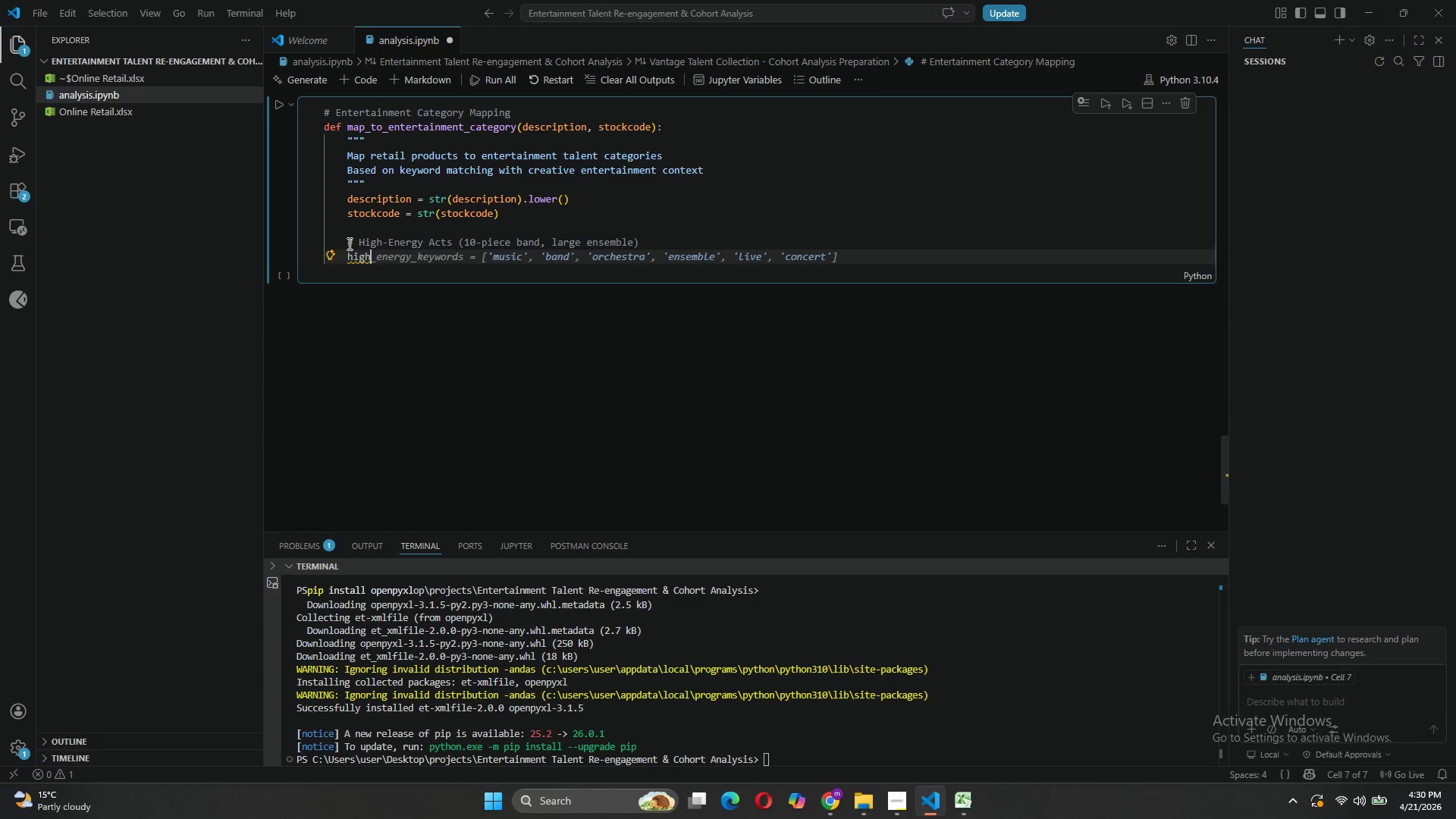 
type(_energy)
key(Tab)
key(Tab)
 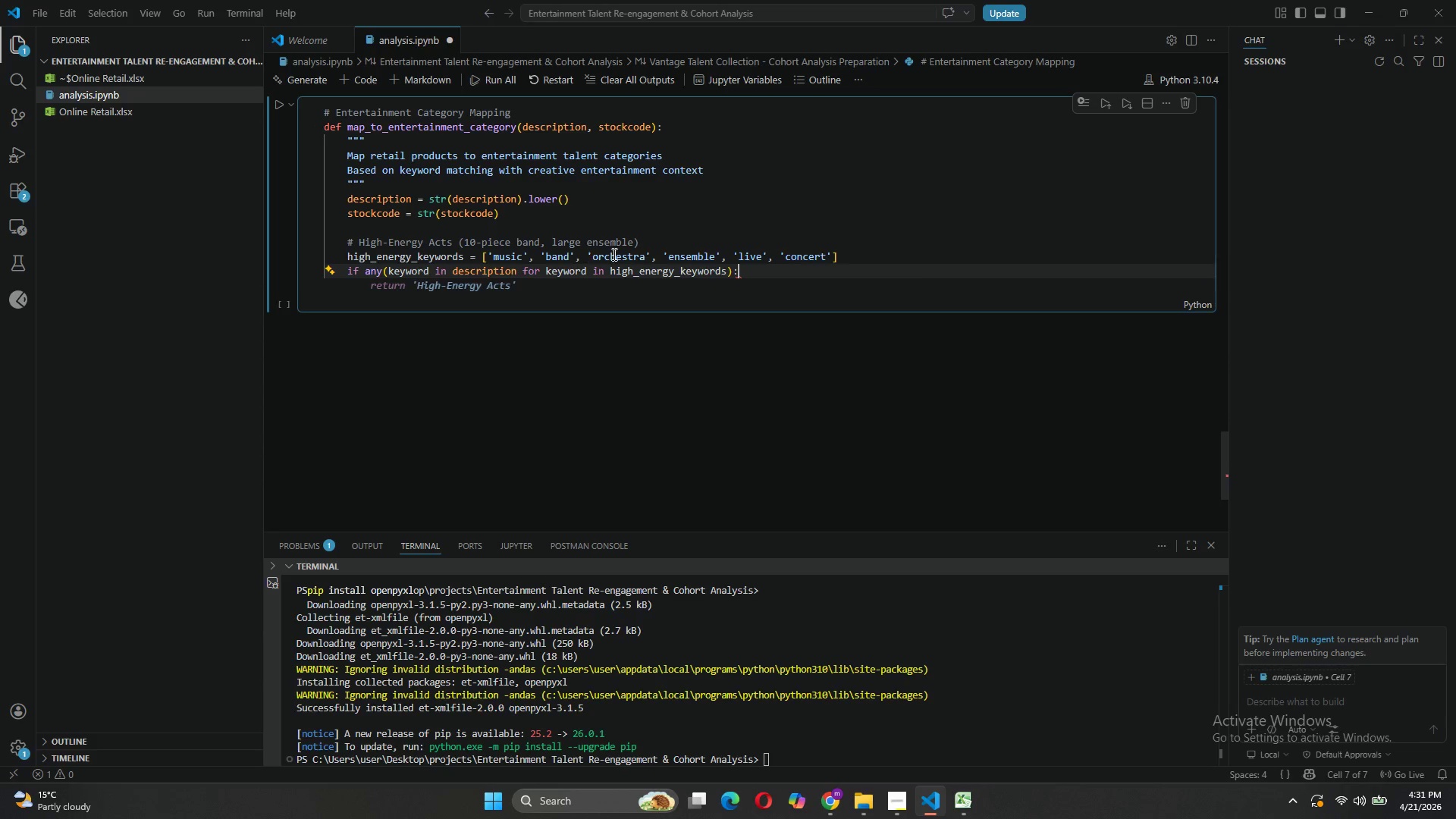 
key(Control+Z)
 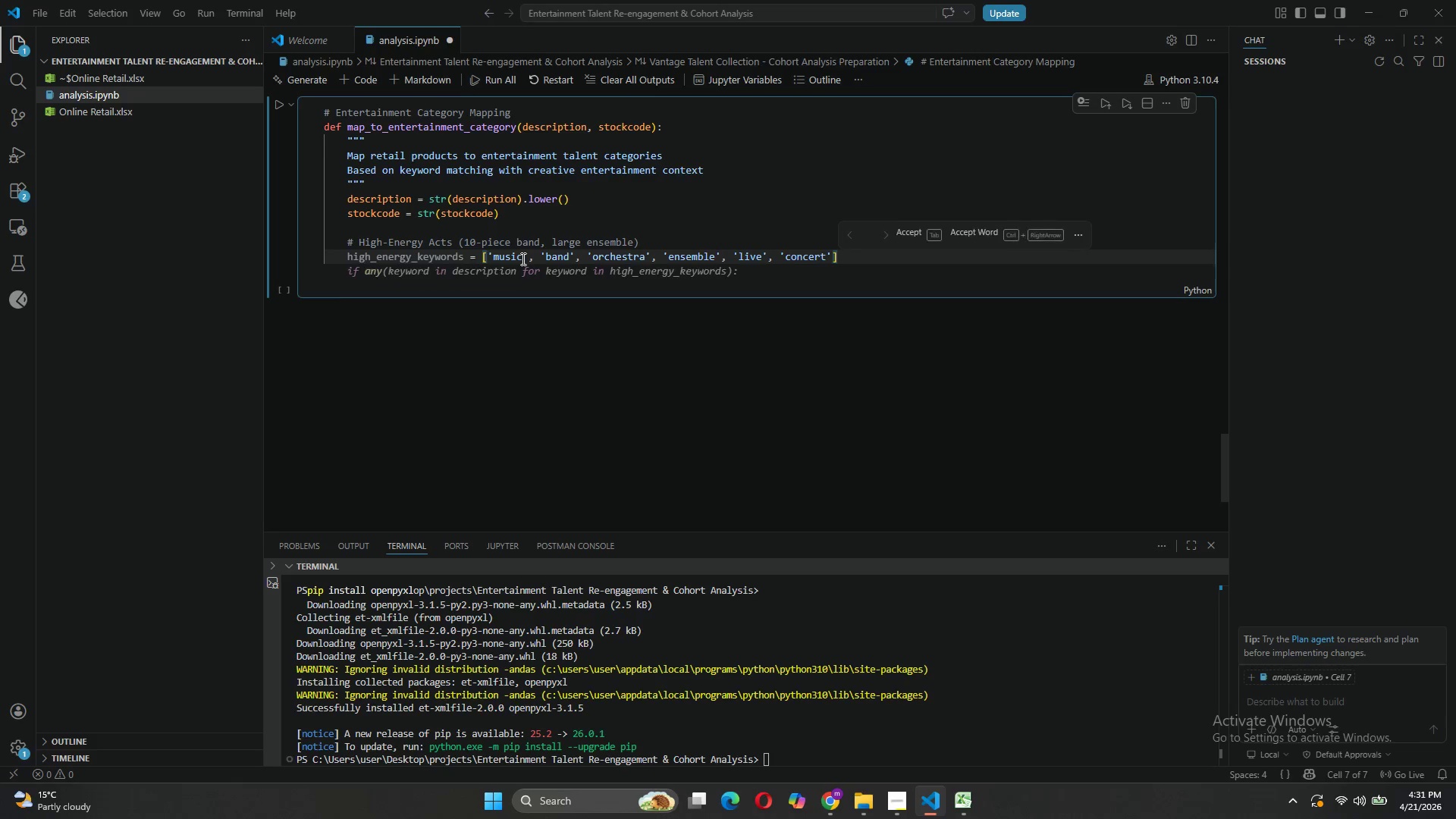 
left_click([489, 253])
 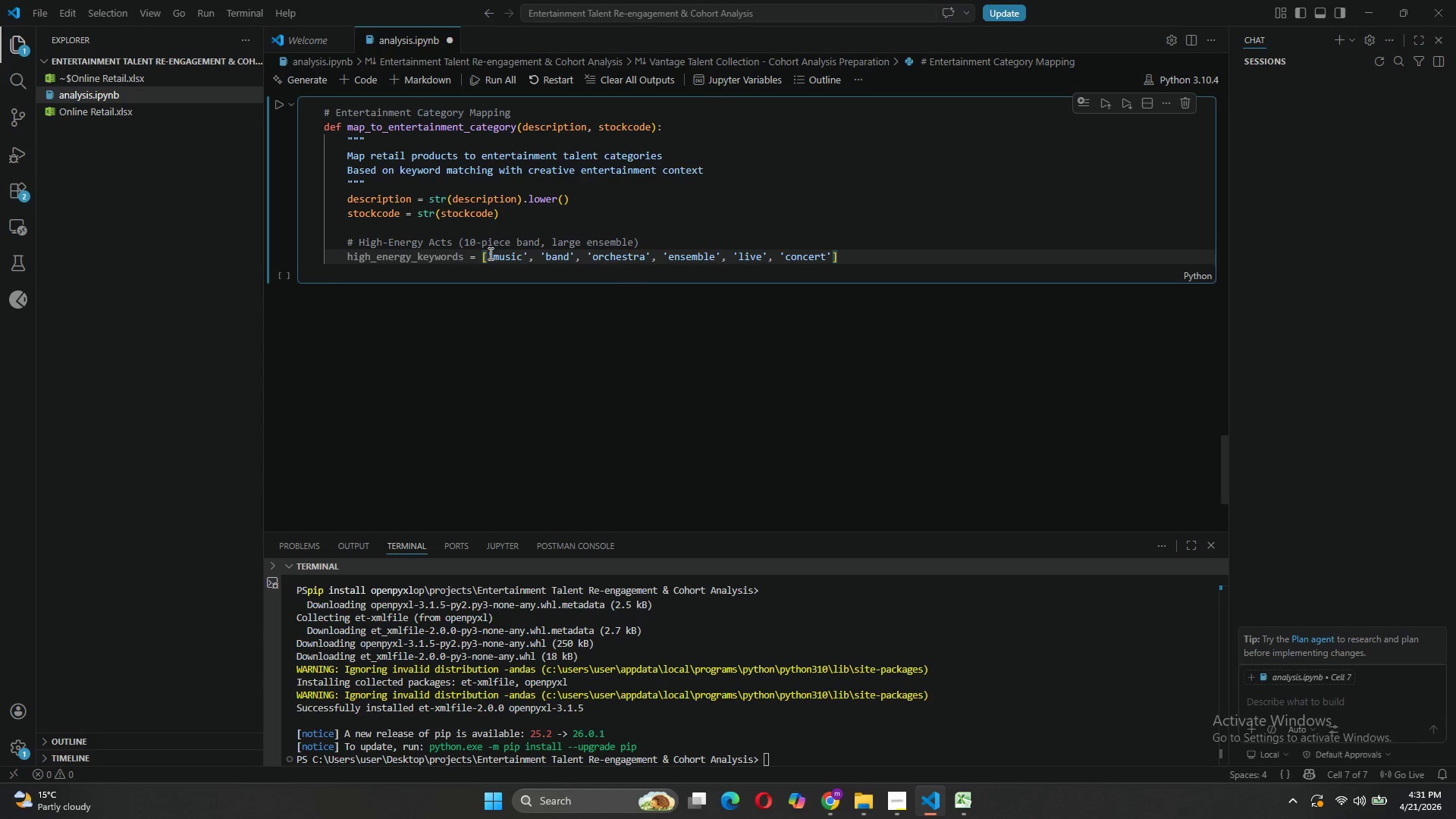 
key(Enter)
 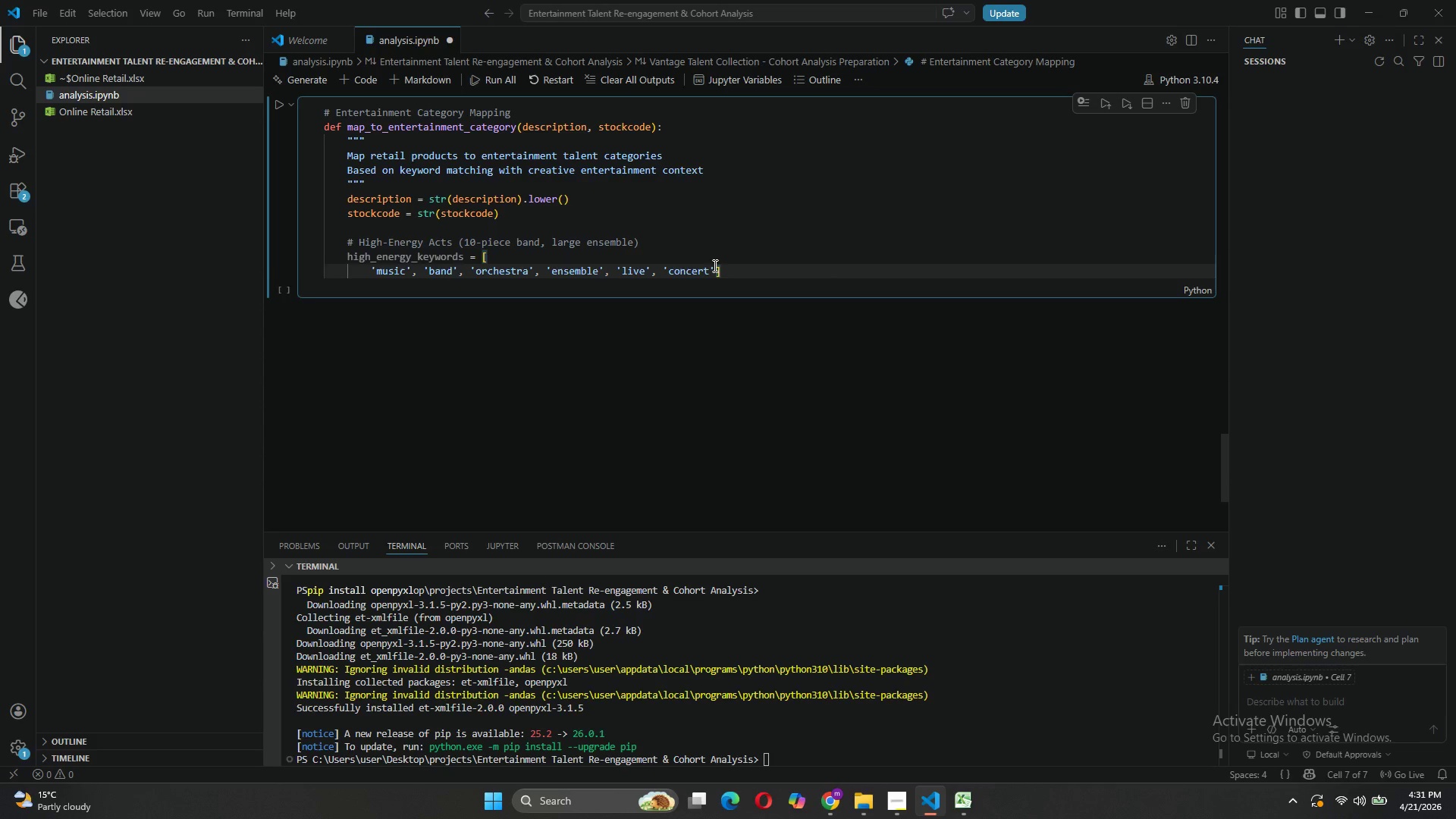 
left_click([714, 269])
 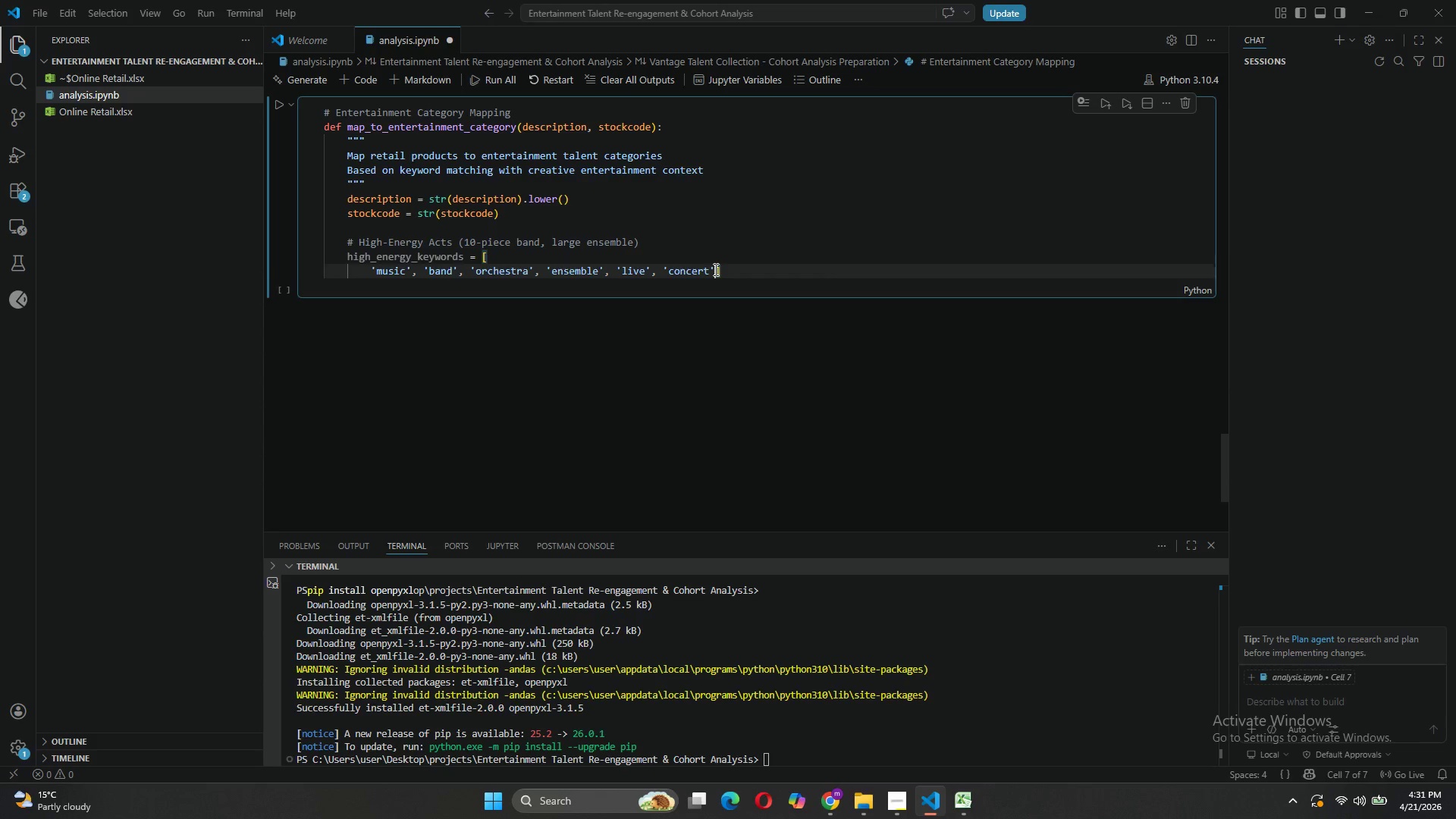 
key(Enter)
 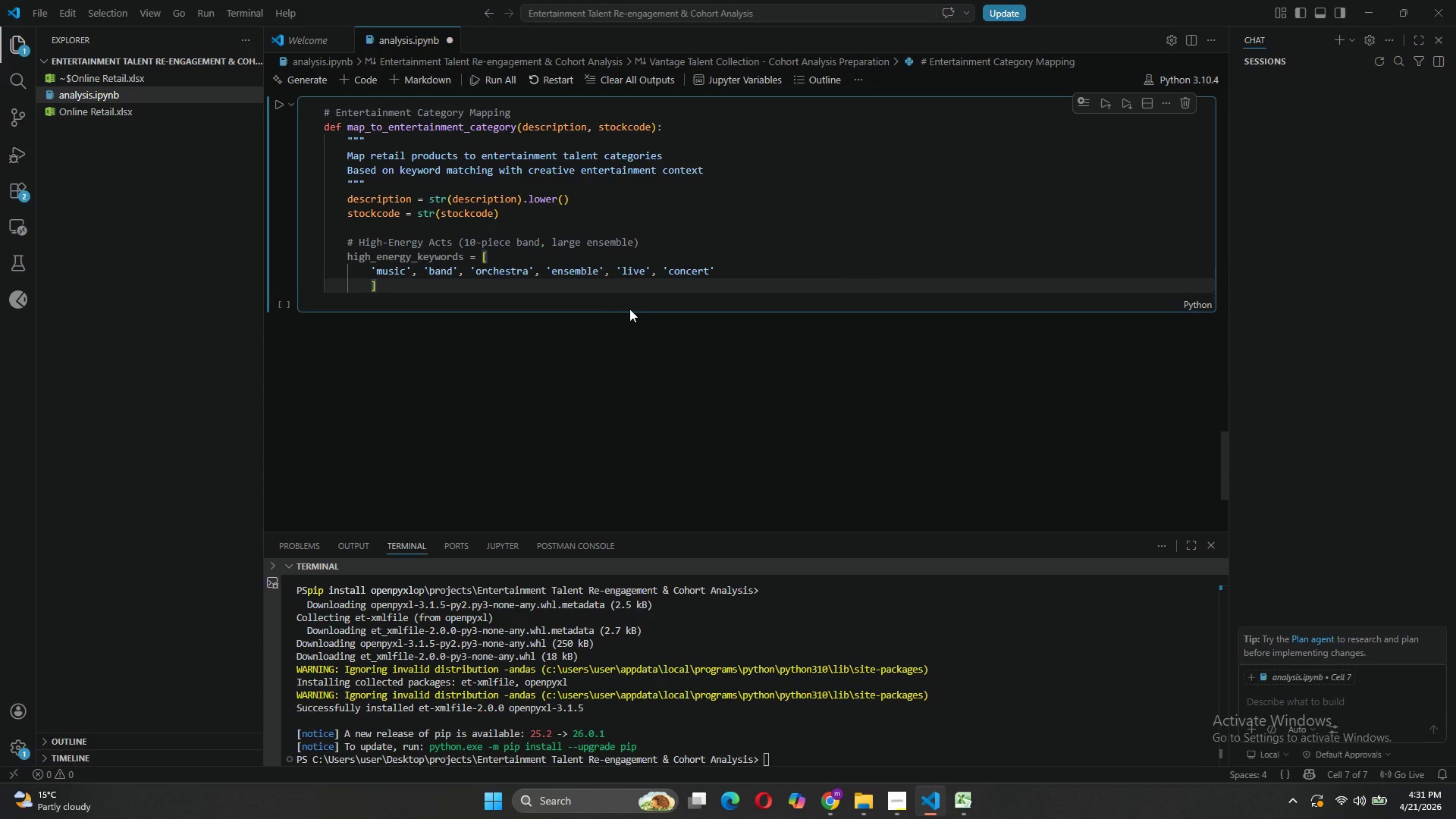 
wait(5.95)
 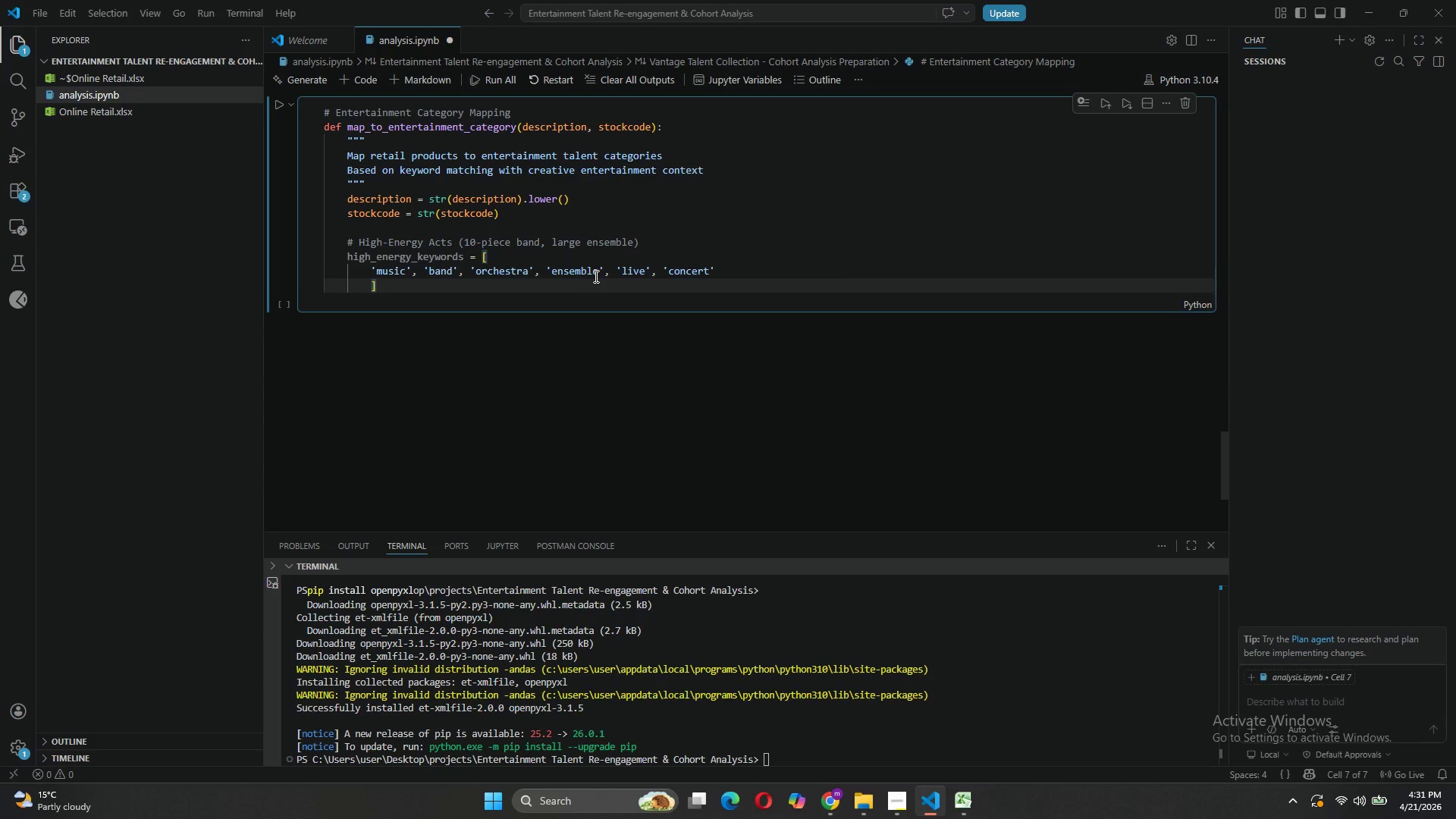 
left_click_drag(start_coordinate=[717, 262], to_coordinate=[585, 268])
 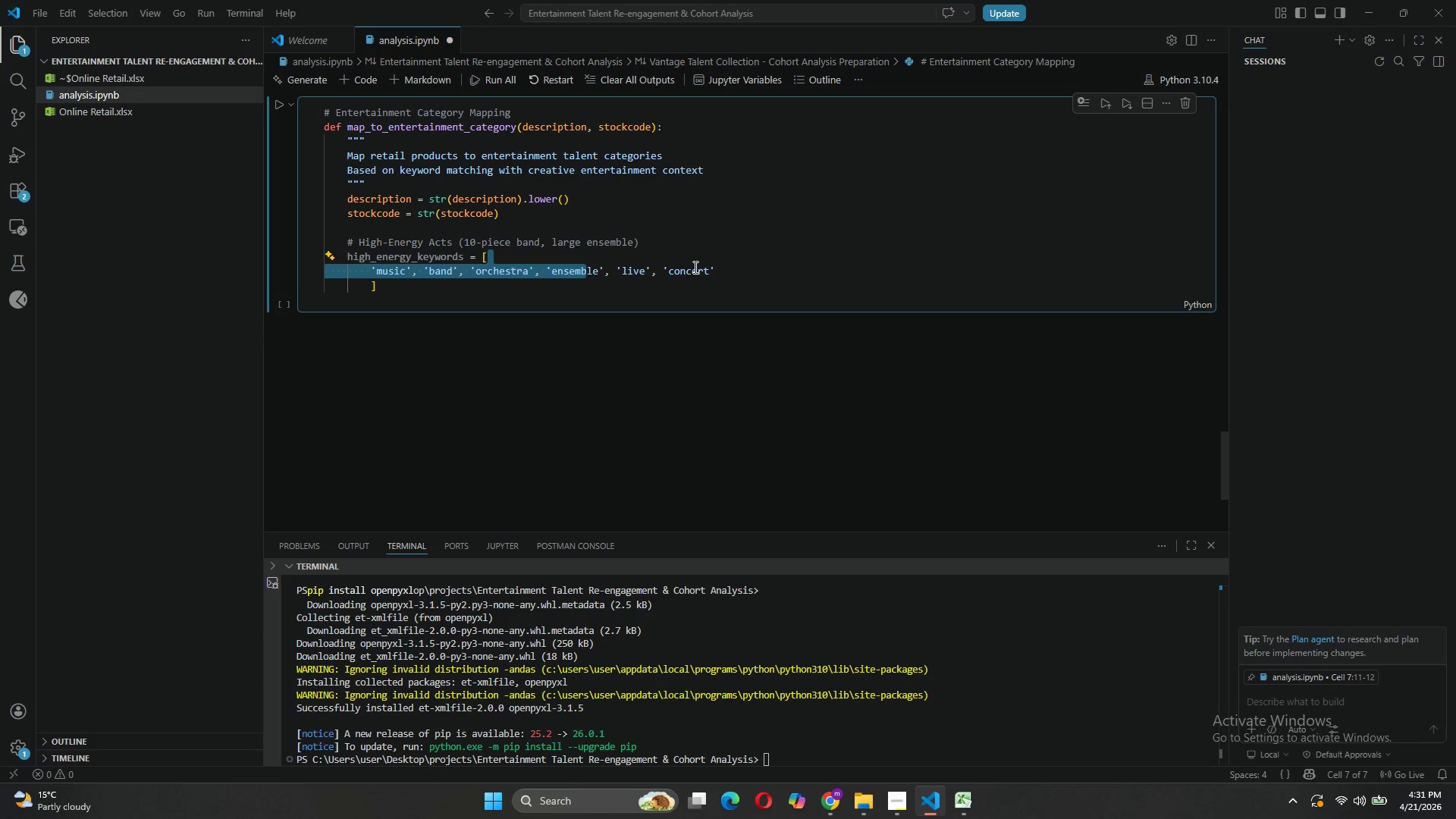 
left_click([694, 267])
 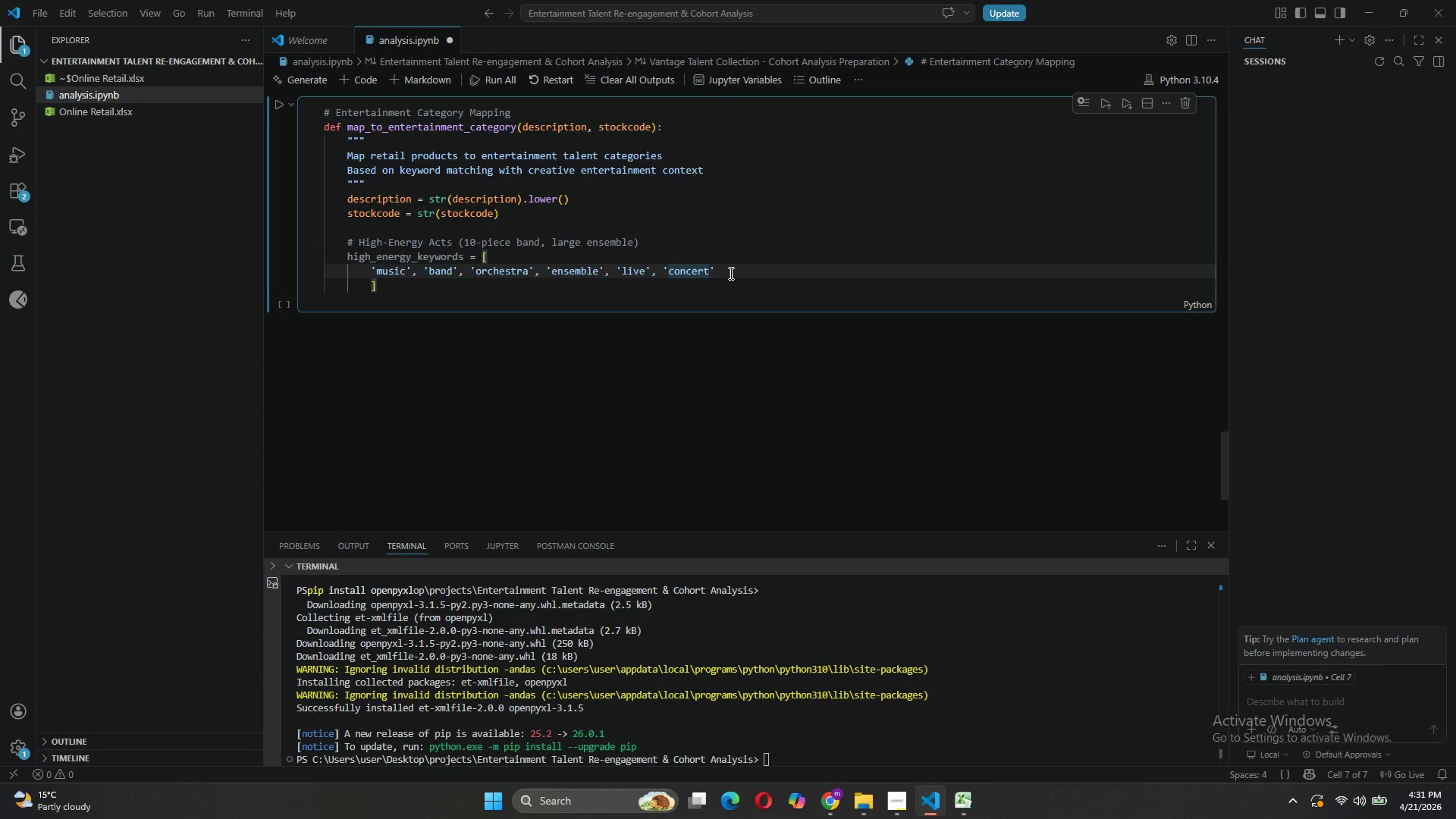 
left_click_drag(start_coordinate=[730, 273], to_coordinate=[370, 275])
 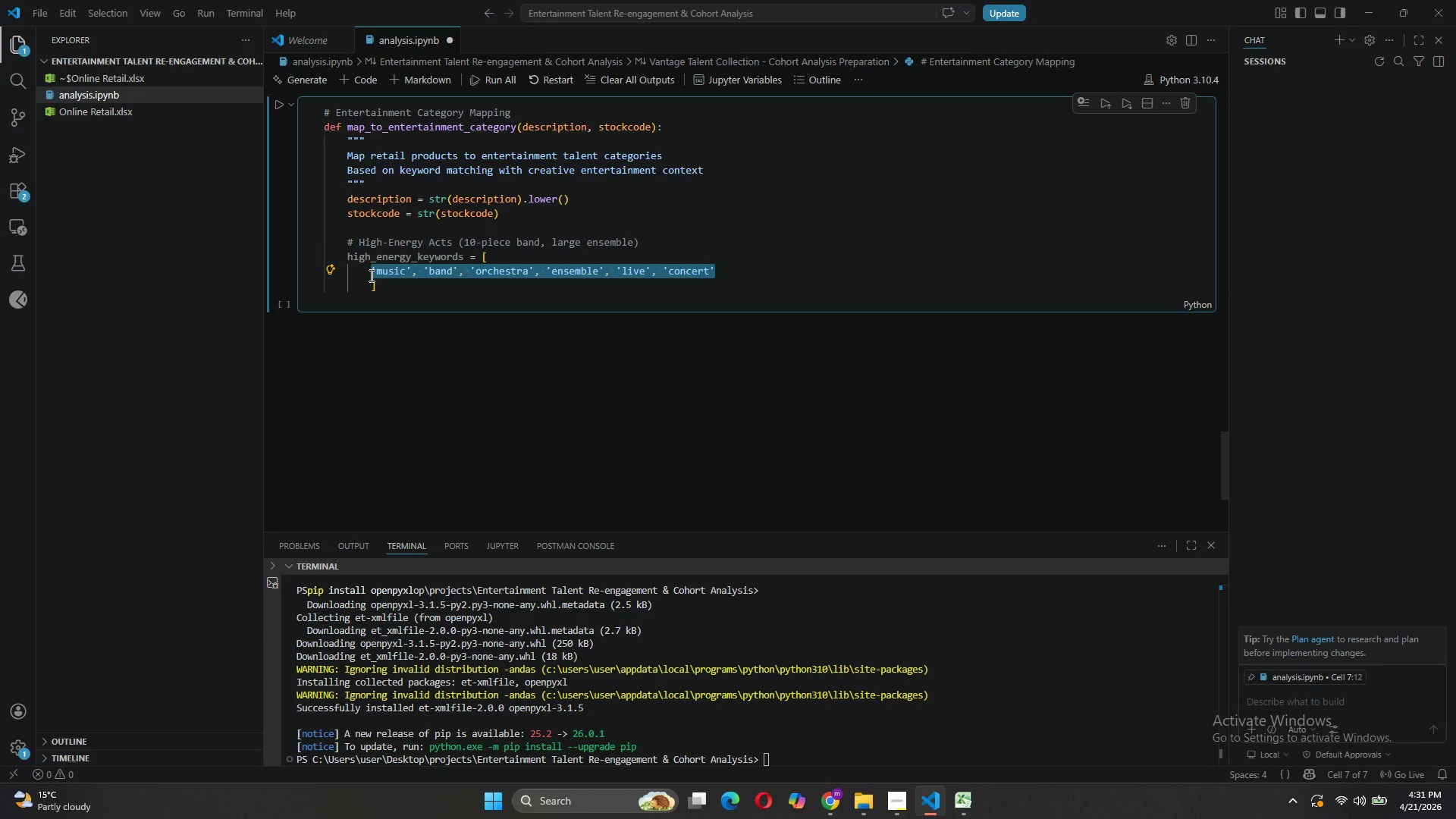 
type('party)
 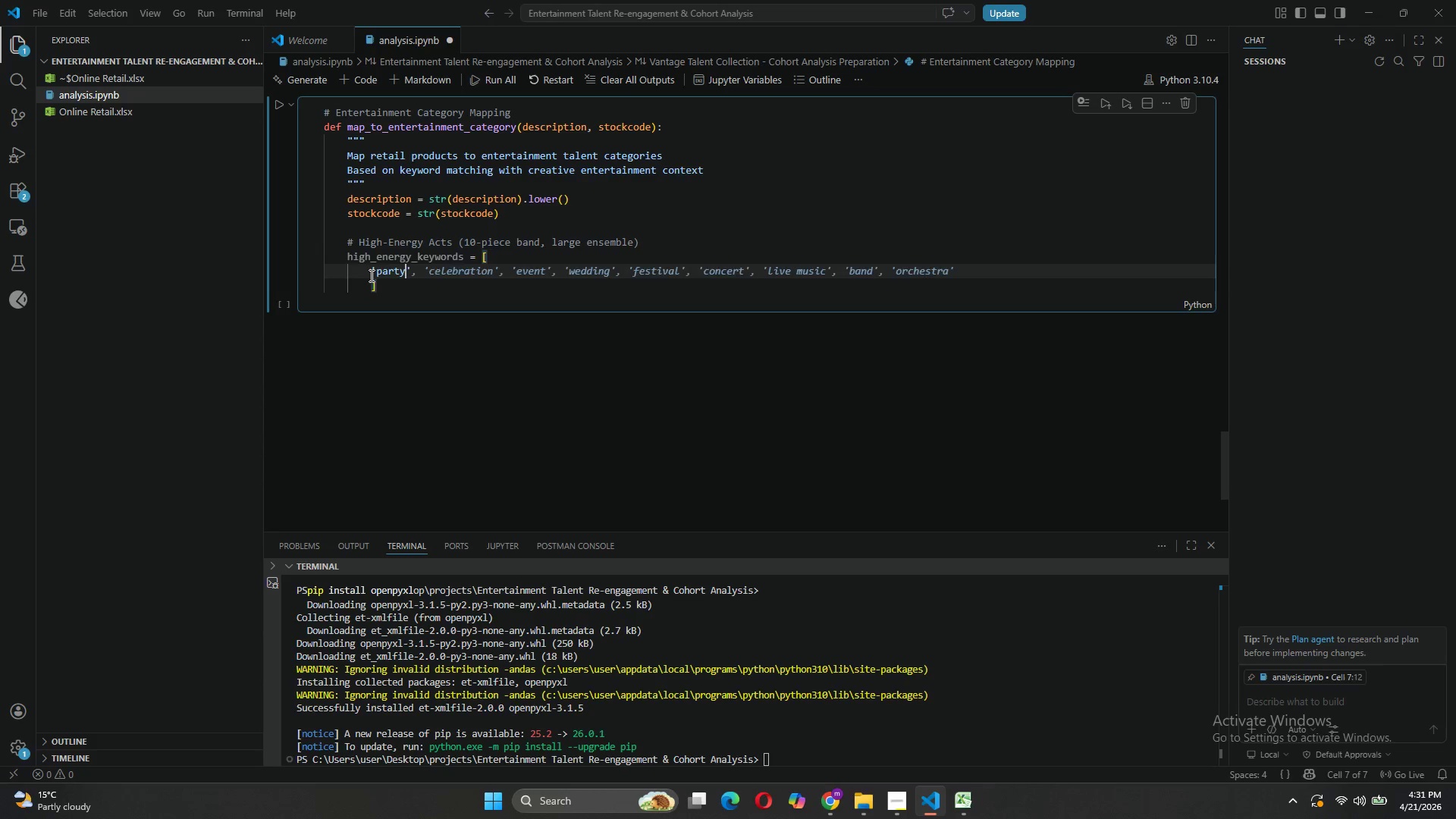 
key(ArrowRight)
 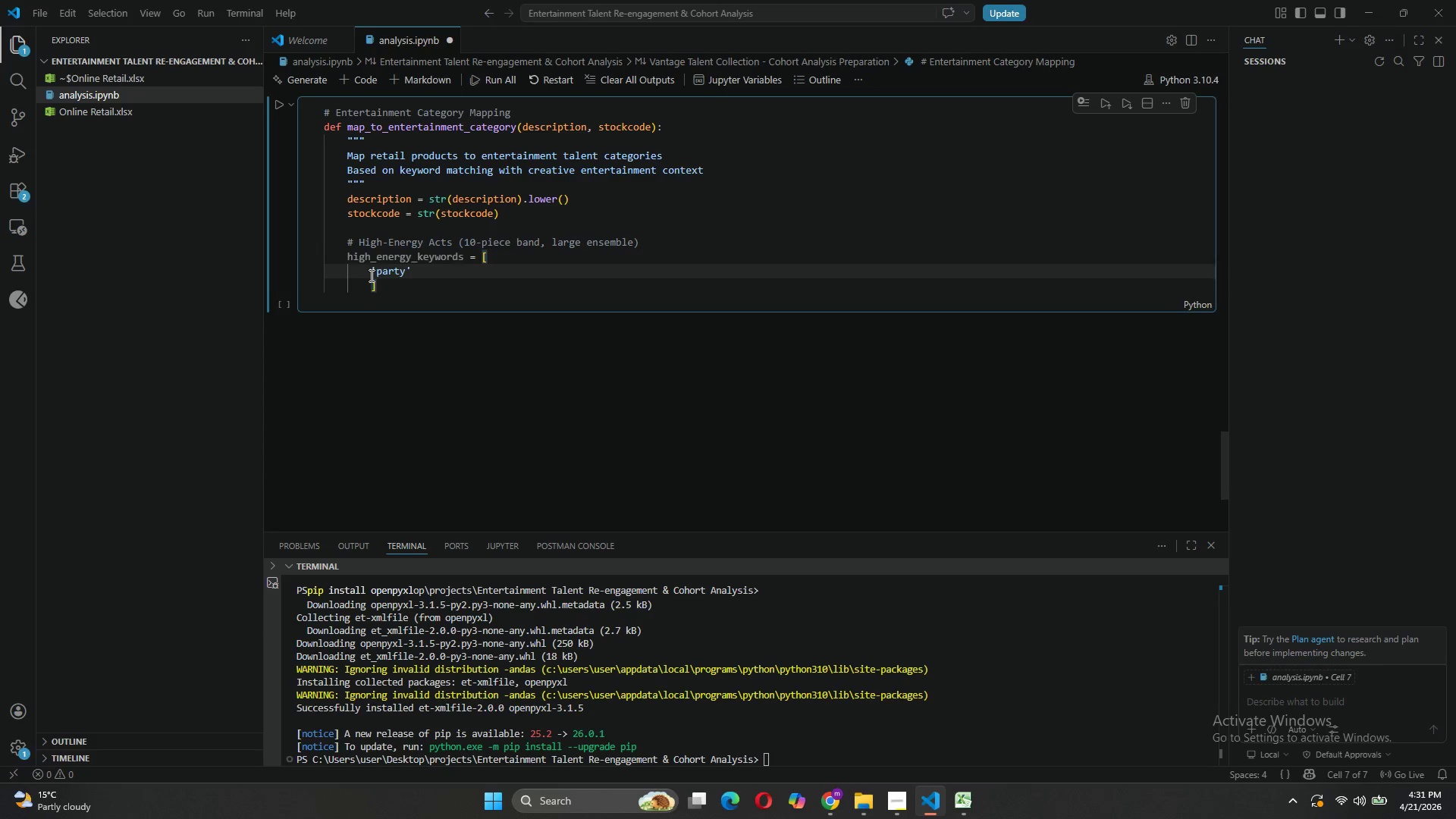 
type(, 'celebration', 'music, 'band', )
 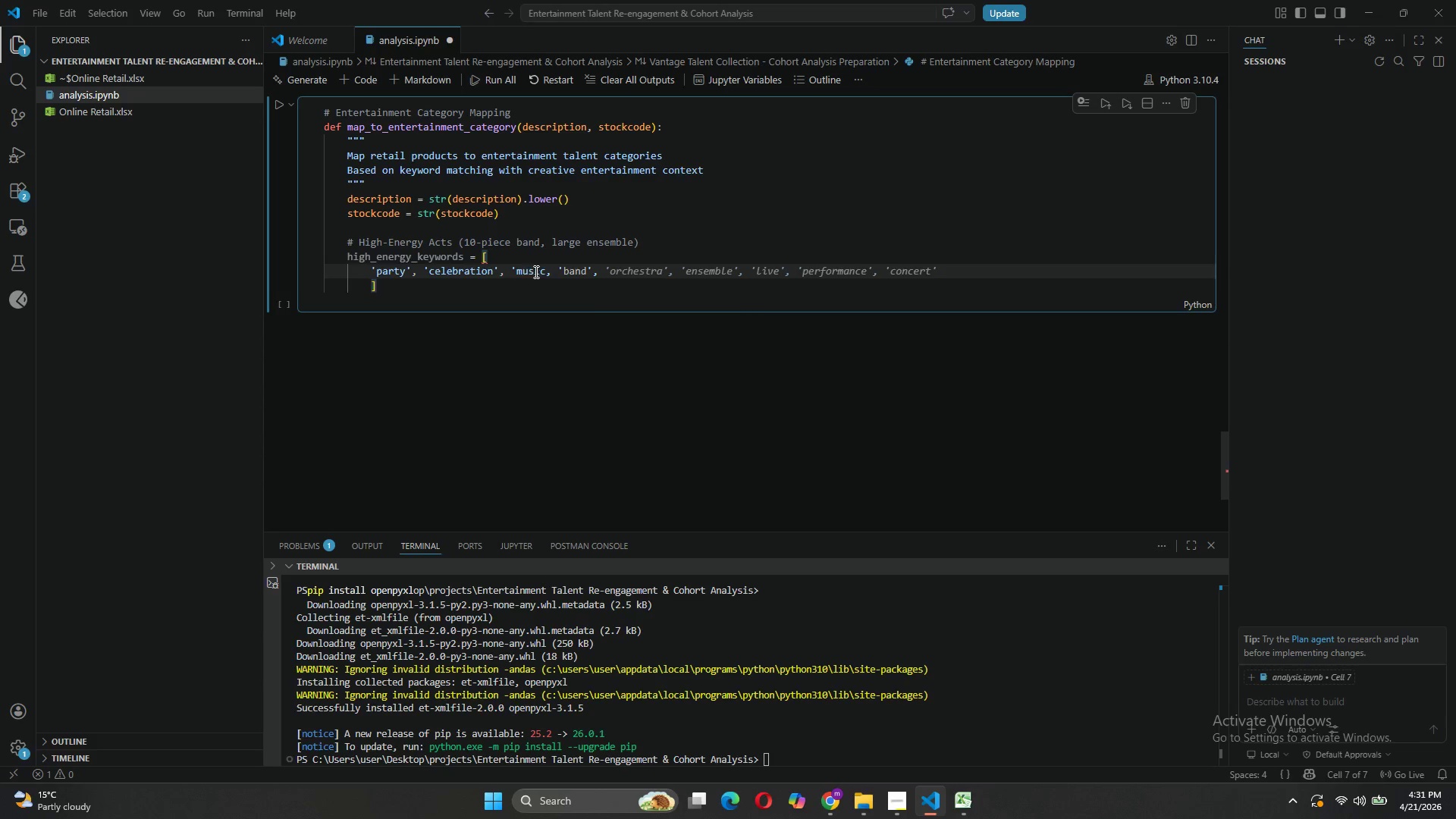 
left_click([547, 275])
 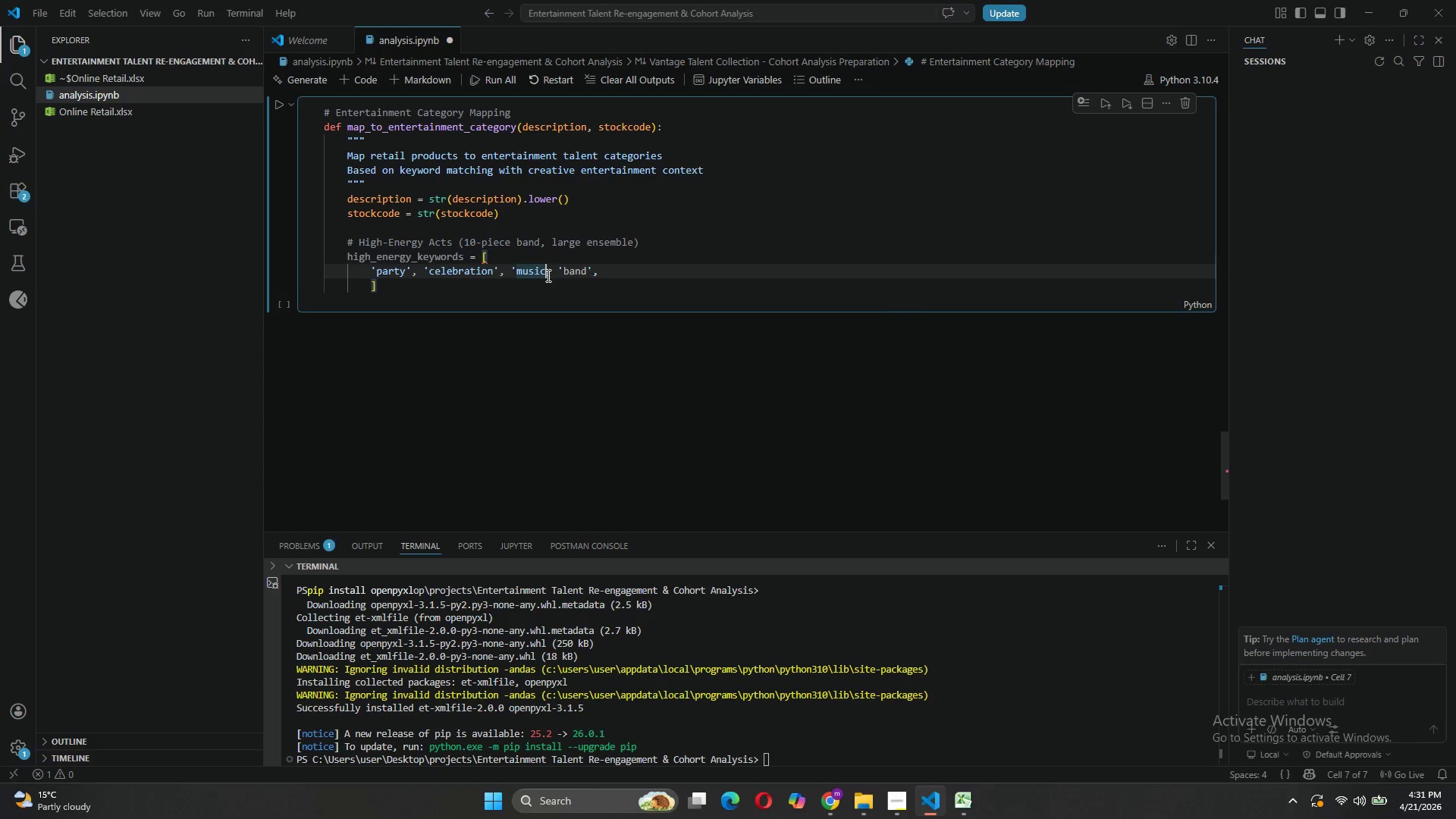 
key(Quote)
 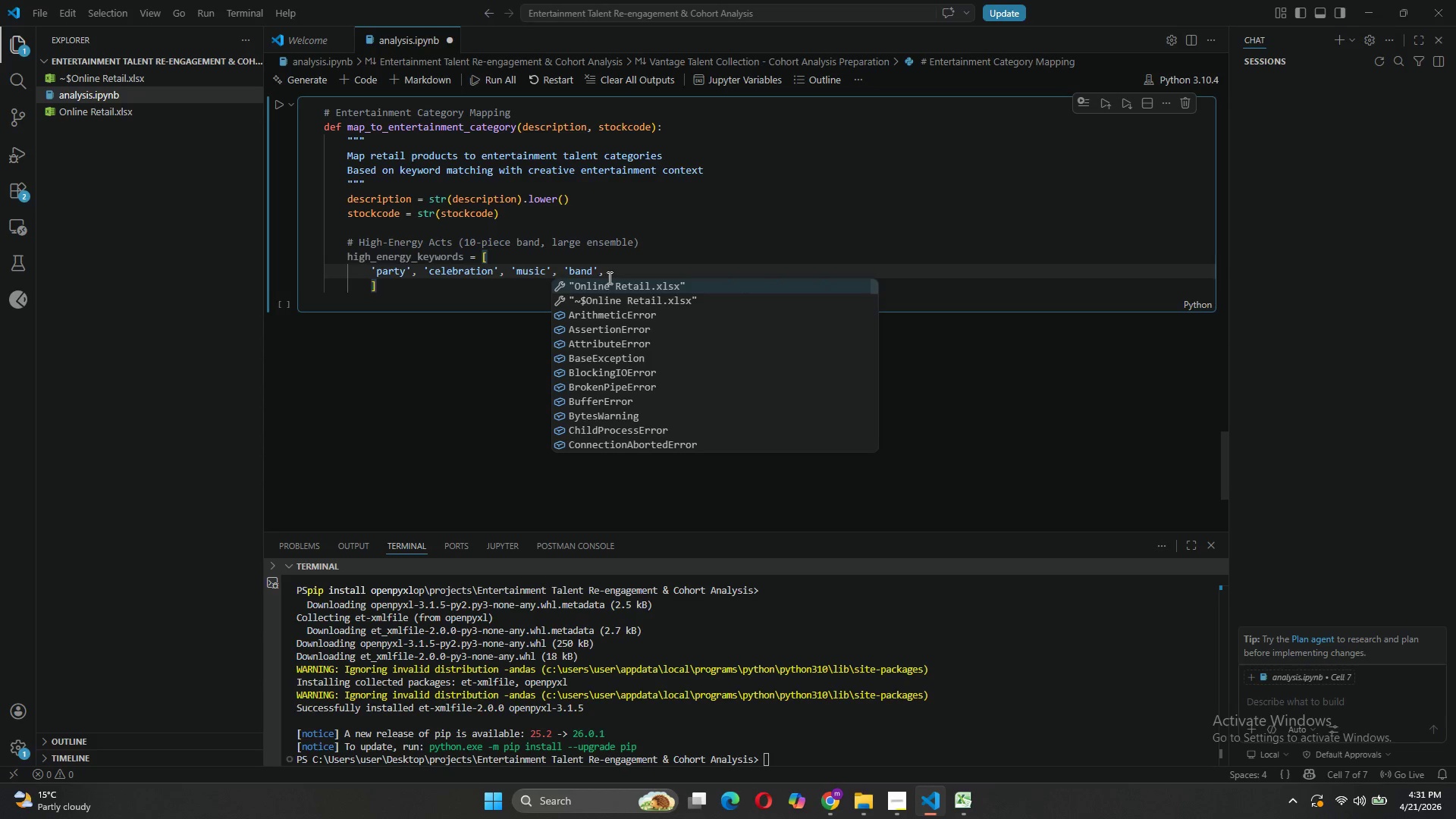 
left_click([610, 278])
 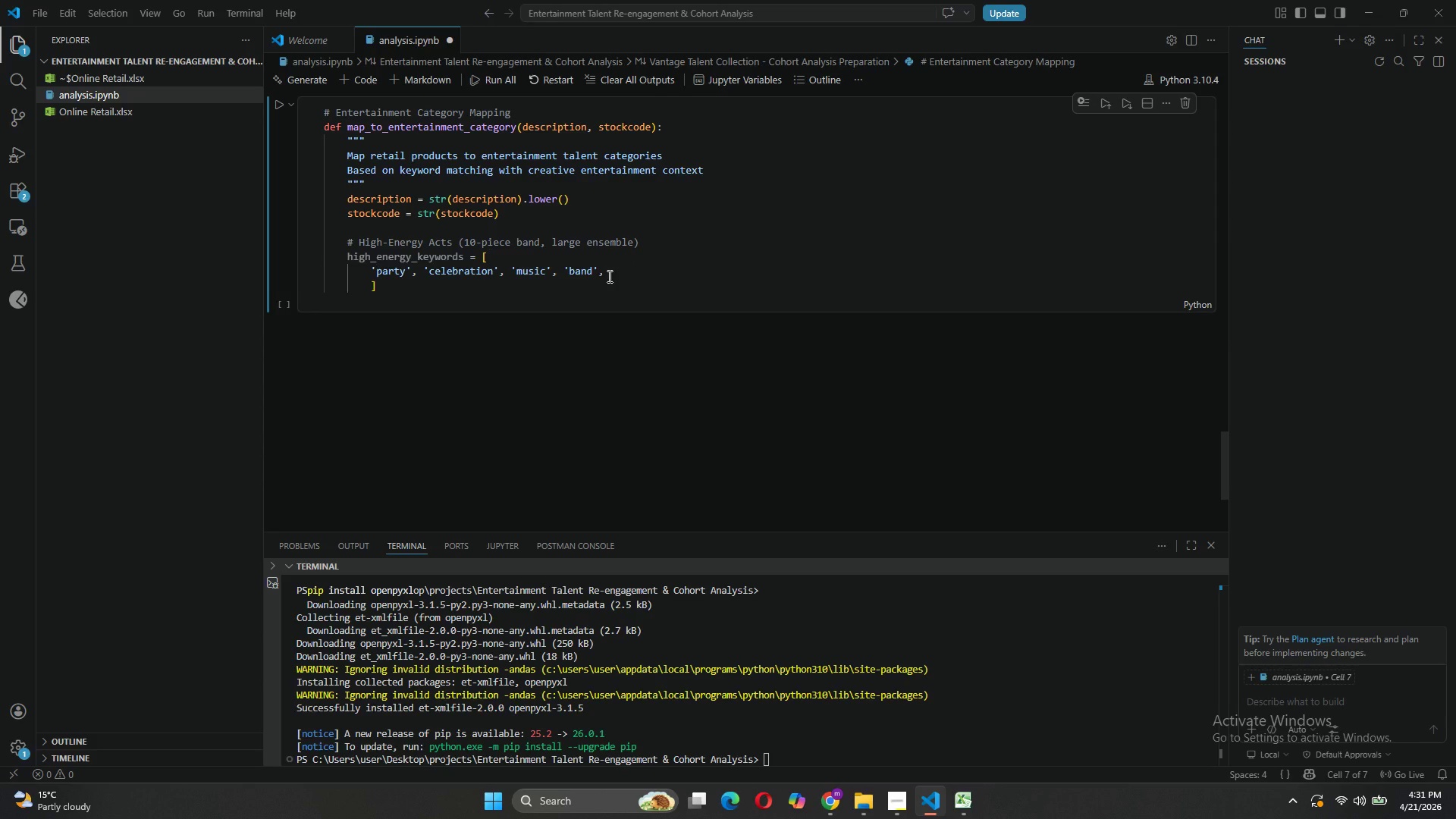 
left_click([608, 276])
 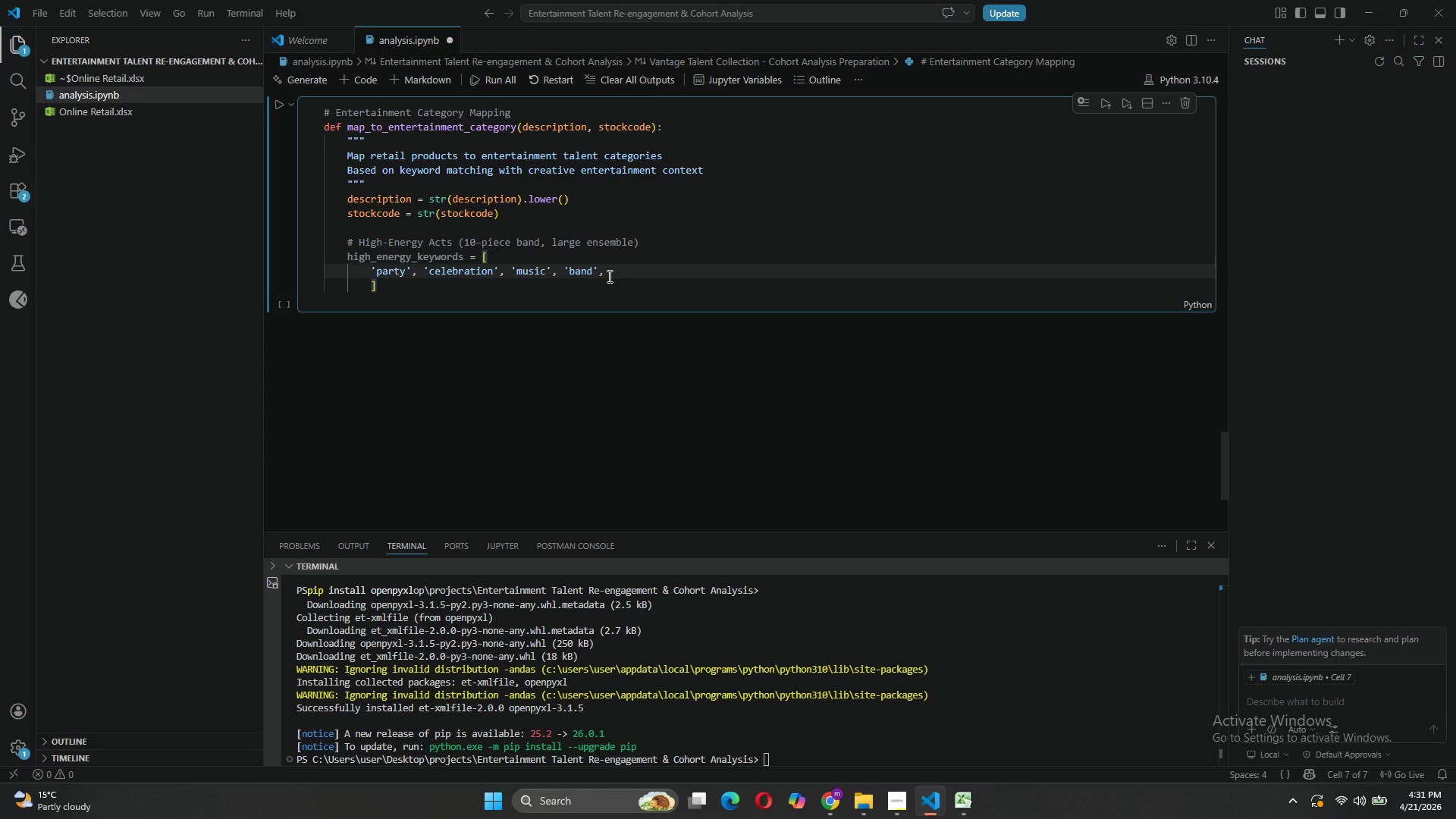 
type('dance)
 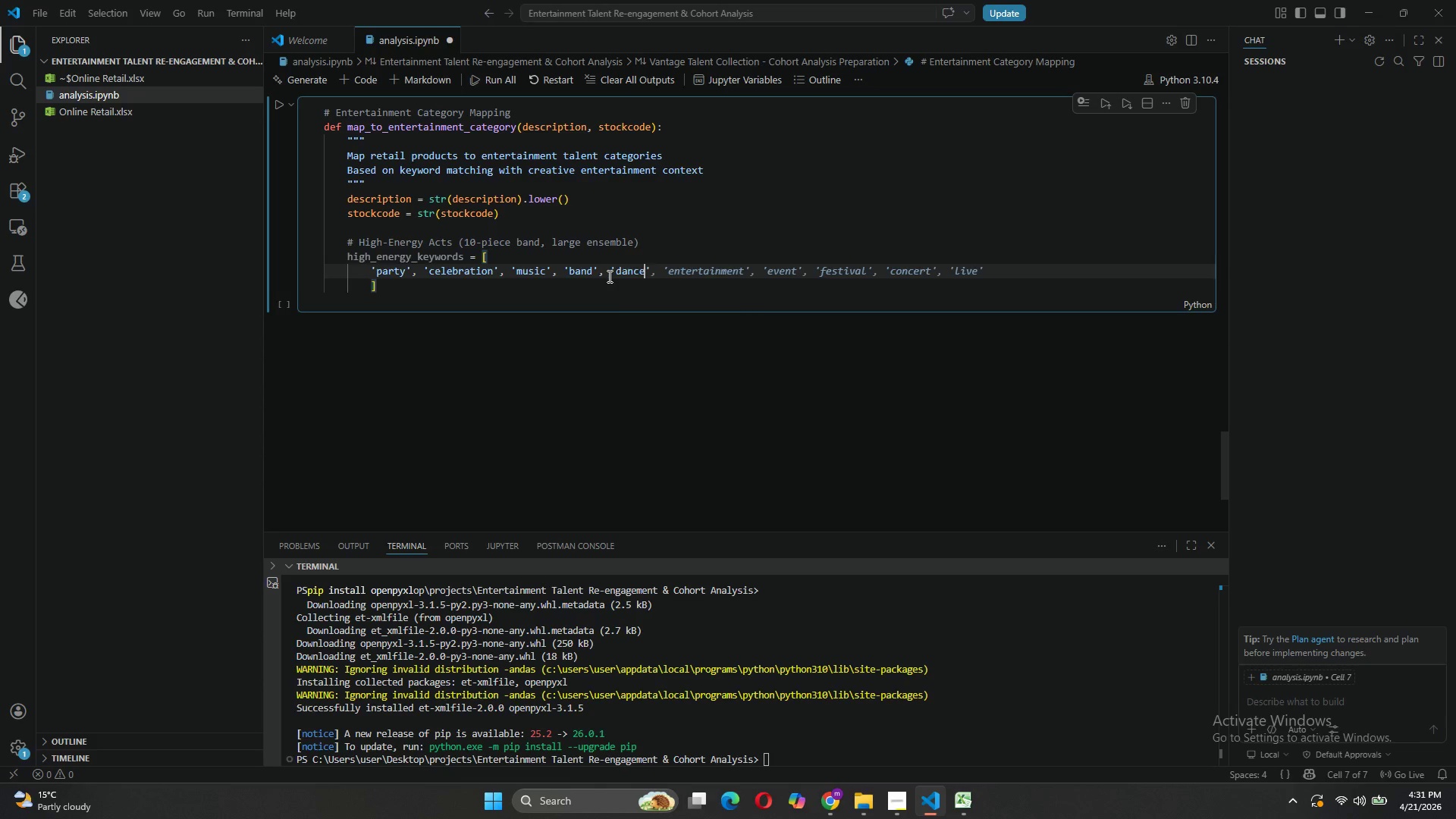 
key(ArrowRight)
 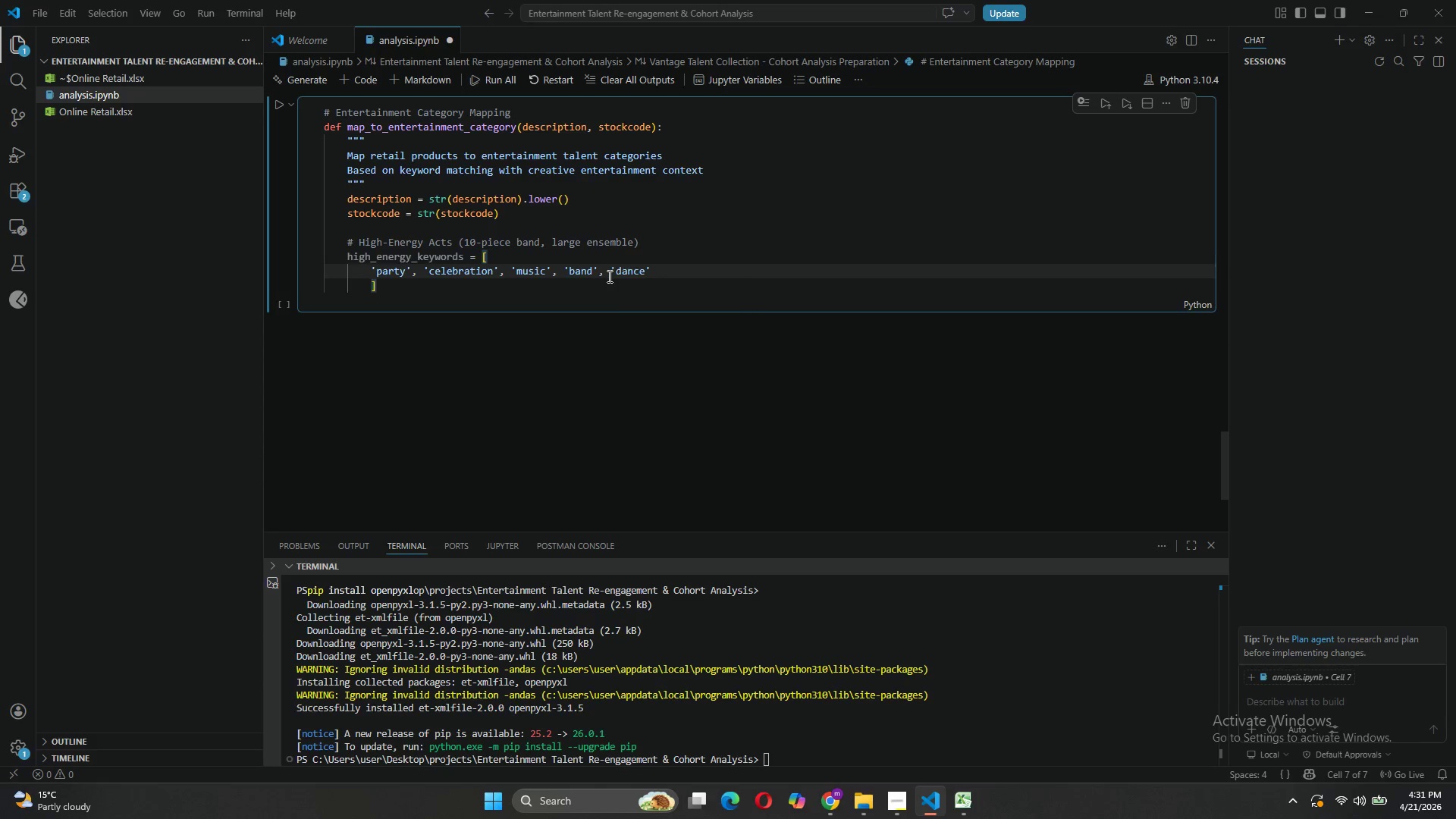 
type(, 'dj;)
key(Backspace)
 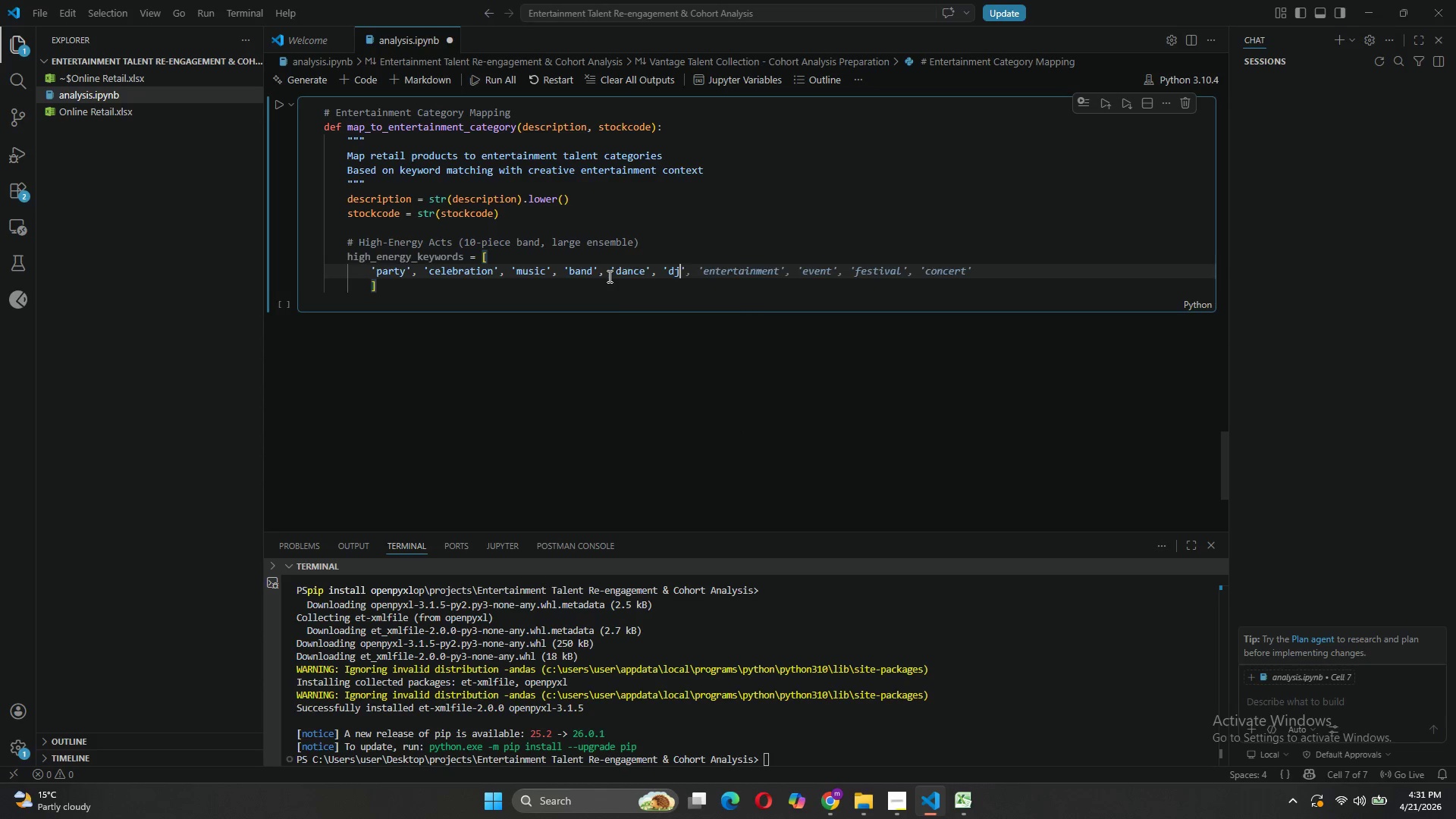 
key(ArrowRight)
 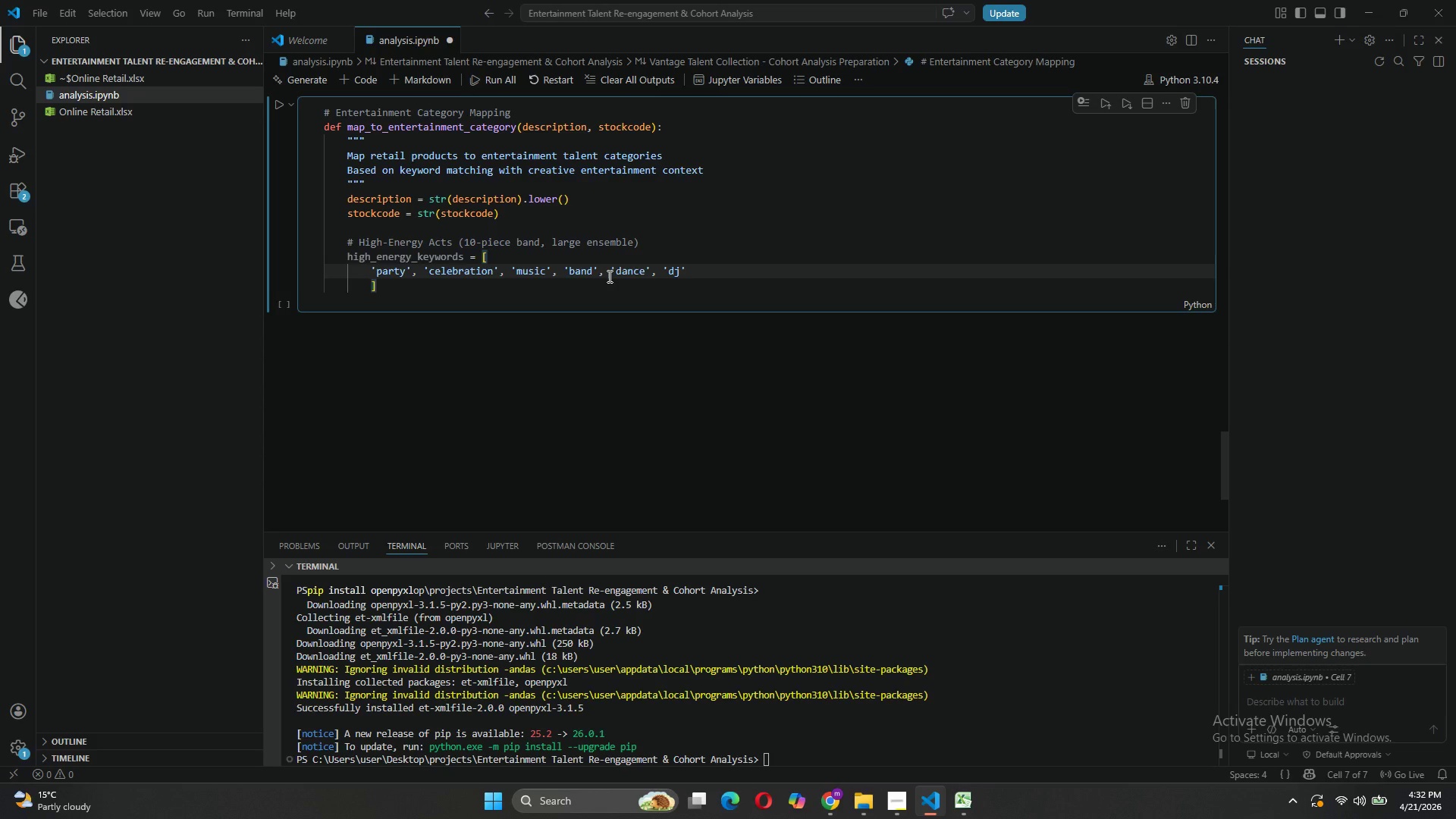 
key(Comma)
 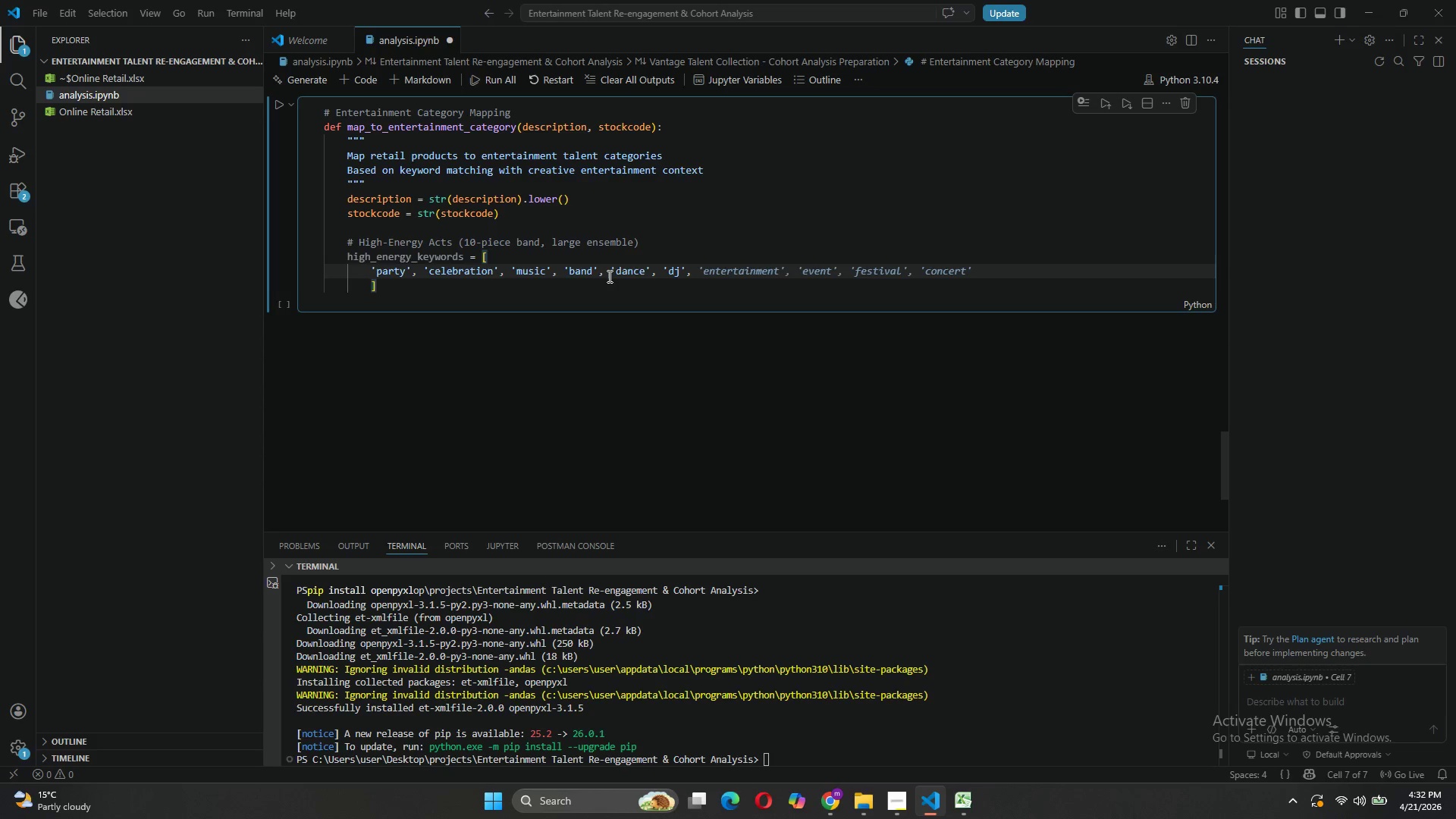 
key(Shift+Enter)
 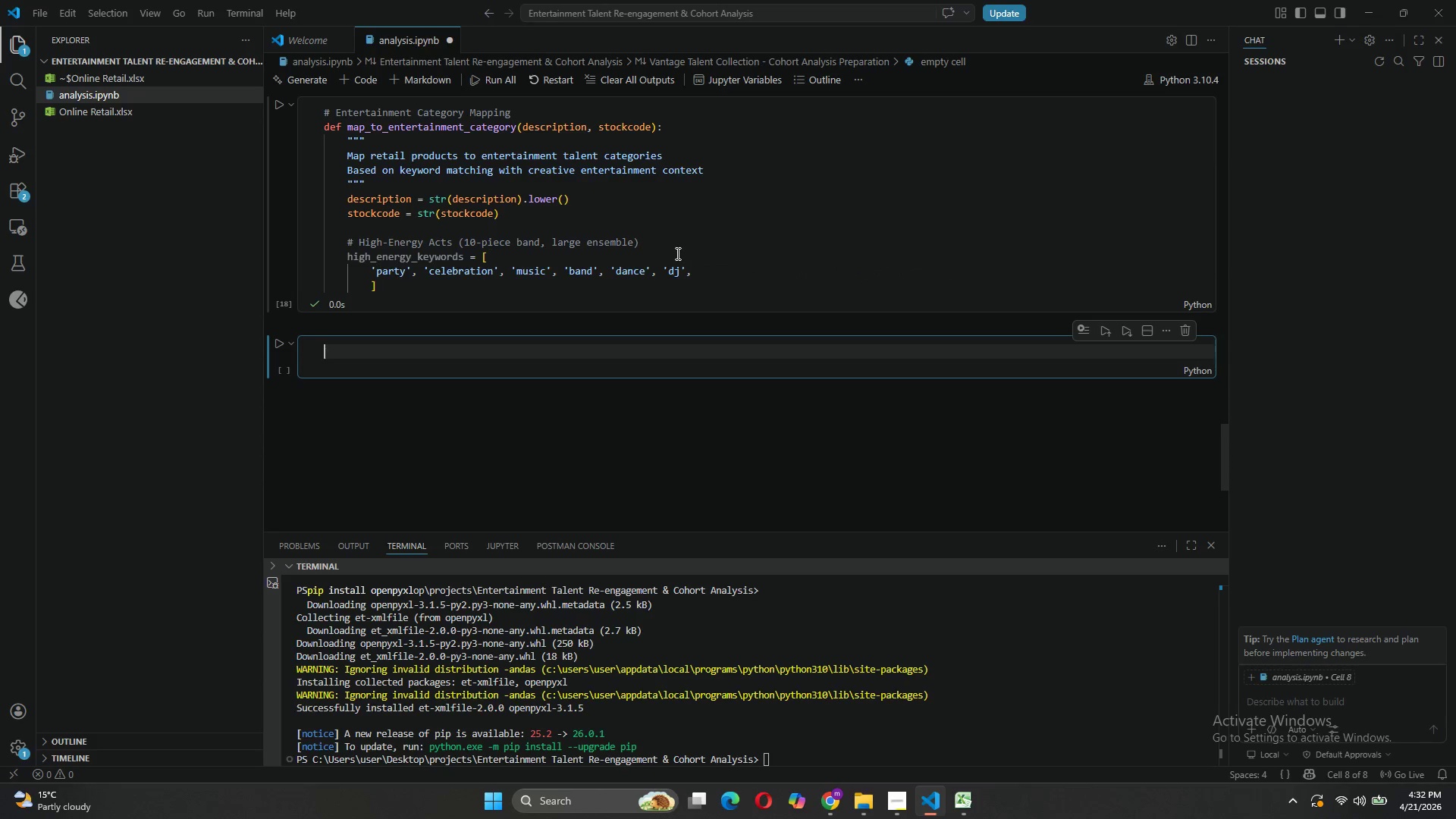 
left_click([696, 274])
 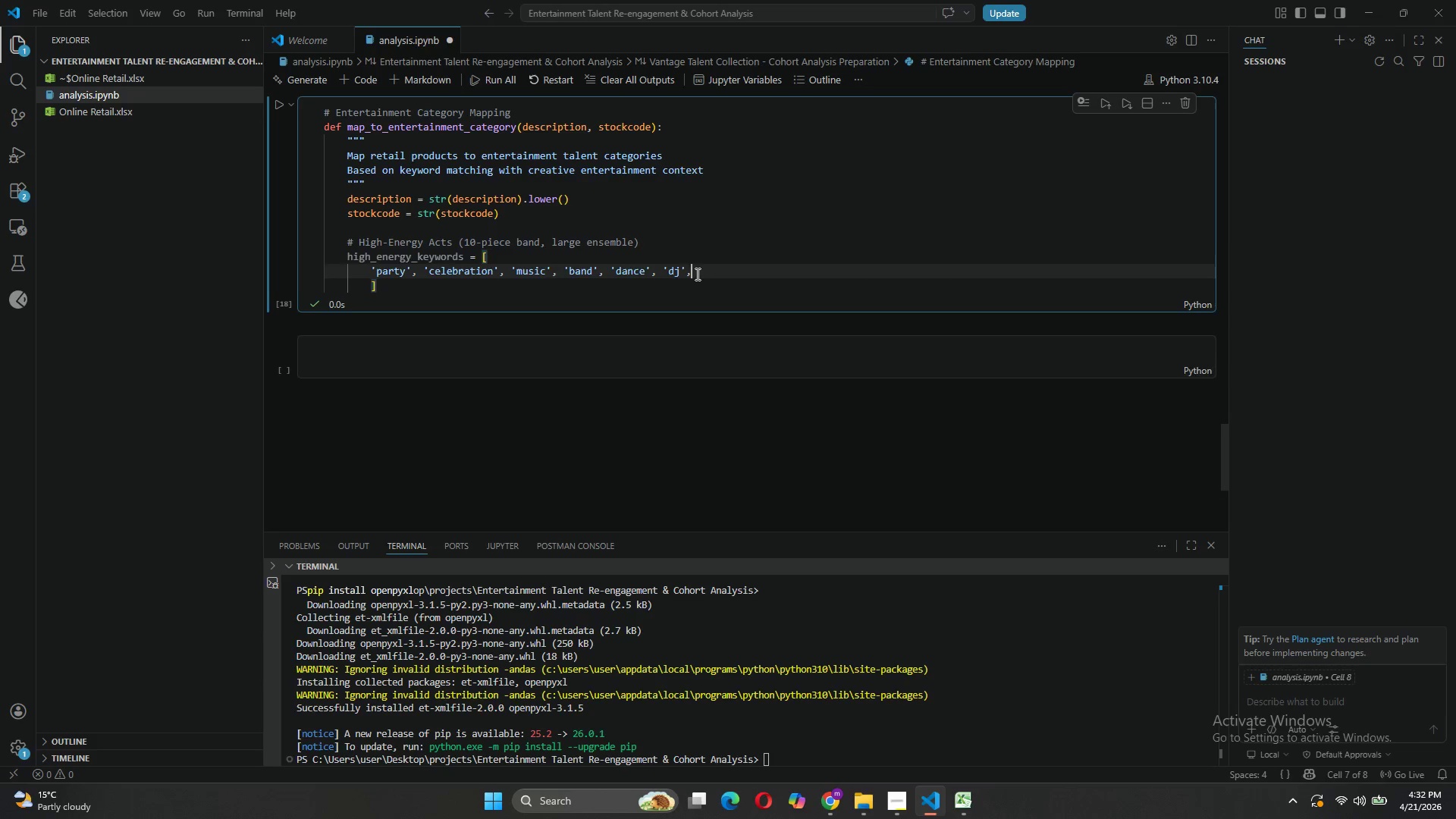 
key(Enter)
 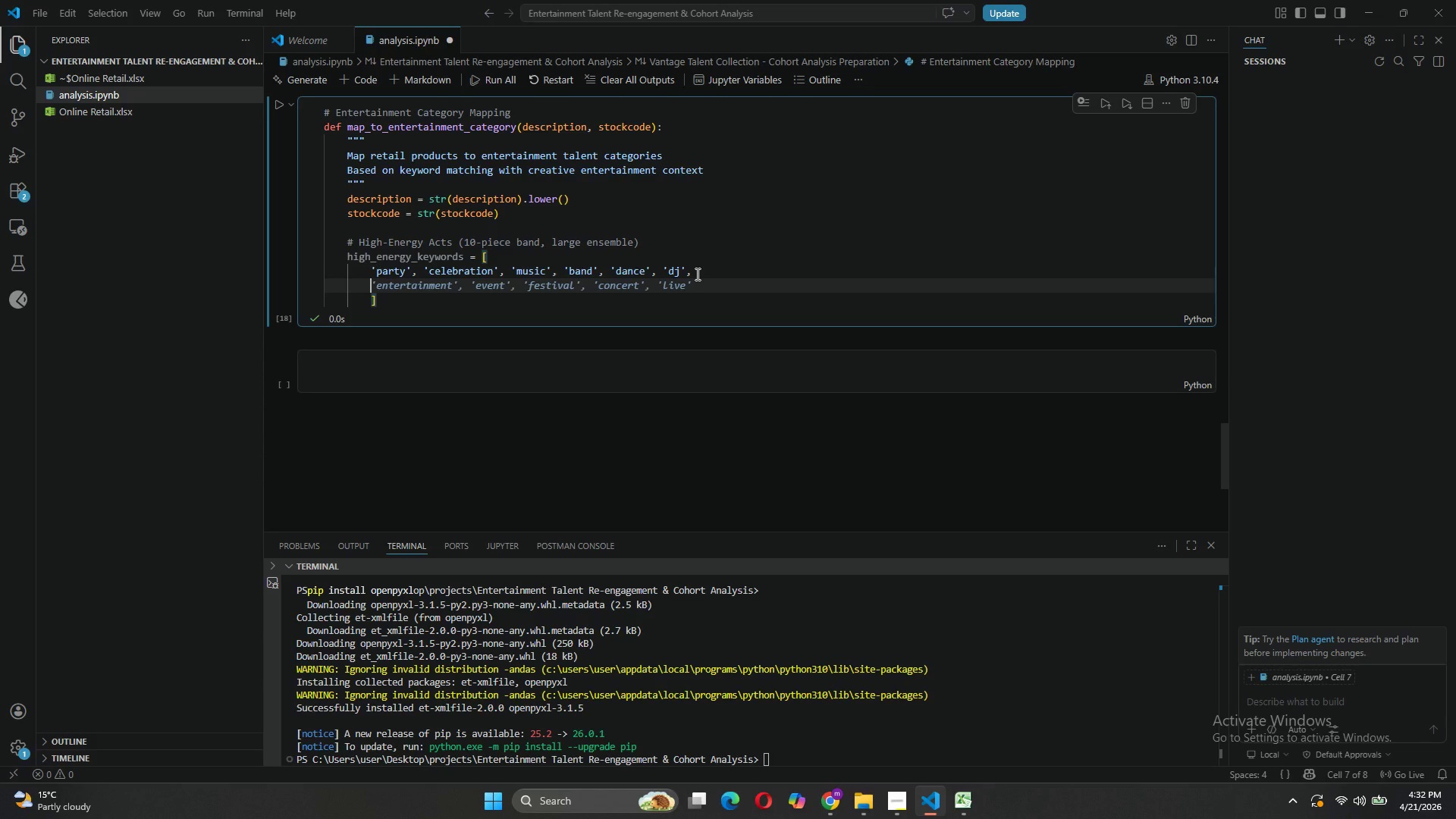 
type('Ka)
key(Backspace)
key(Backspace)
type(karaoke)
 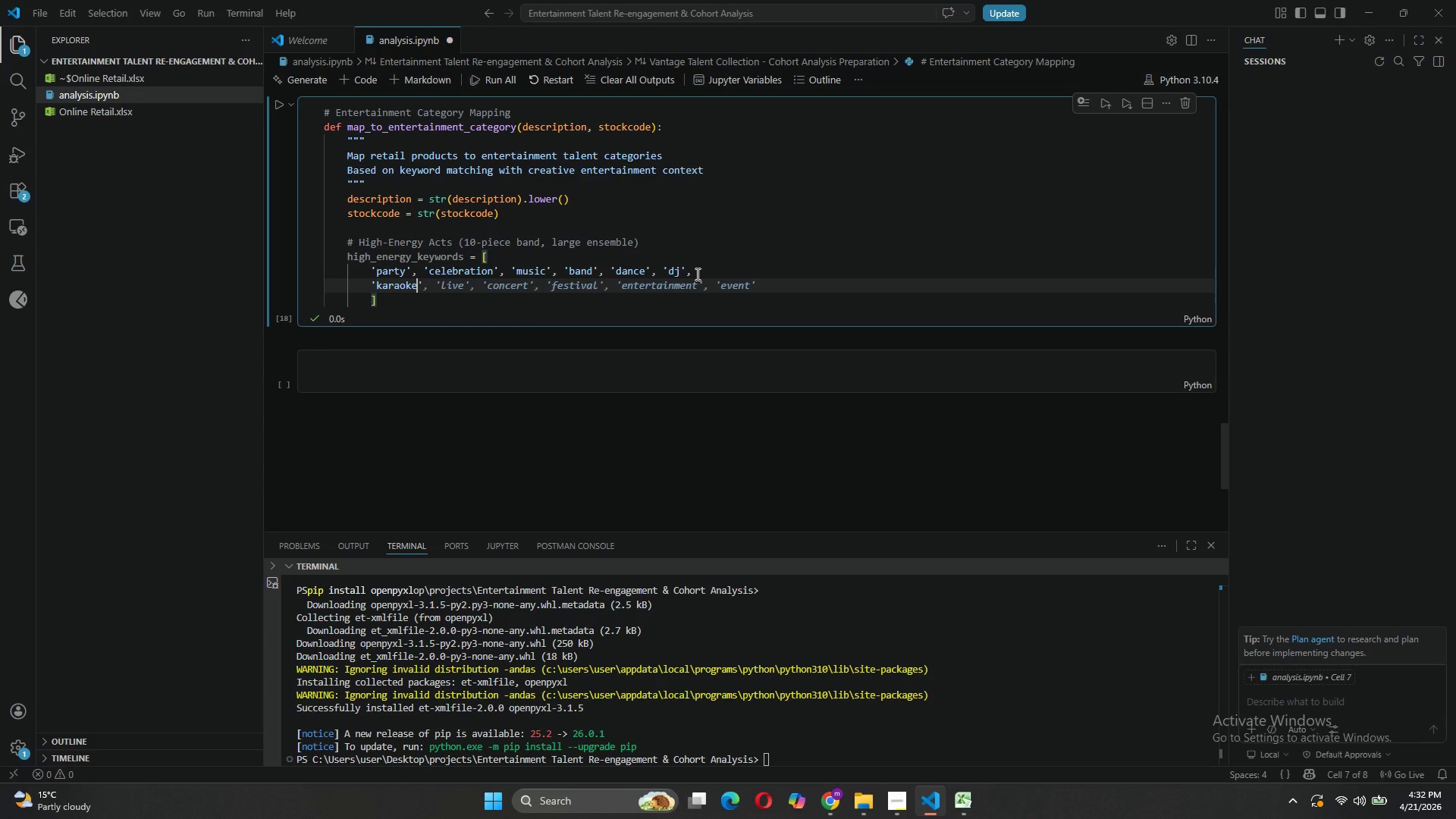 
key(ArrowRight)
 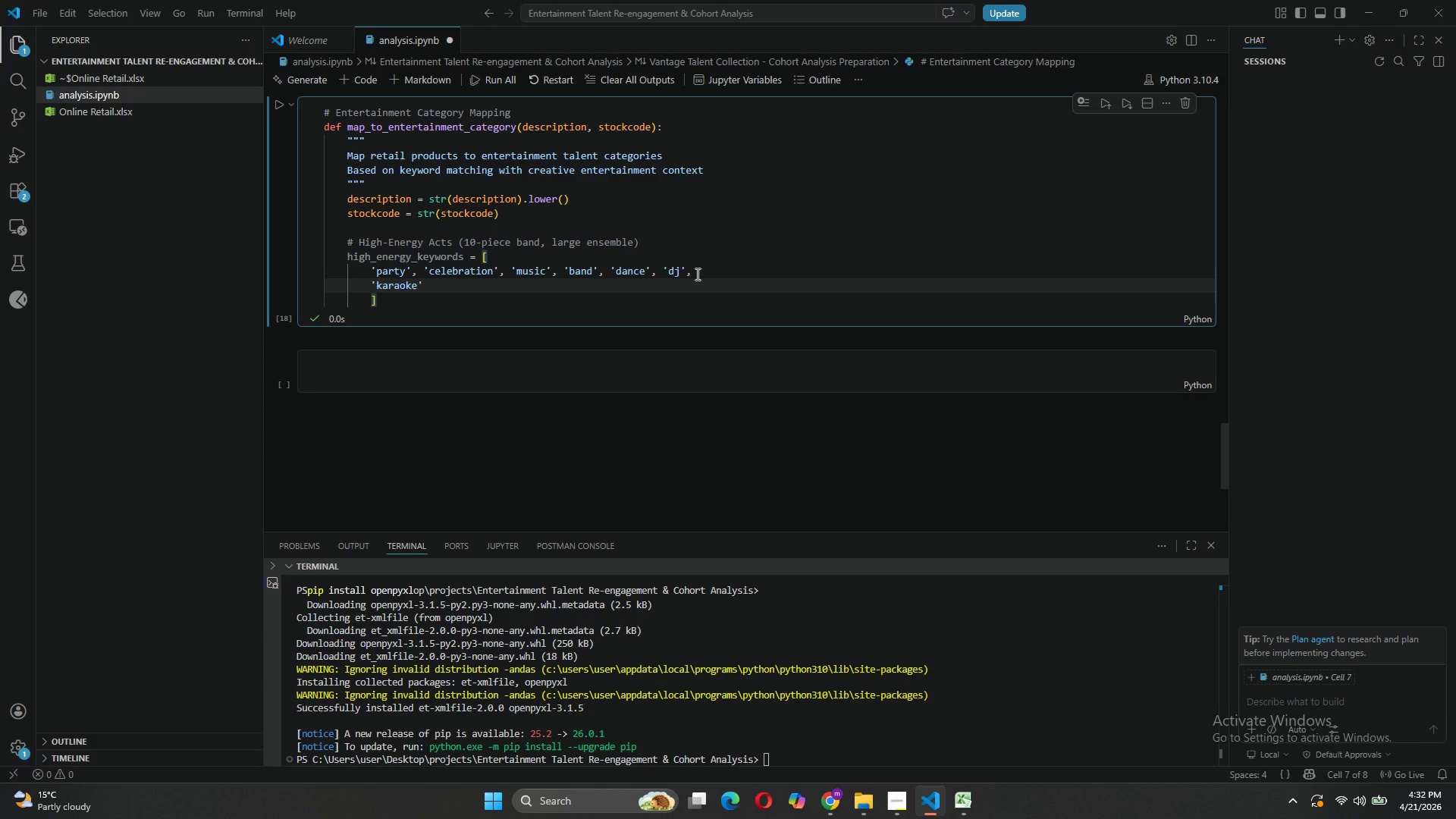 
type(, 'speaker', 'amplifier)
 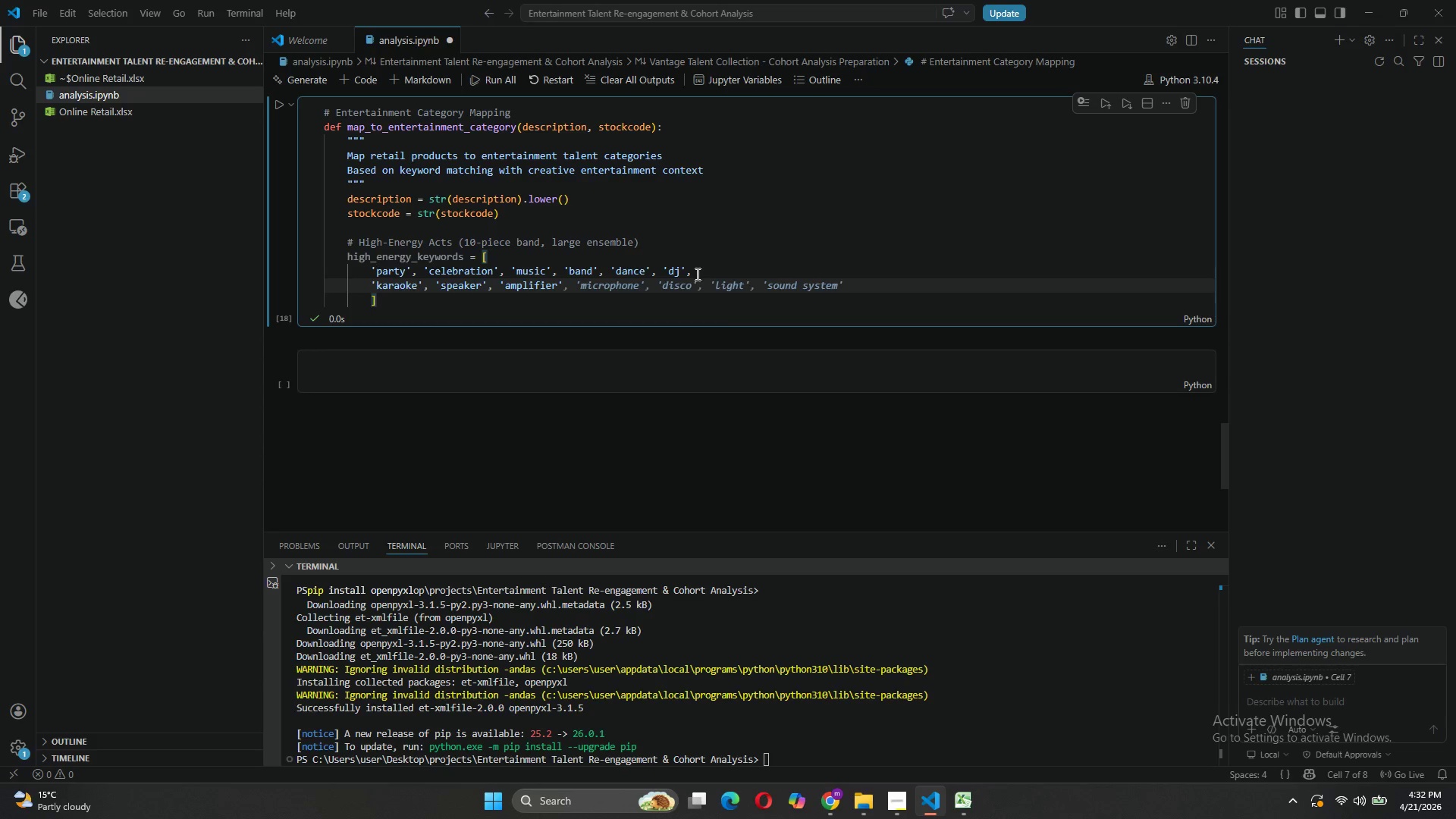 
key(ArrowRight)
 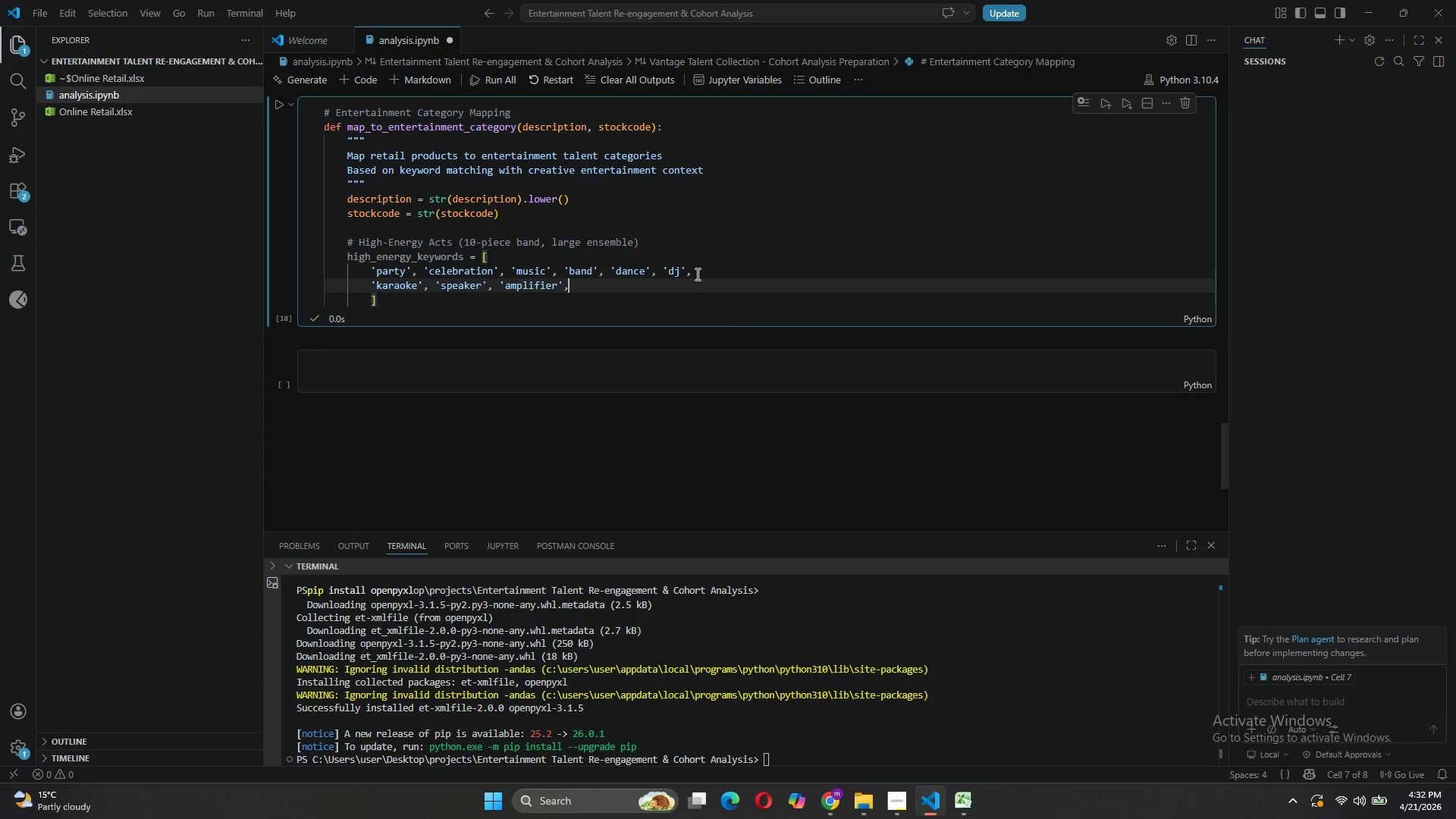 
type(, 'stage)
 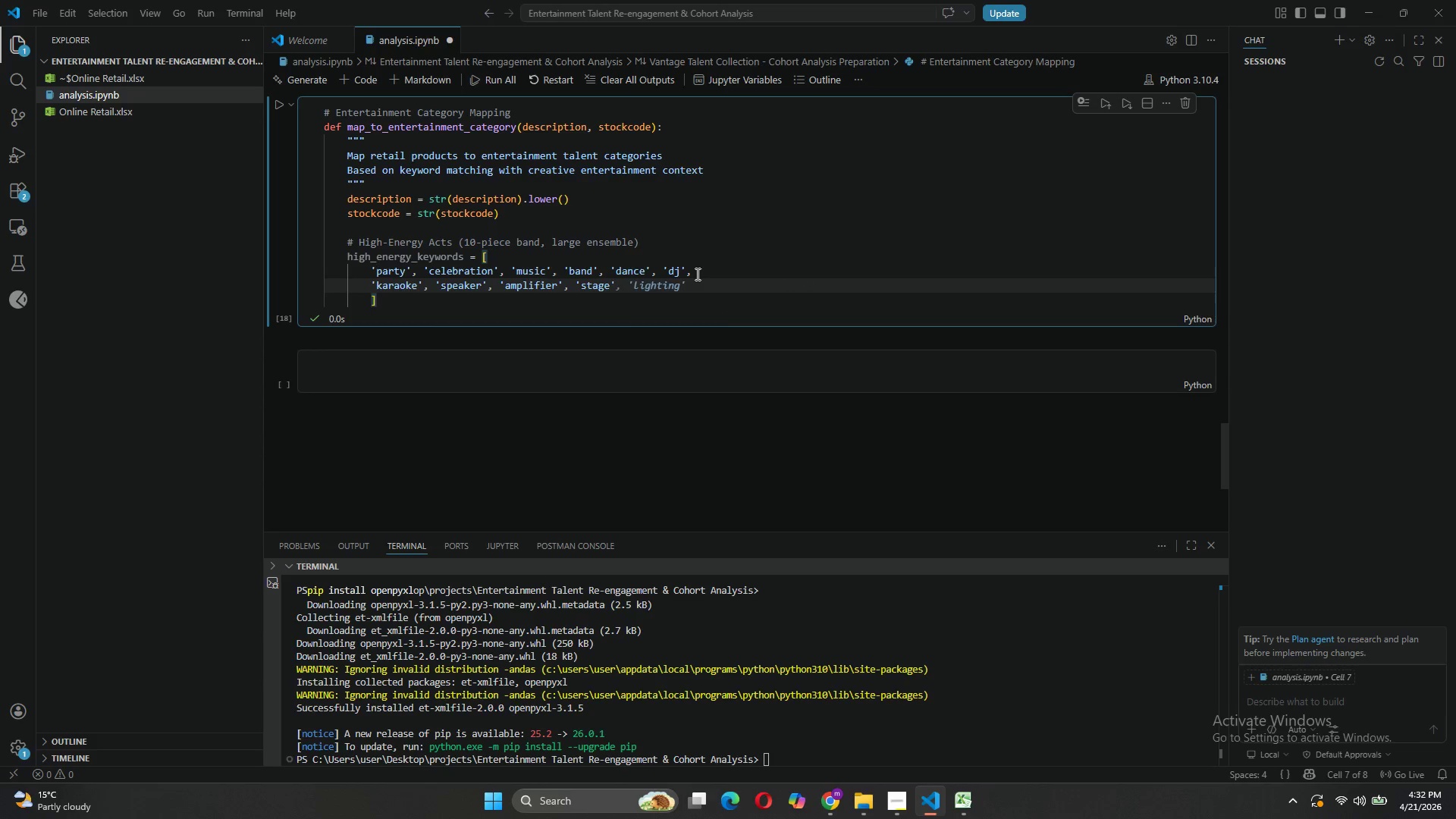 
key(ArrowRight)
 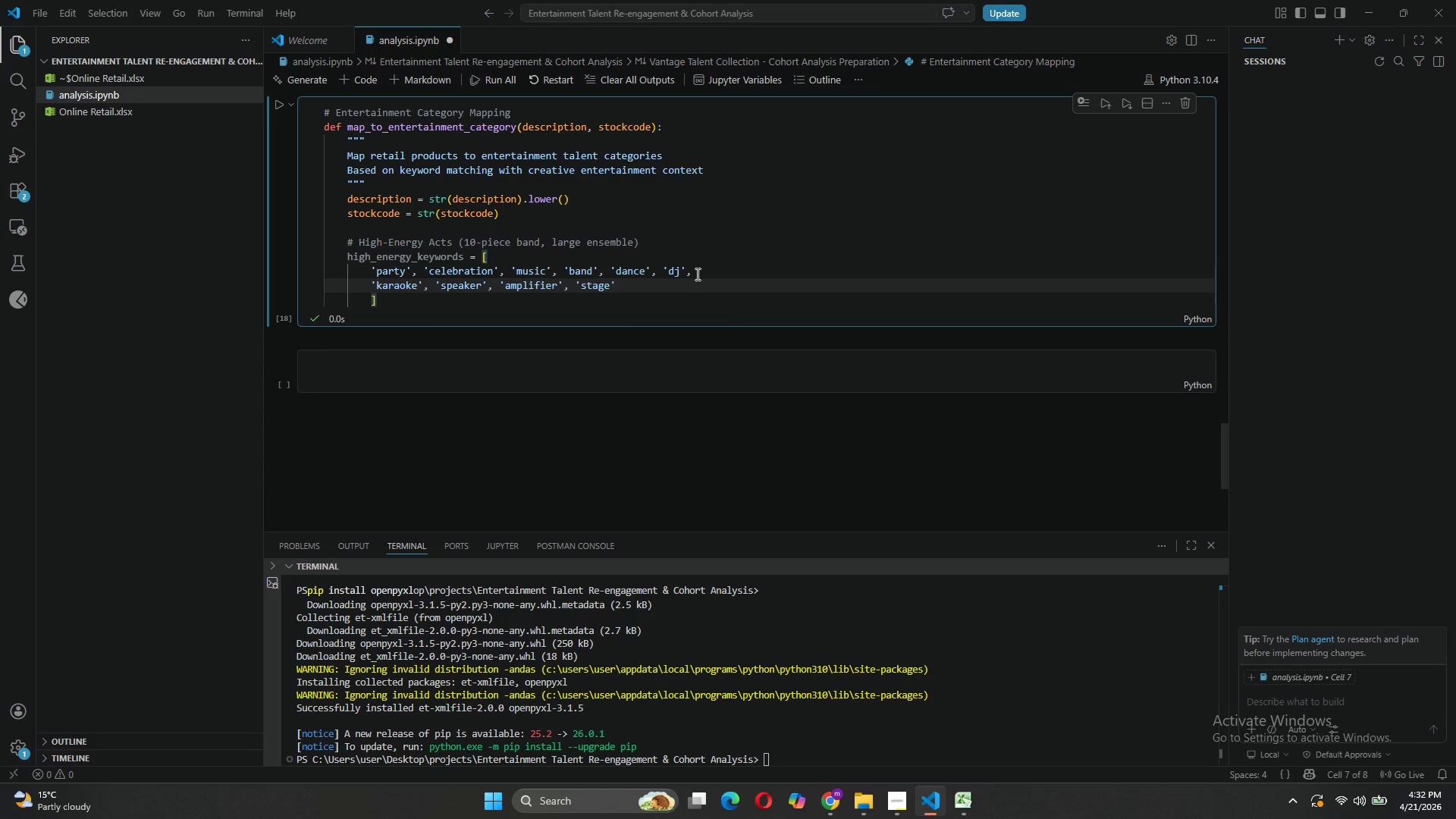 
key(Comma)
 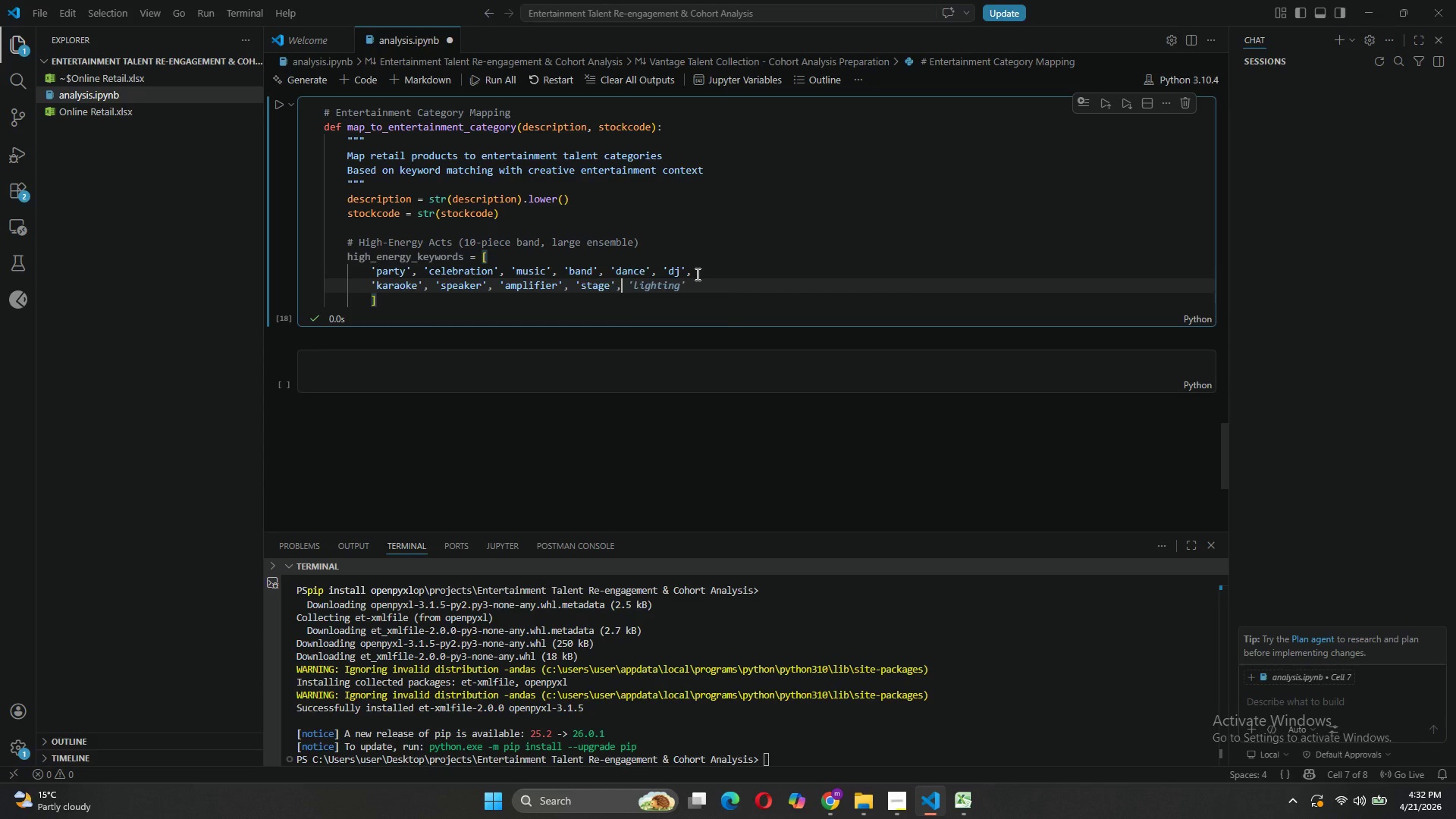 
key(Tab)
 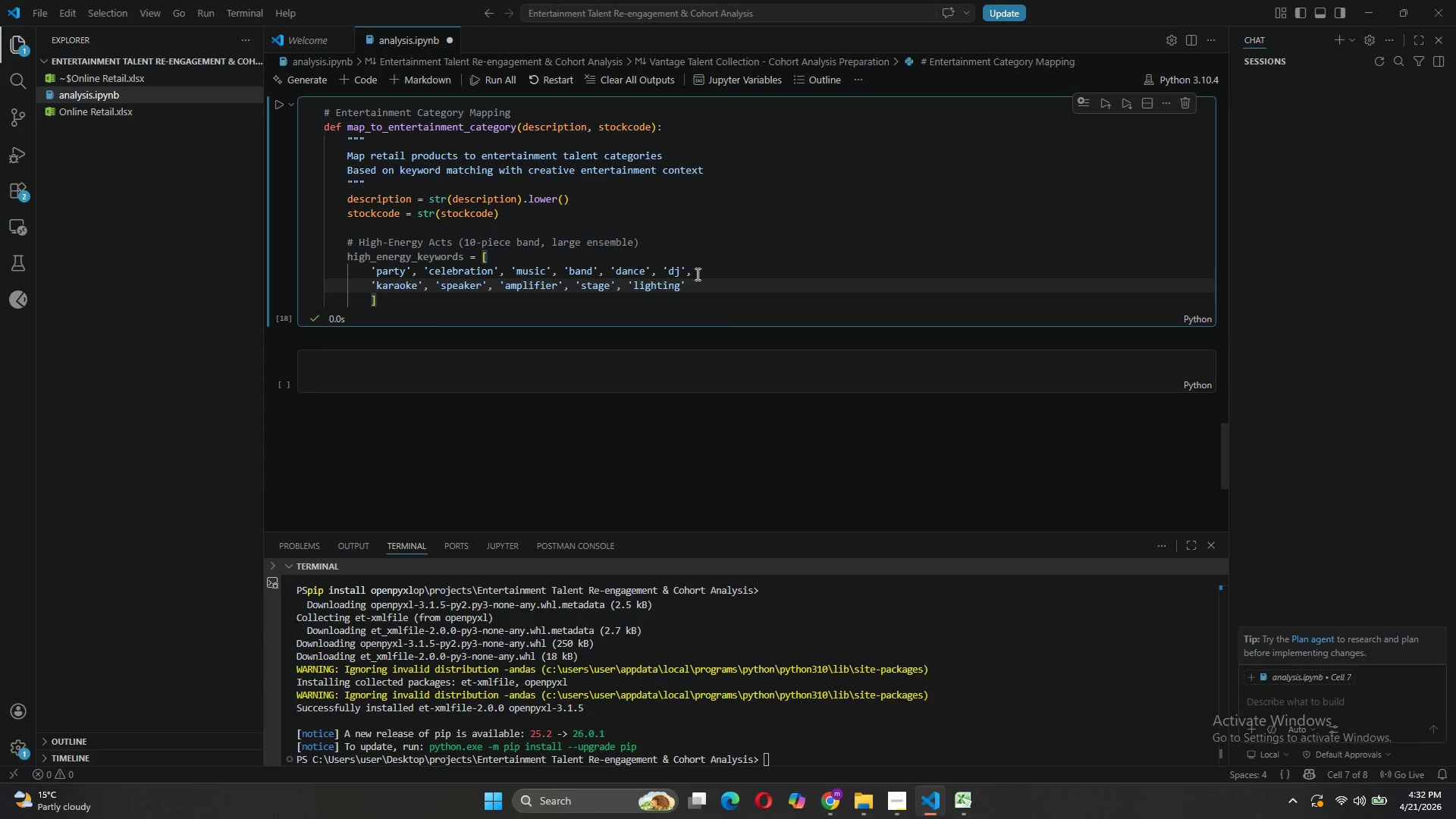 
key(Comma)
 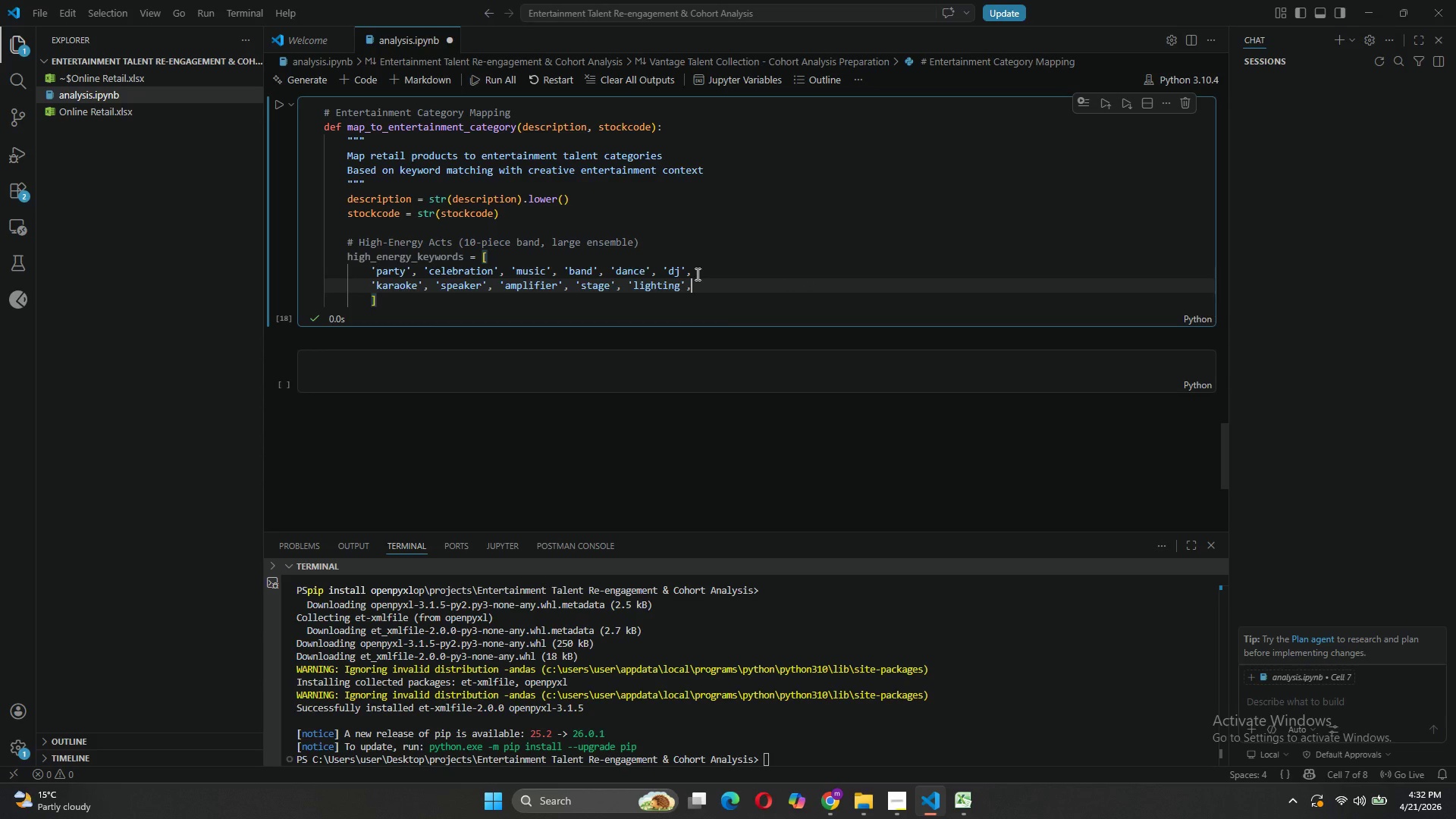 
key(Enter)
 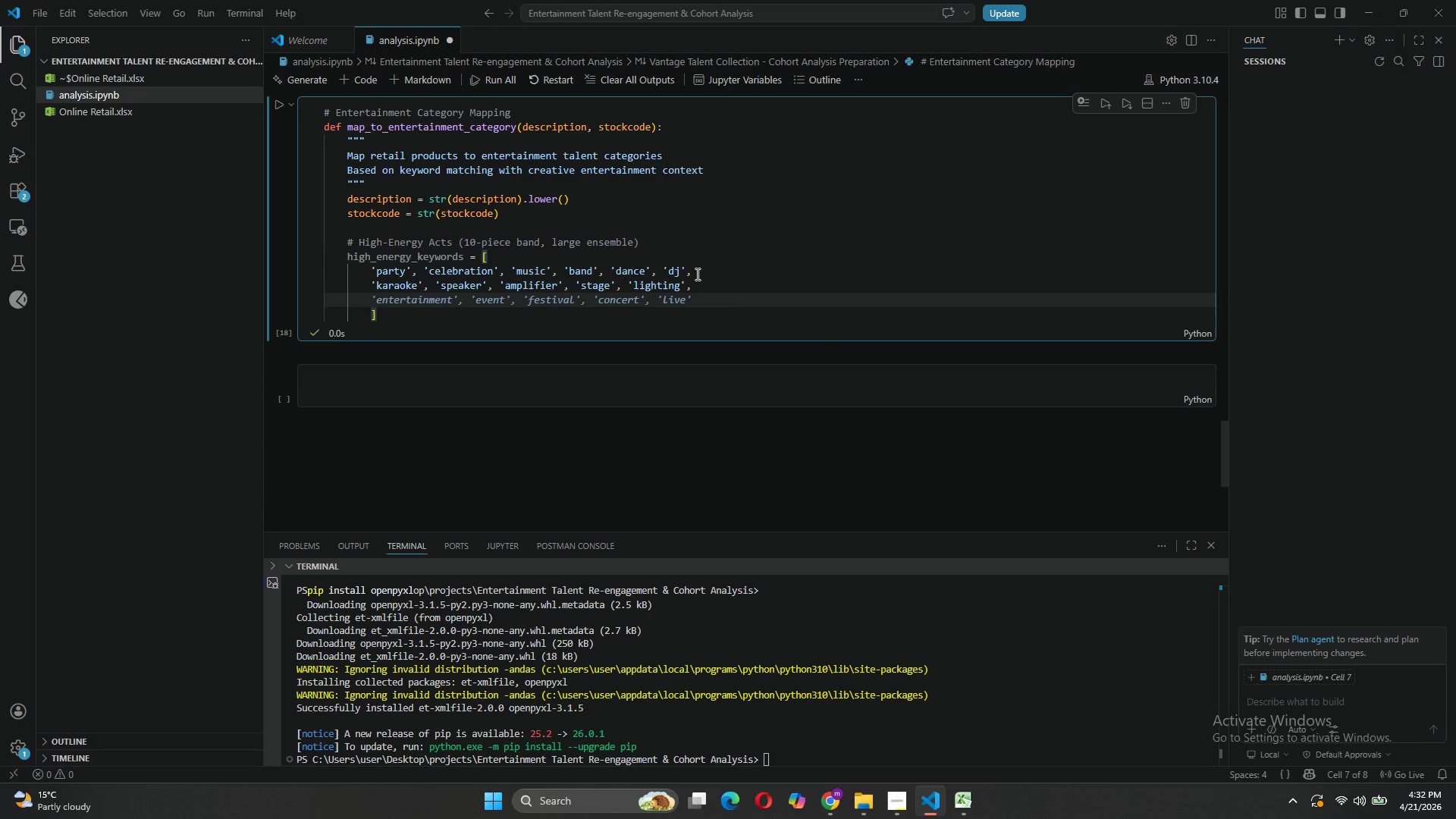 
type('disco)
 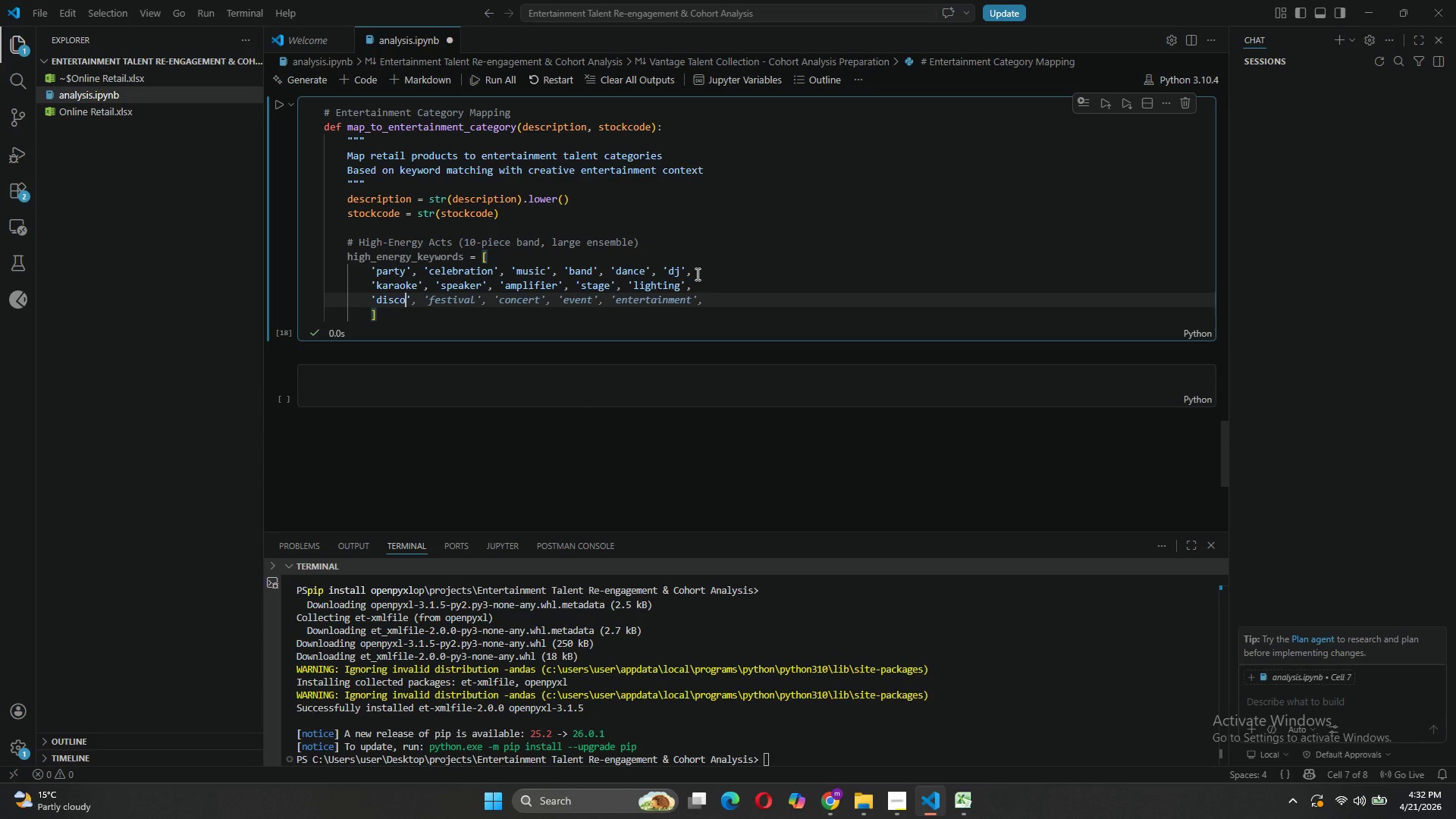 
key(Tab)
 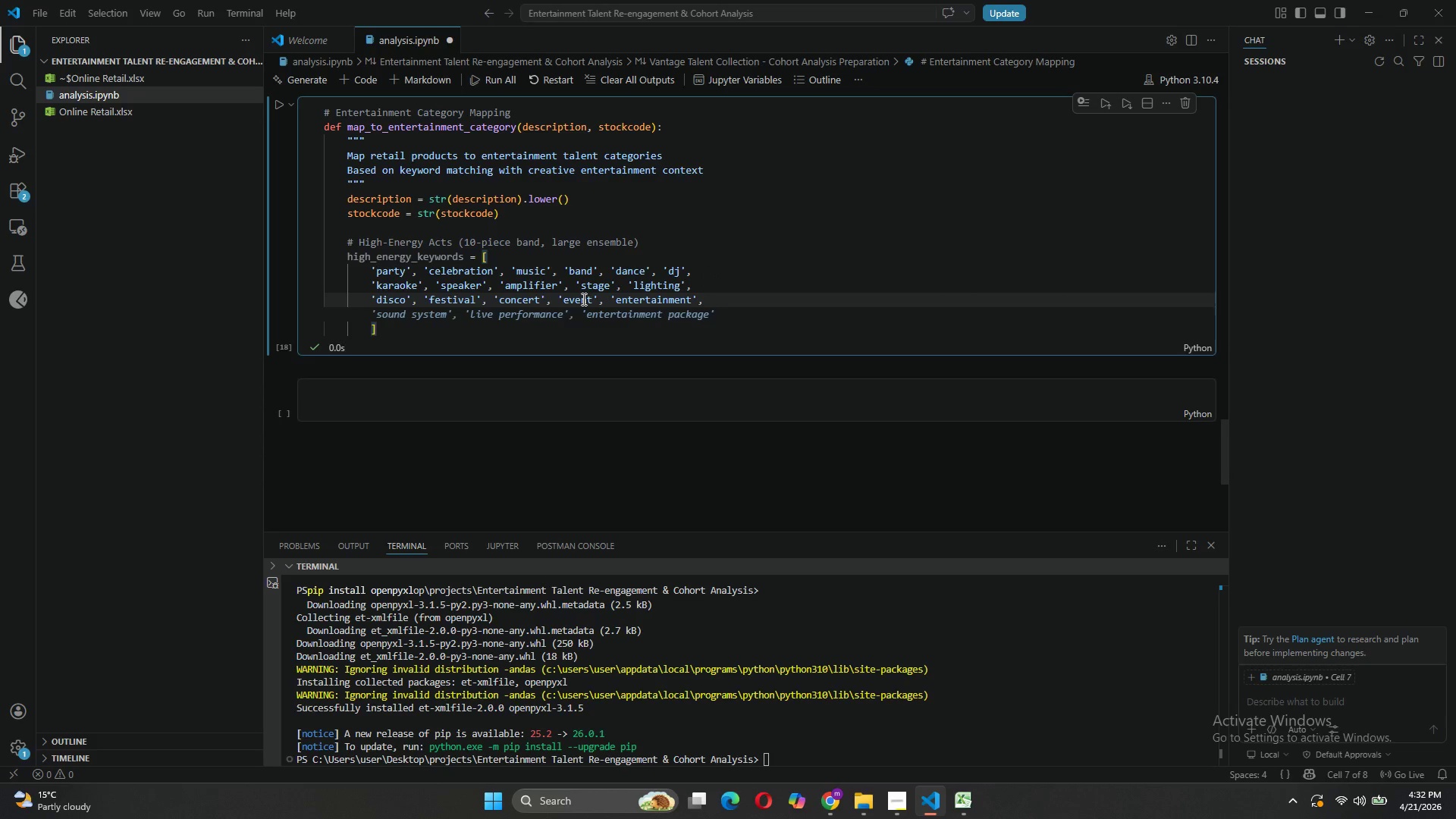 
wait(6.67)
 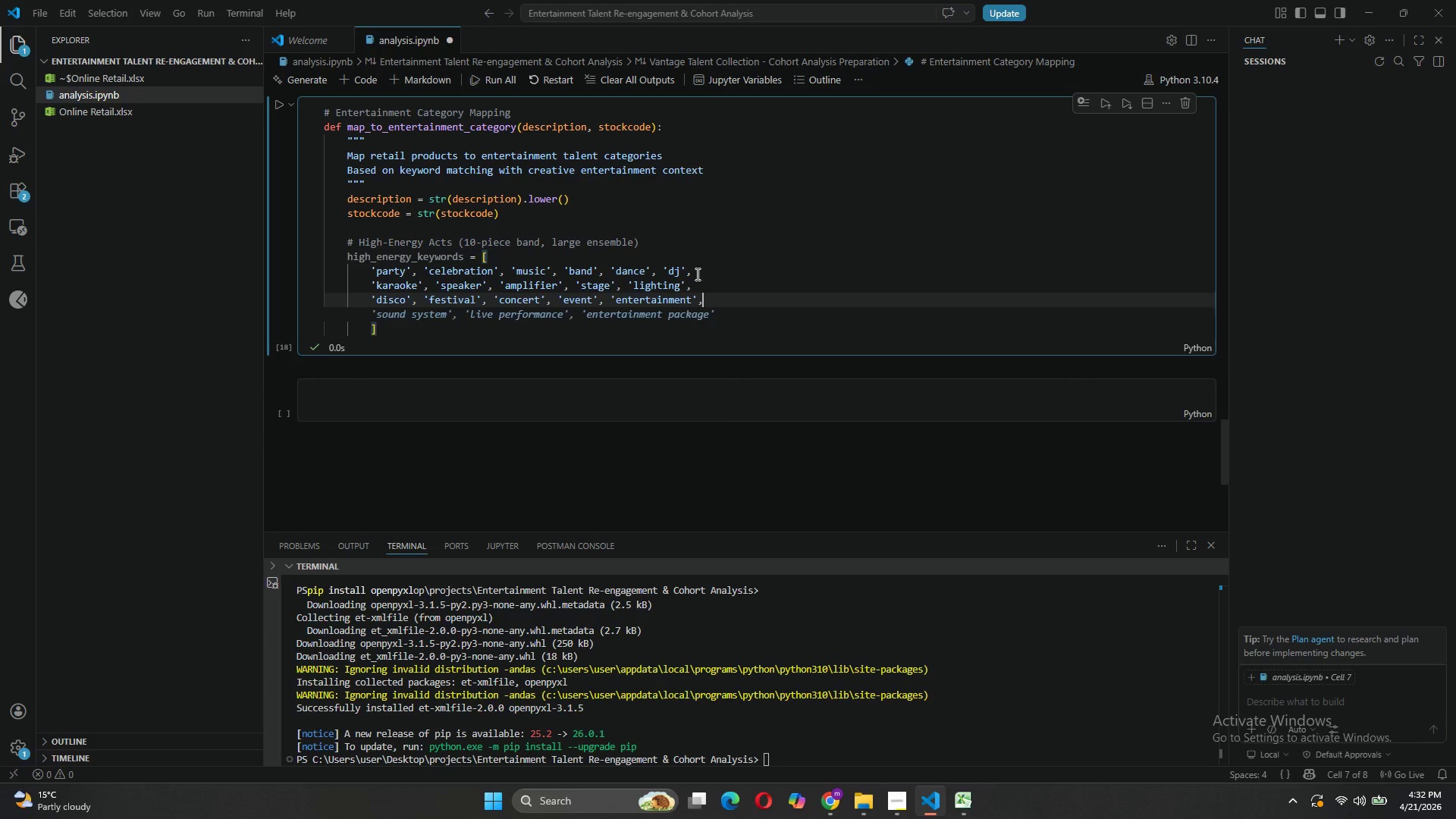 
left_click([594, 297])
 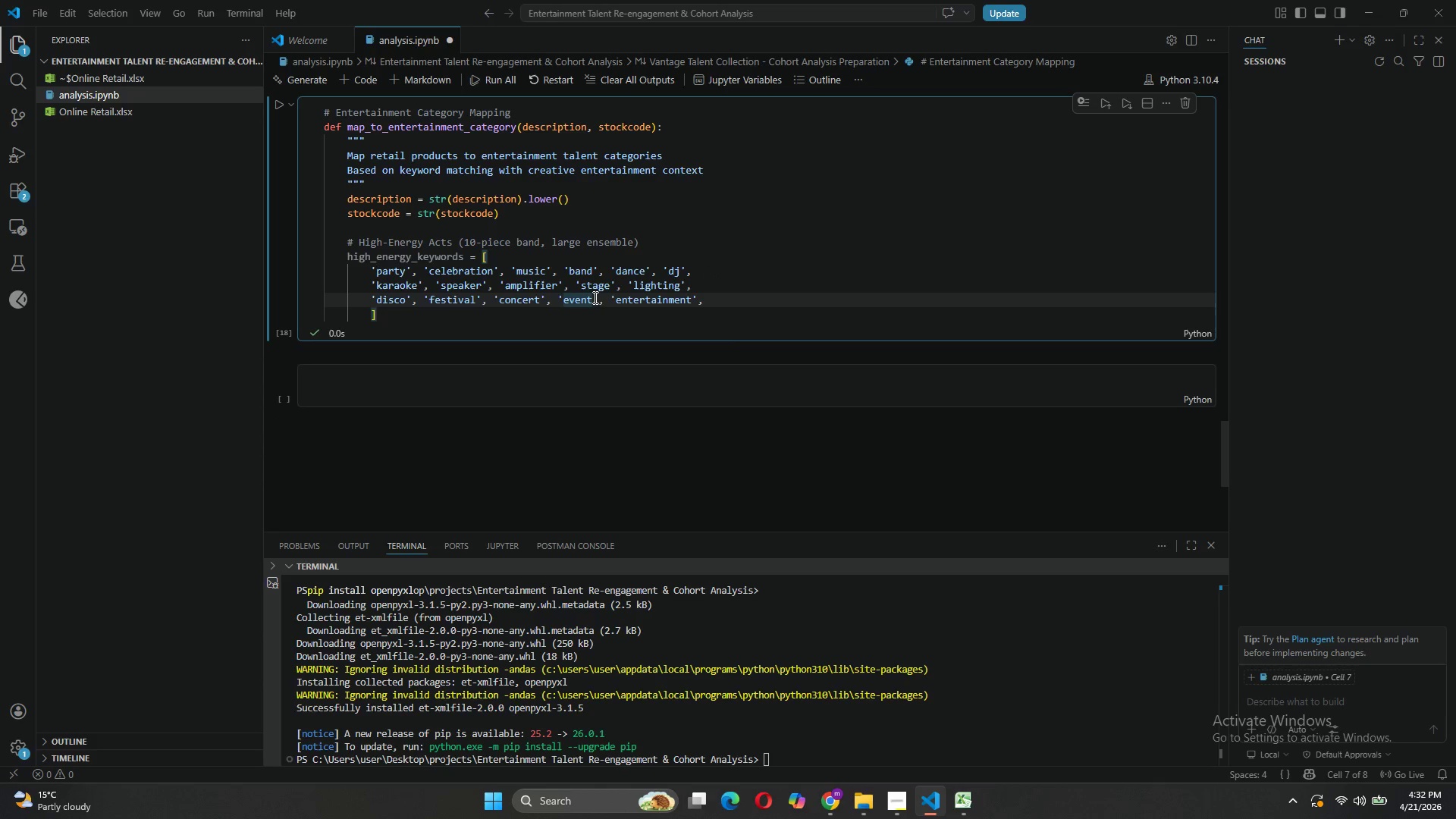 
key(Backspace)
key(Backspace)
key(Backspace)
key(Backspace)
key(Backspace)
type(live music)
 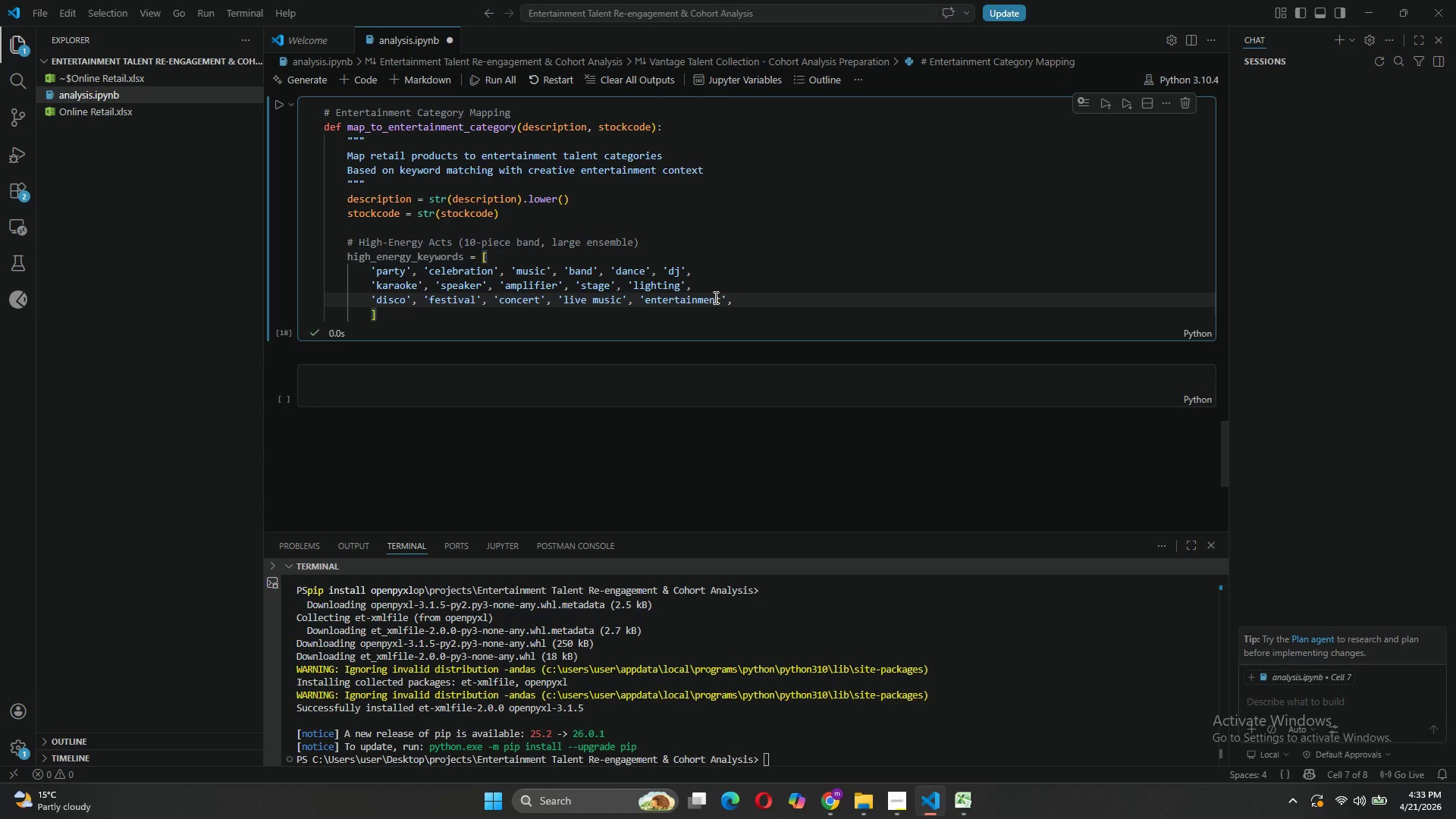 
left_click_drag(start_coordinate=[720, 298], to_coordinate=[644, 298])
 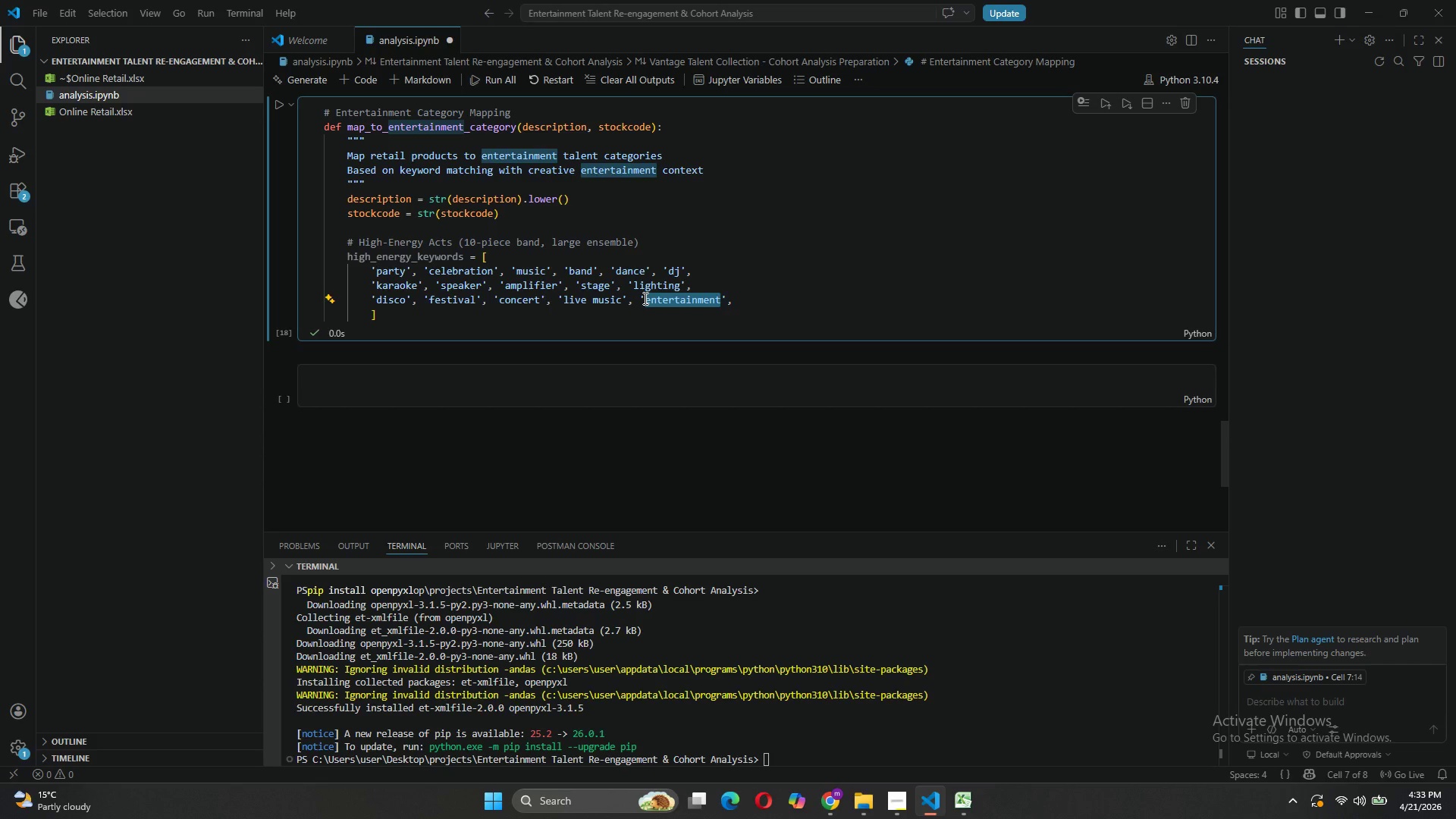 
key(BracketLeft)
 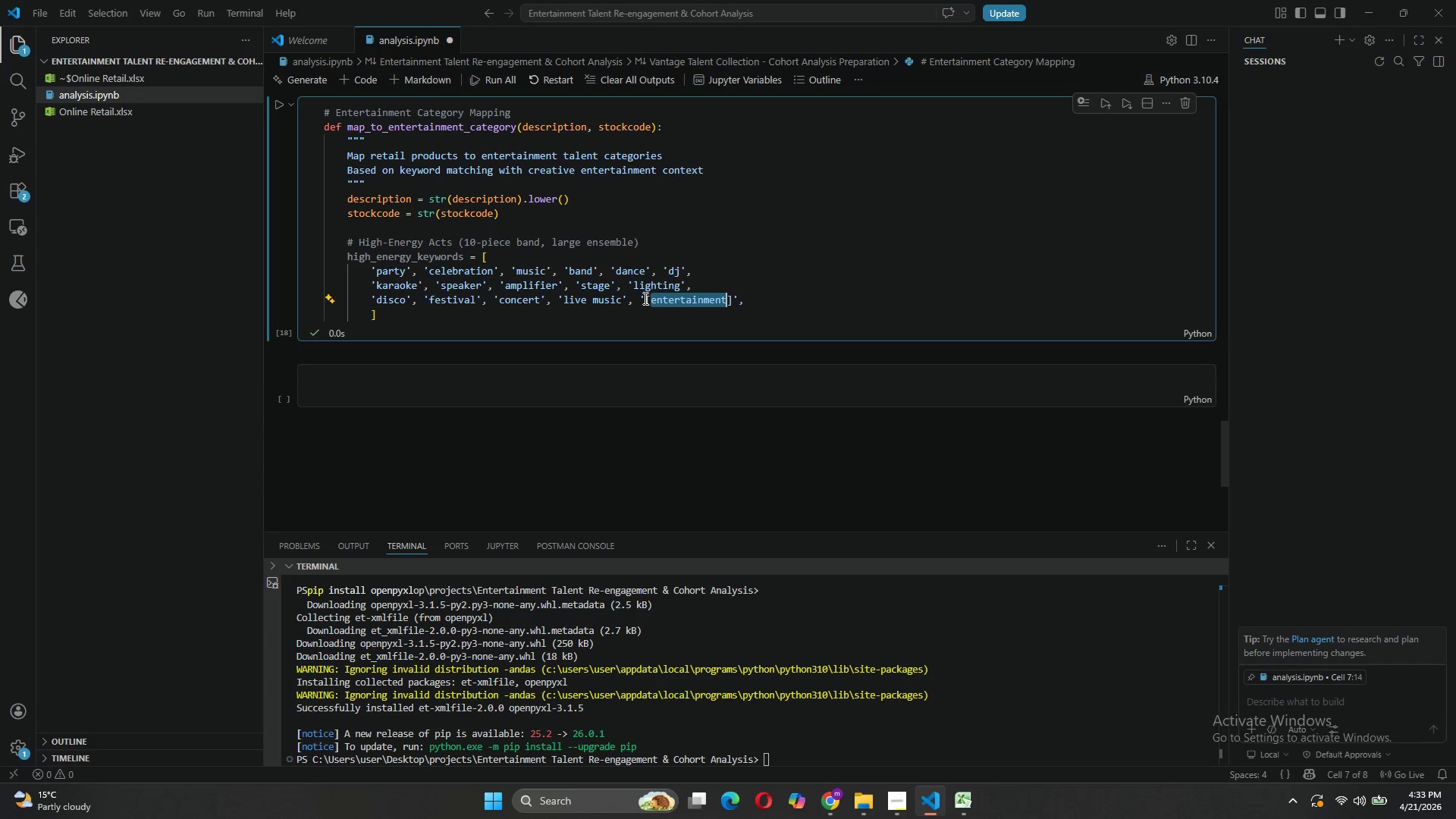 
key(Backspace)
 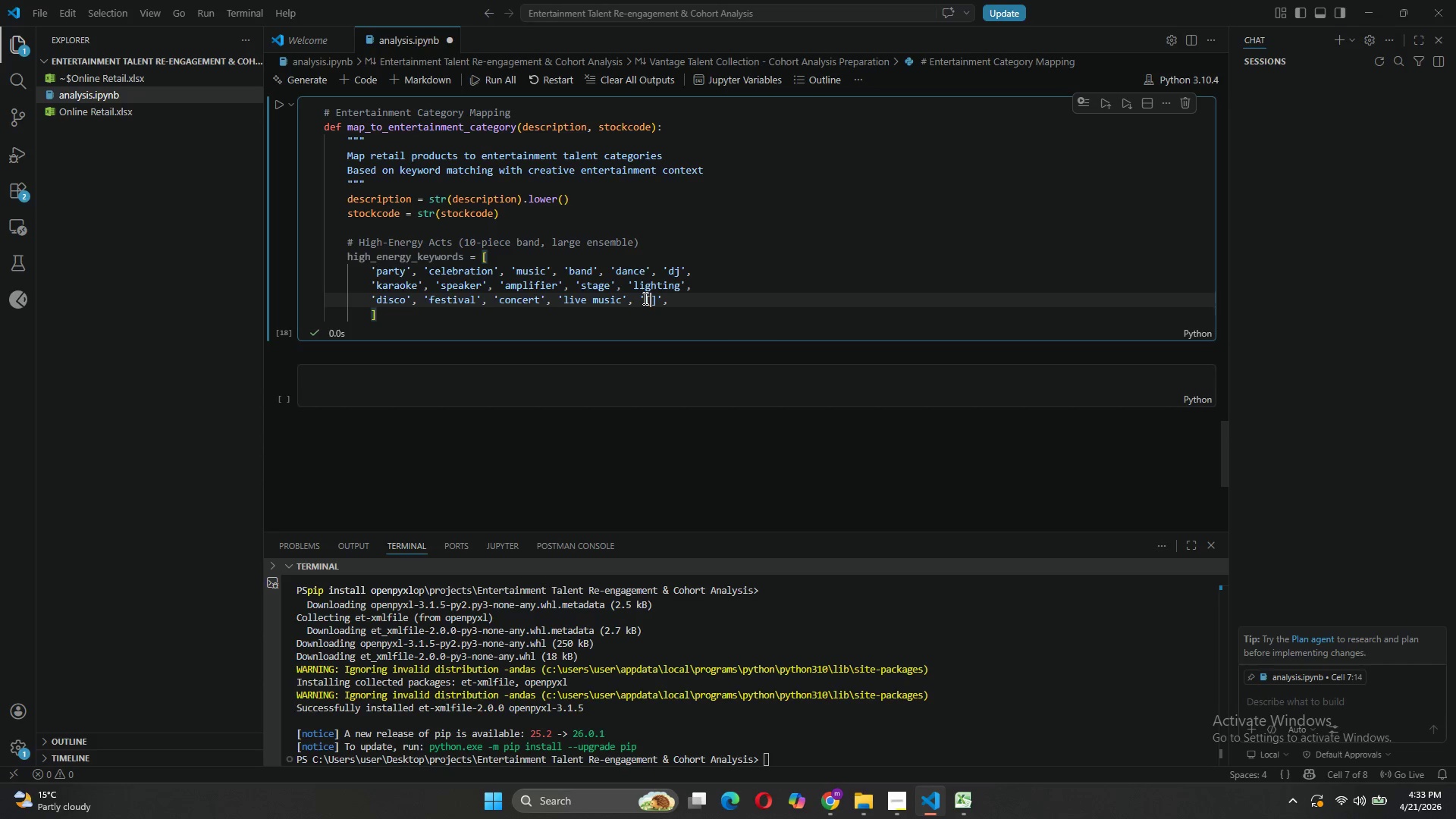 
key(P)
 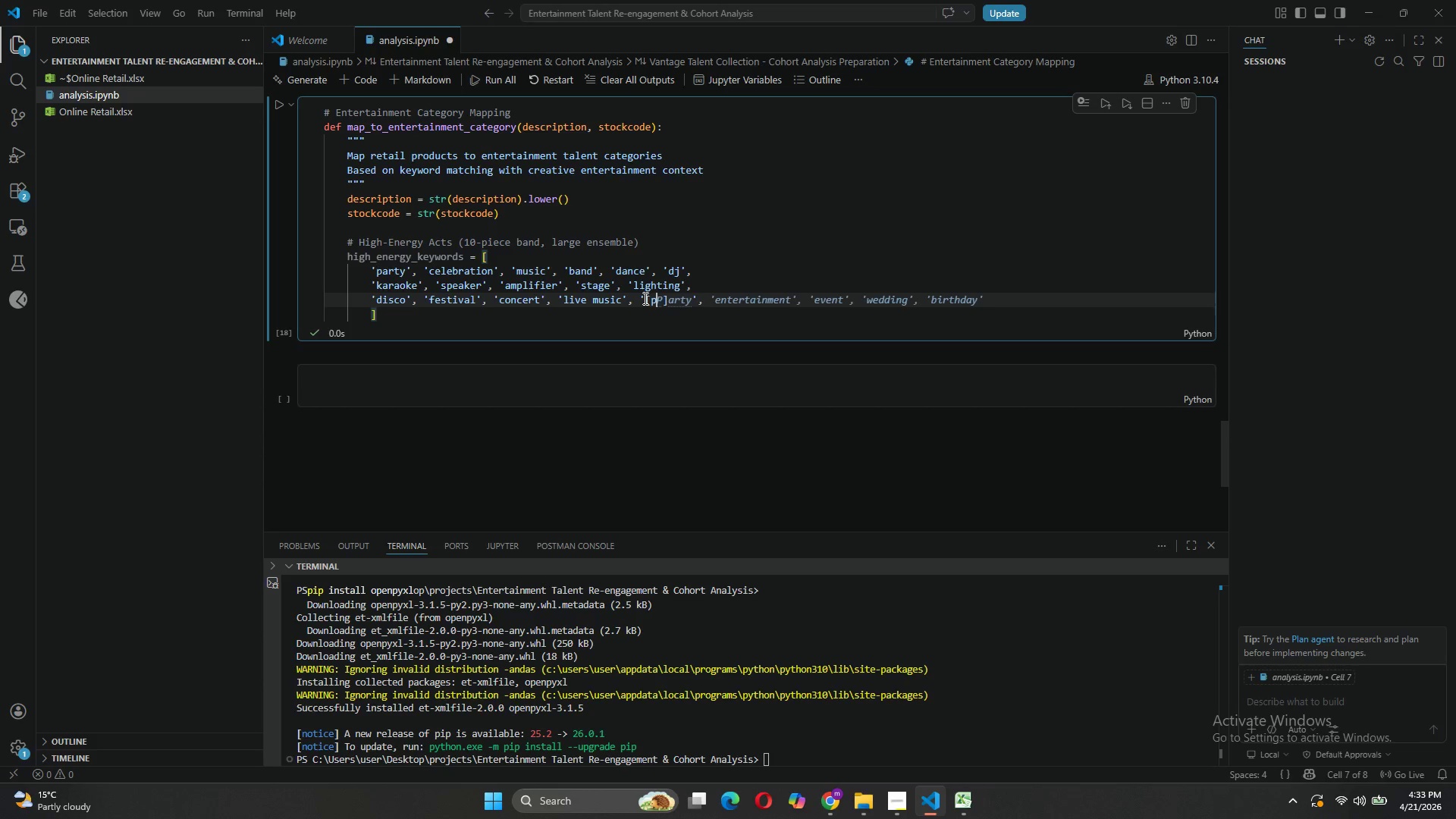 
key(ArrowRight)
 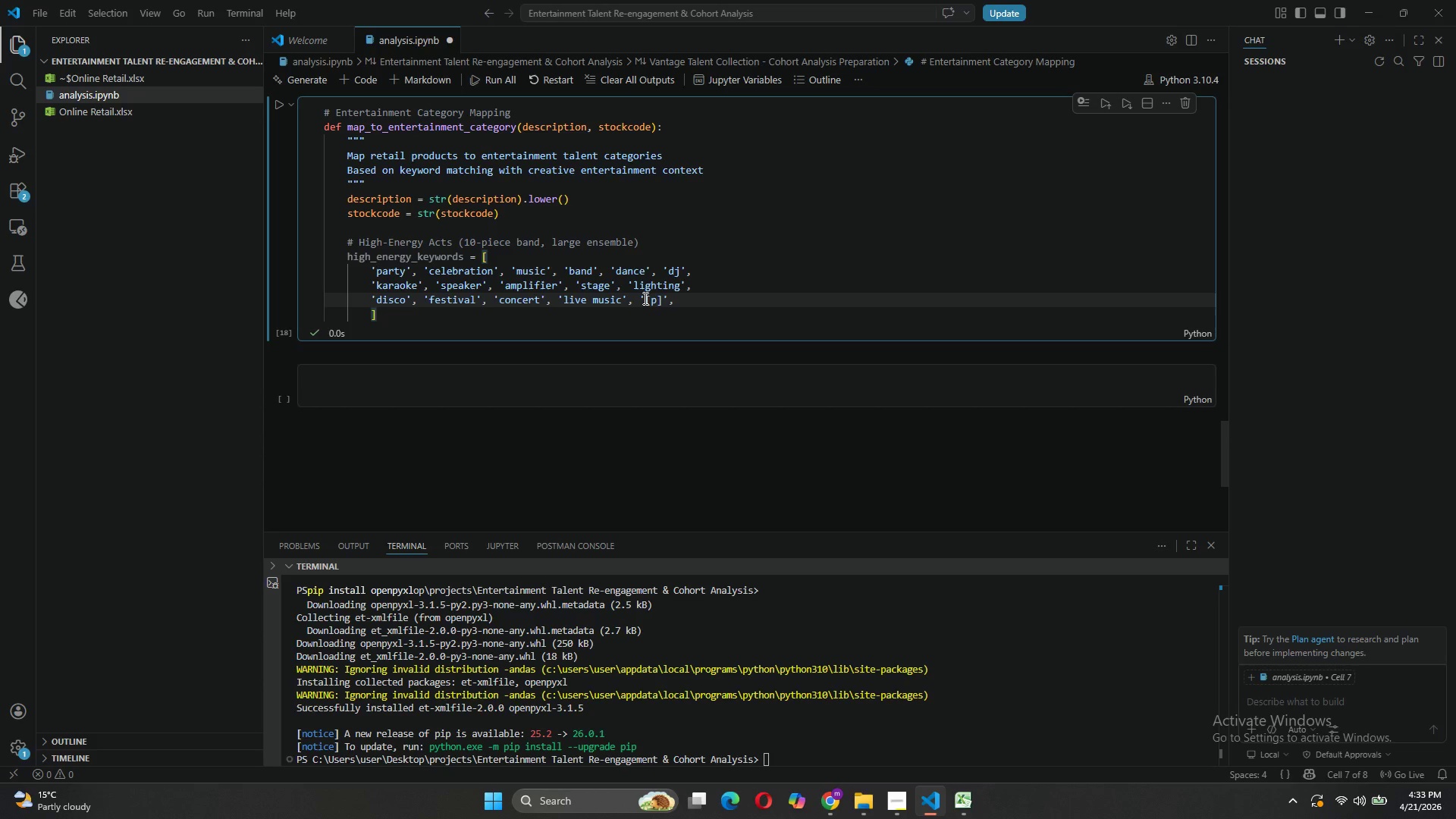 
key(Backspace)
type(er)
key(Tab)
 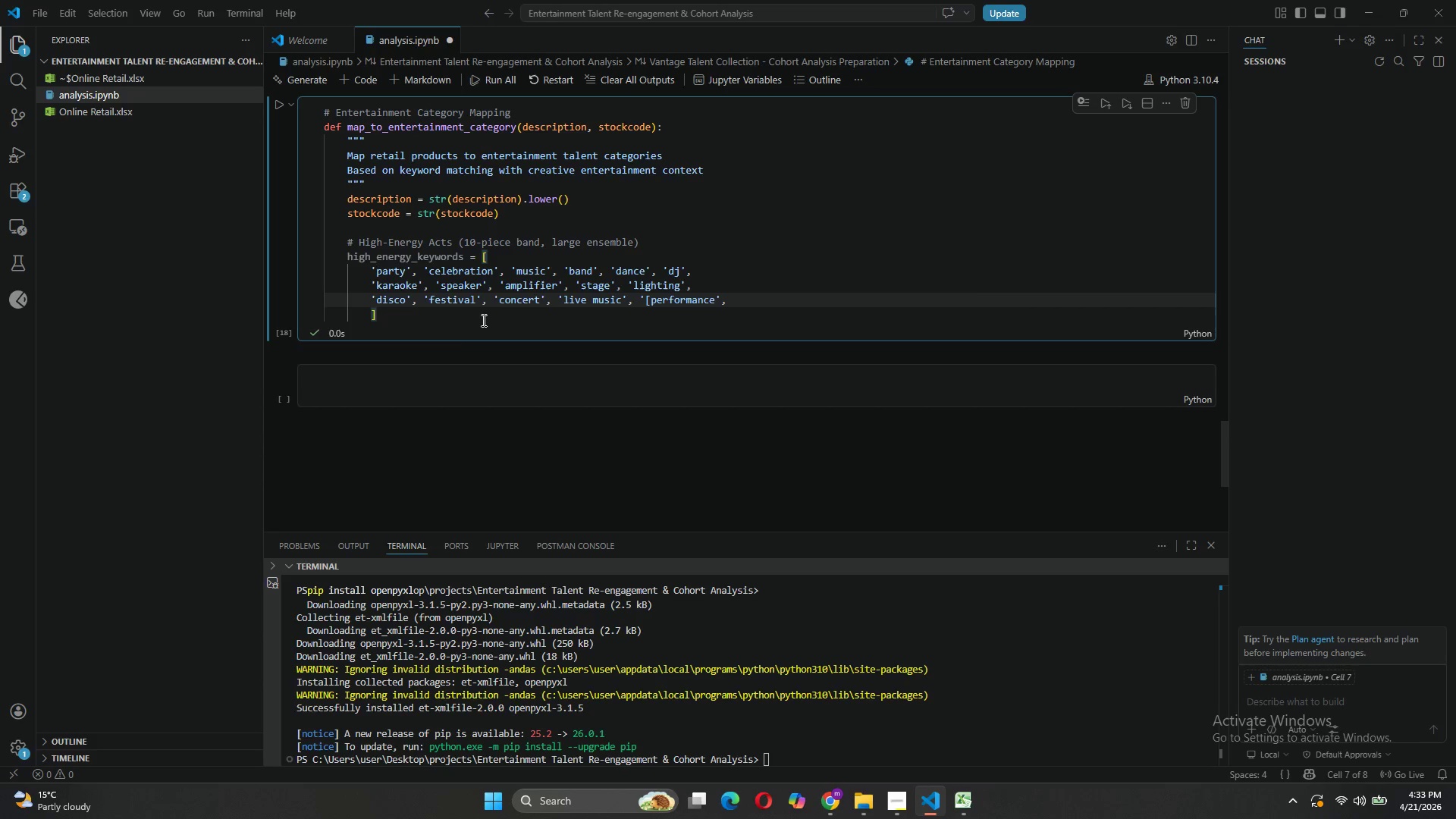 
left_click([394, 319])
 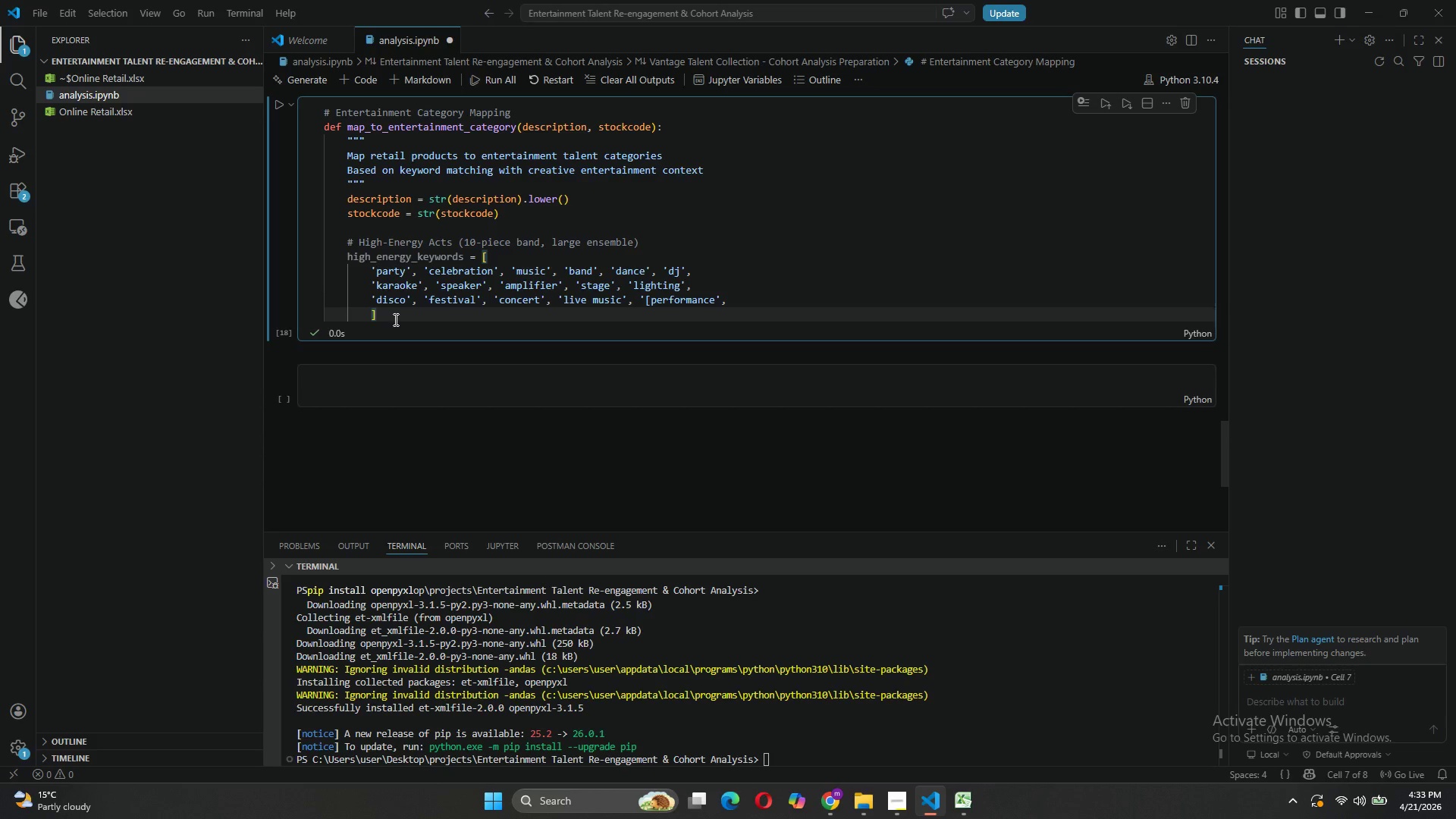 
key(Enter)
 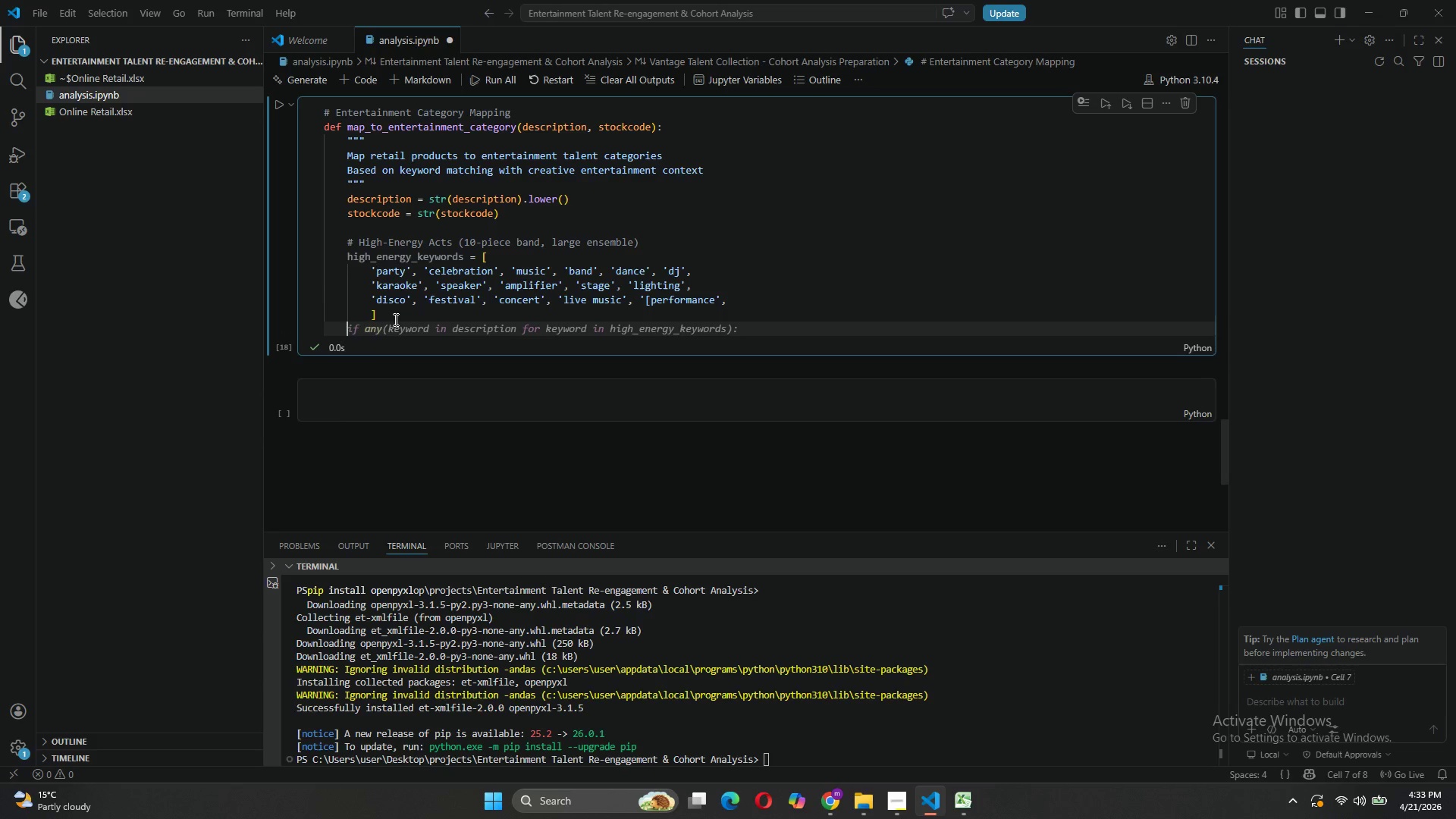 
key(Enter)
 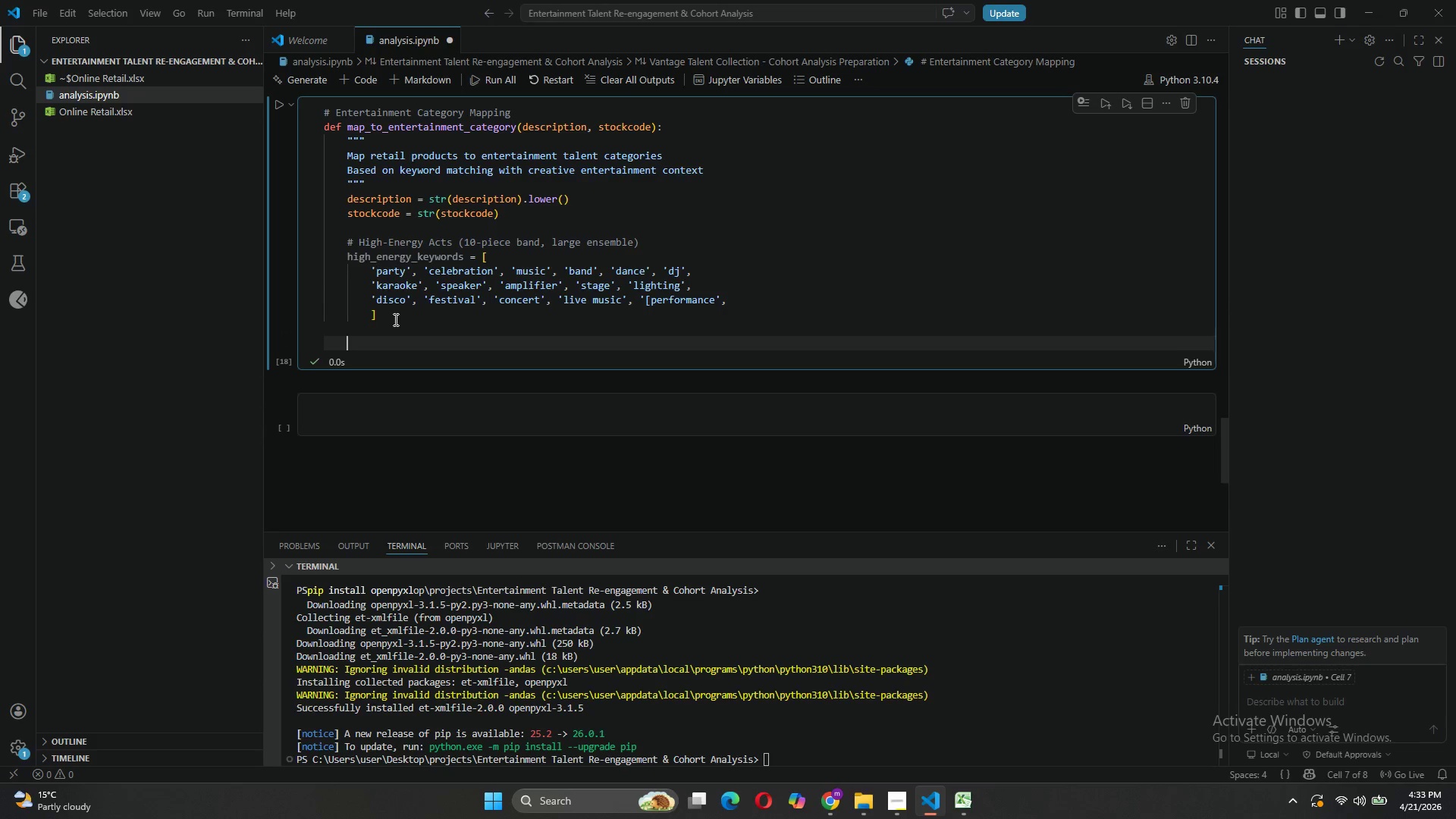 
type(# Atmospheric t)
key(Backspace)
type(t)
key(Backspace)
type(Talent (Magicians, solo instrumentalists))
 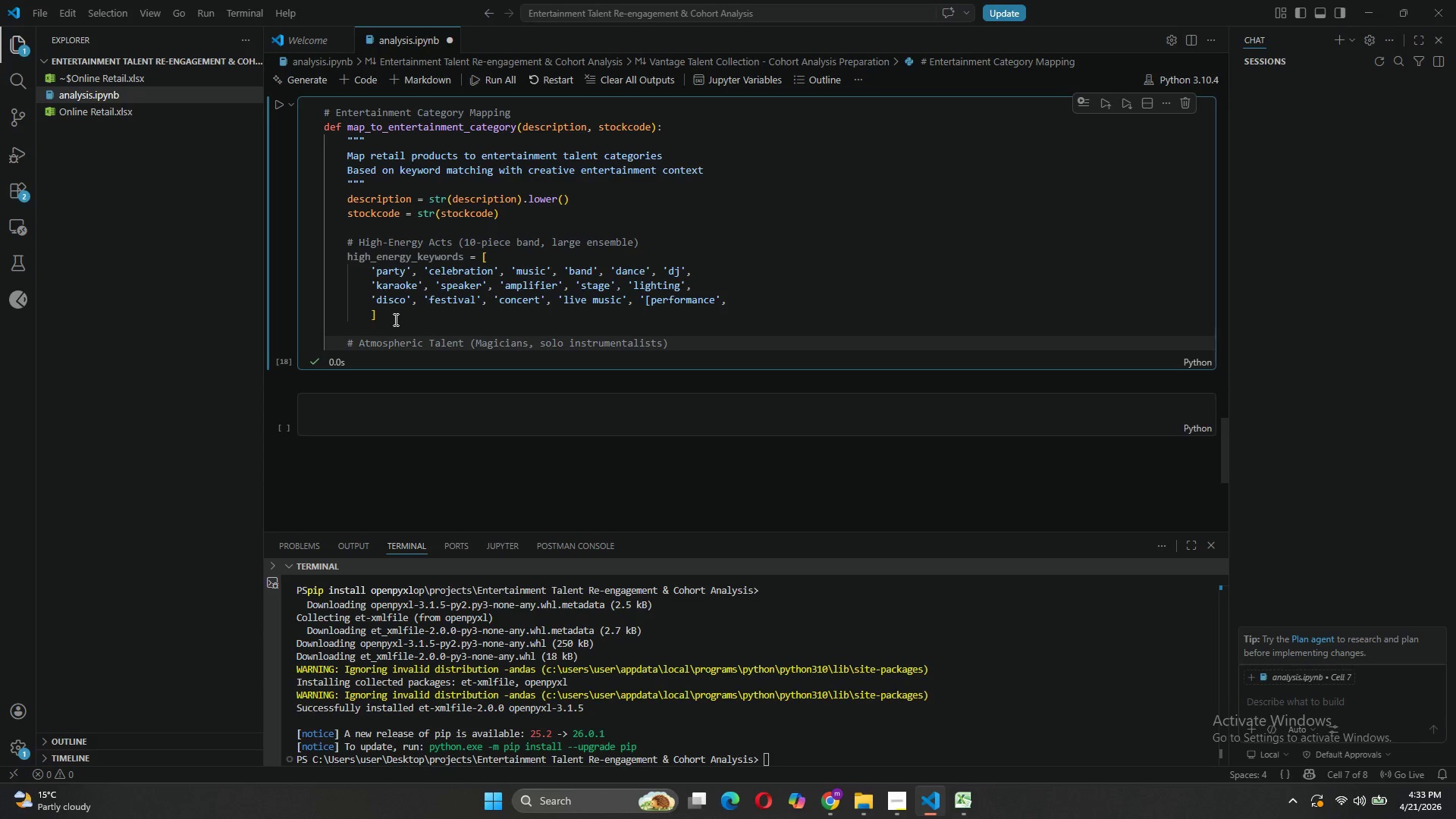 
key(Enter)
 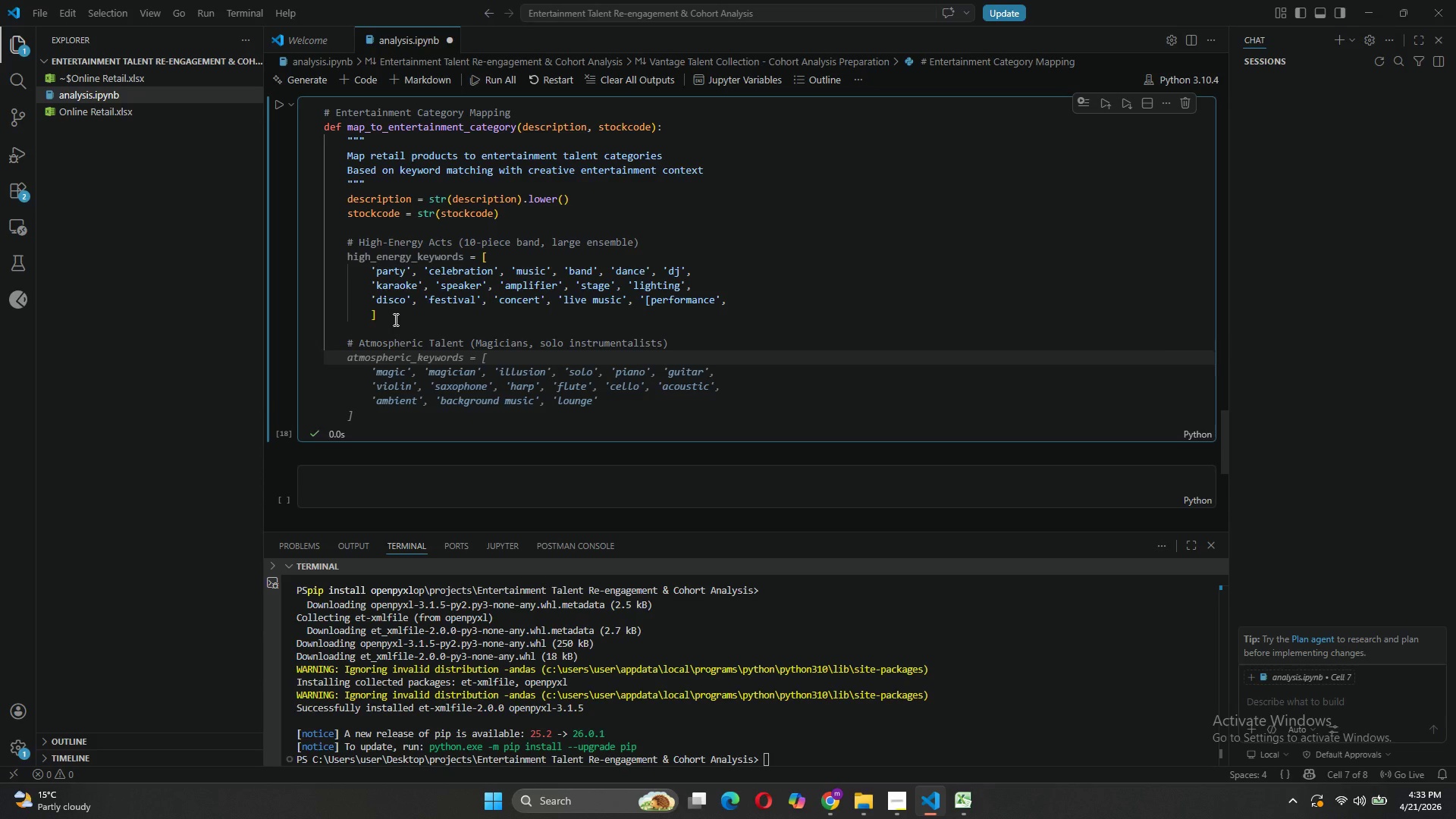 
wait(7.58)
 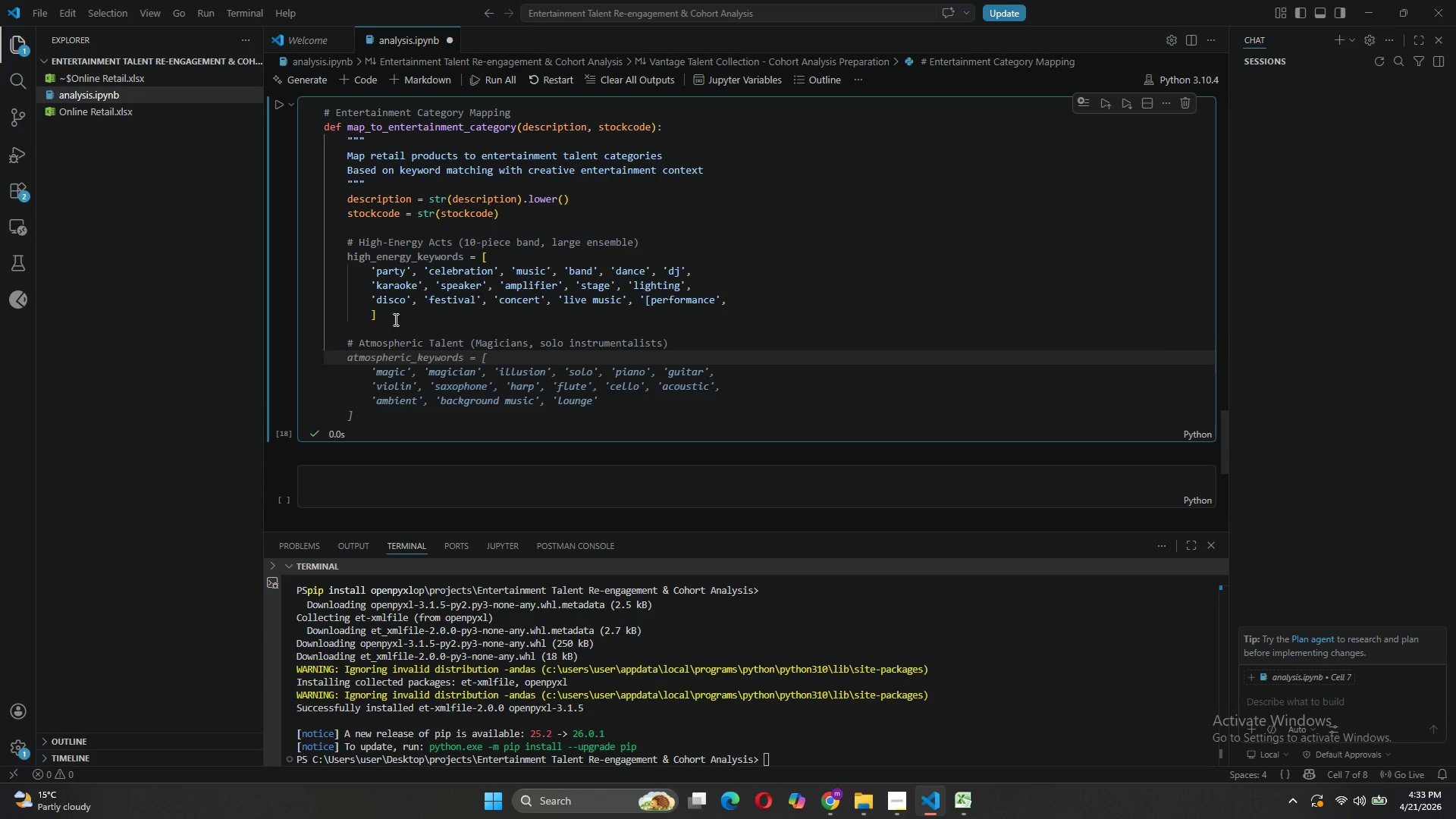 
key(Tab)
 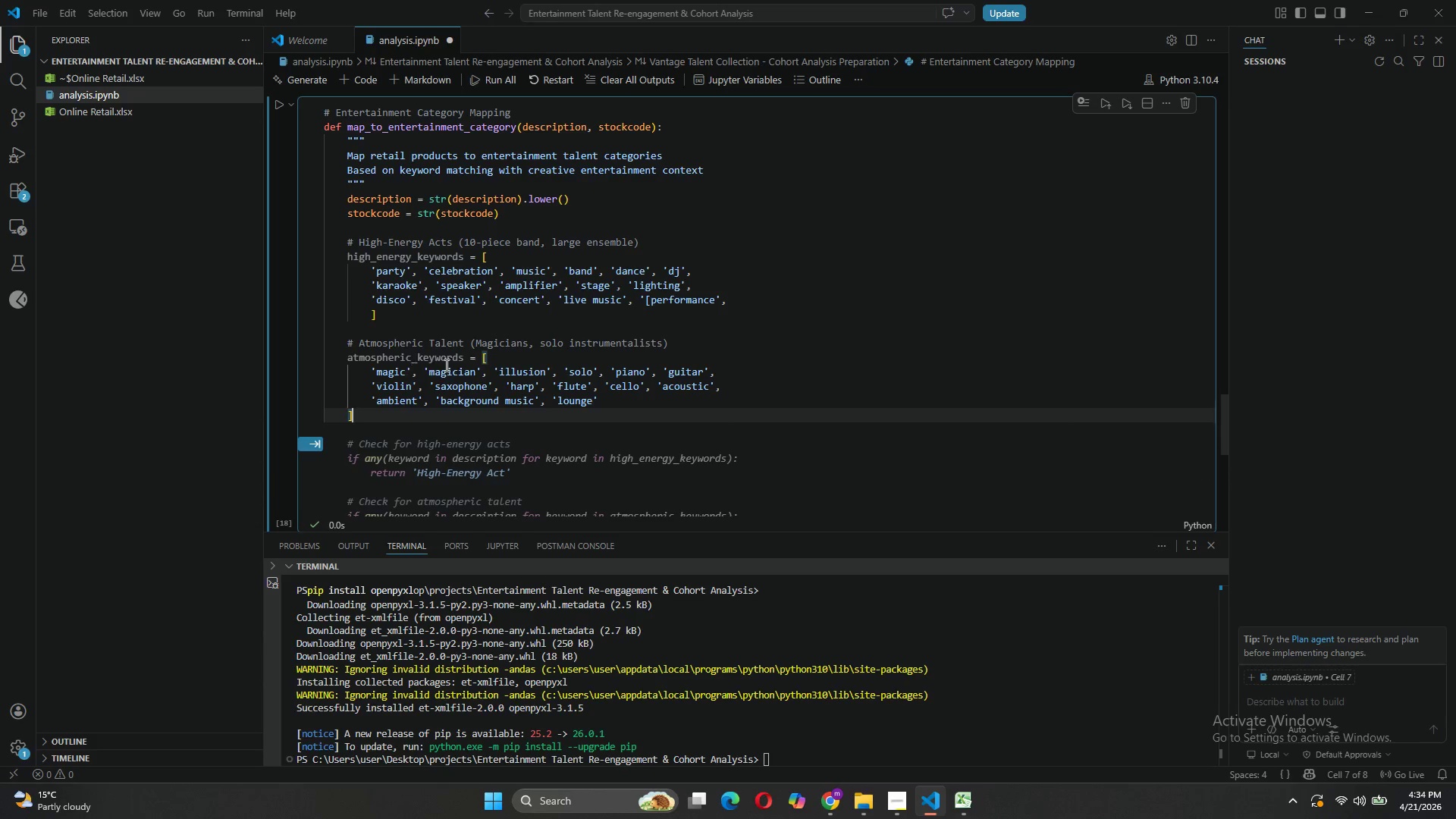 
left_click([475, 374])
 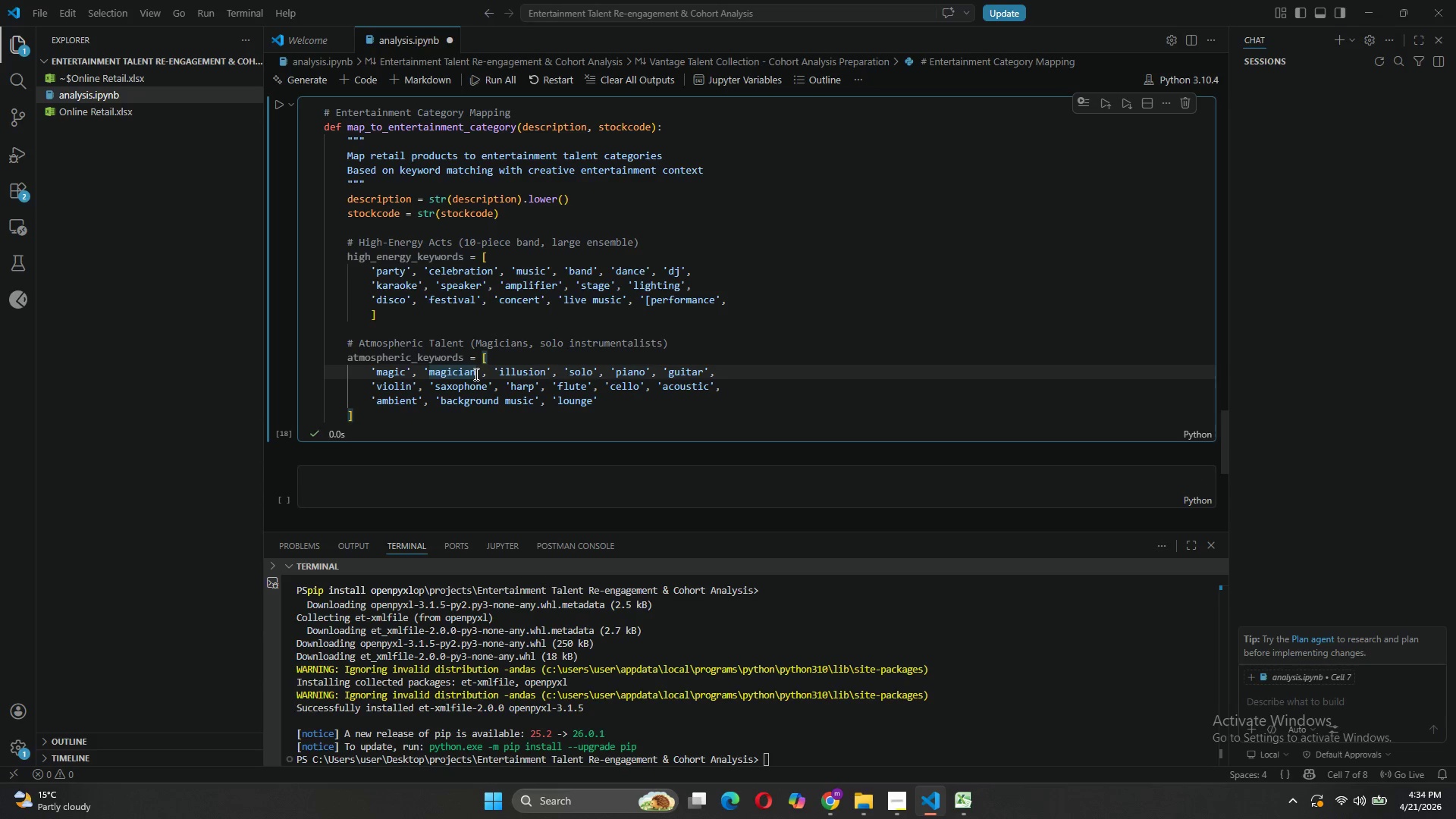 
key(Backspace)
key(Backspace)
key(Backspace)
key(Backspace)
key(Backspace)
key(Backspace)
key(Backspace)
key(Backspace)
type(trick)
 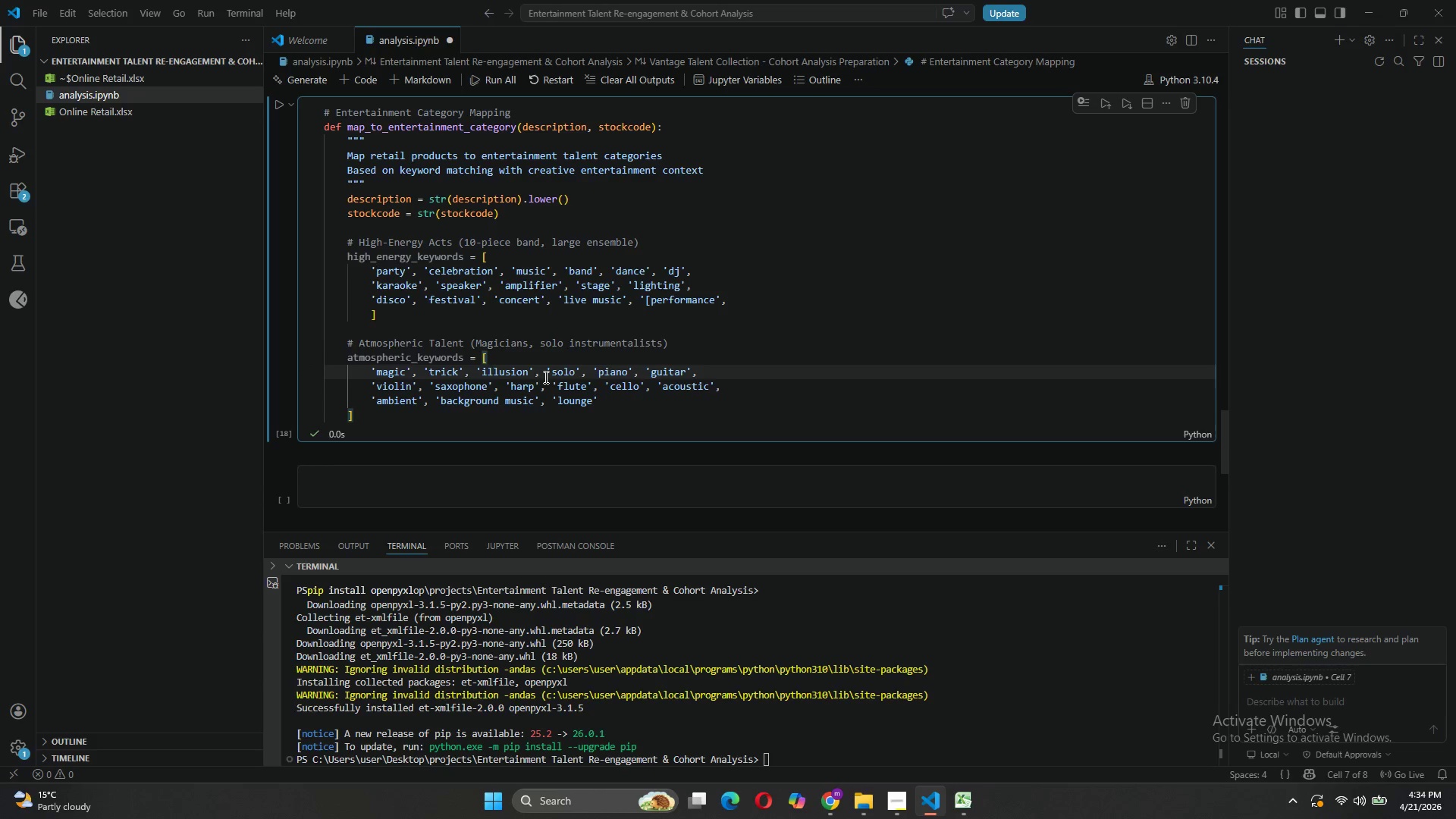 
wait(6.03)
 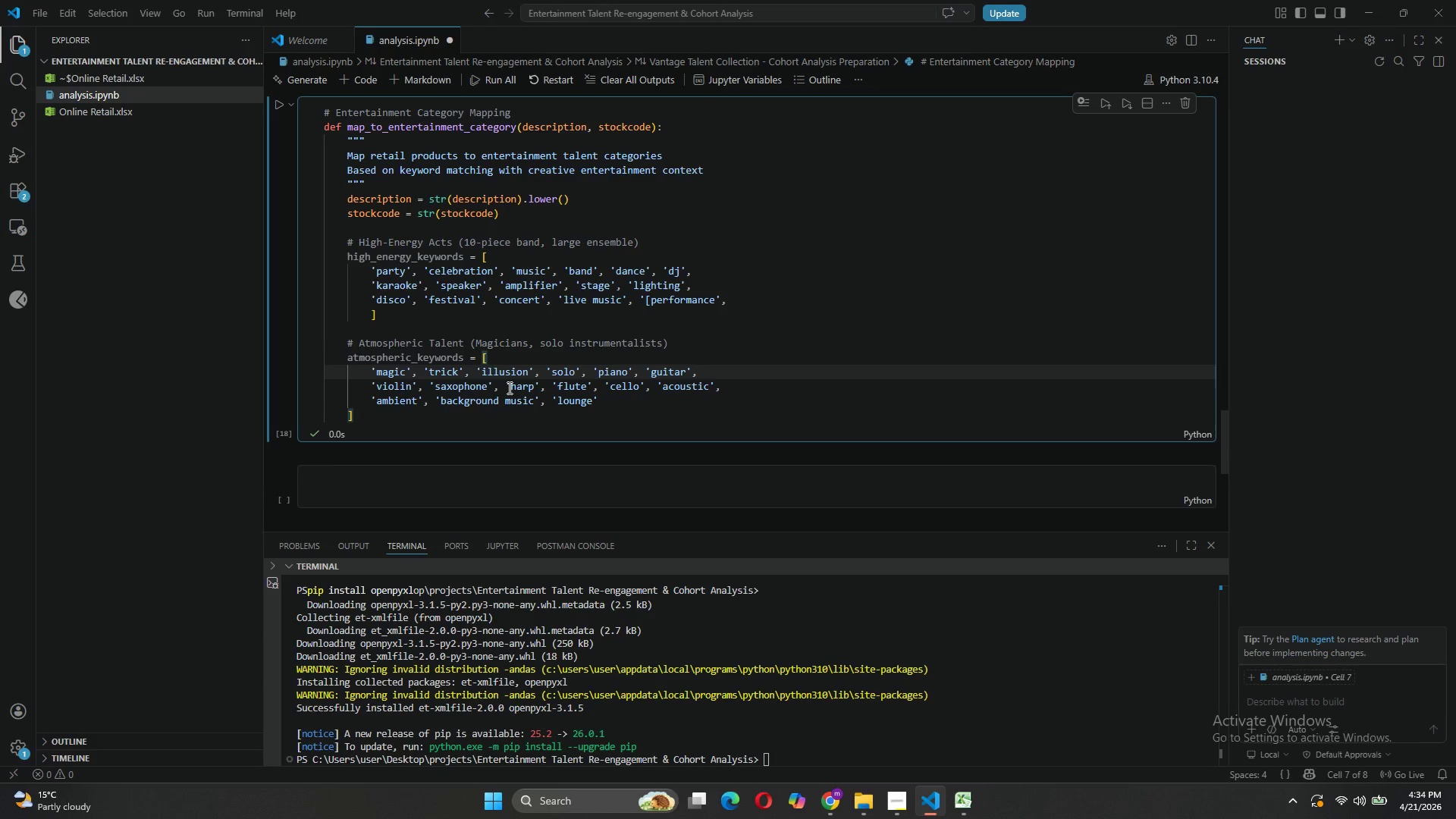 
left_click([577, 371])
 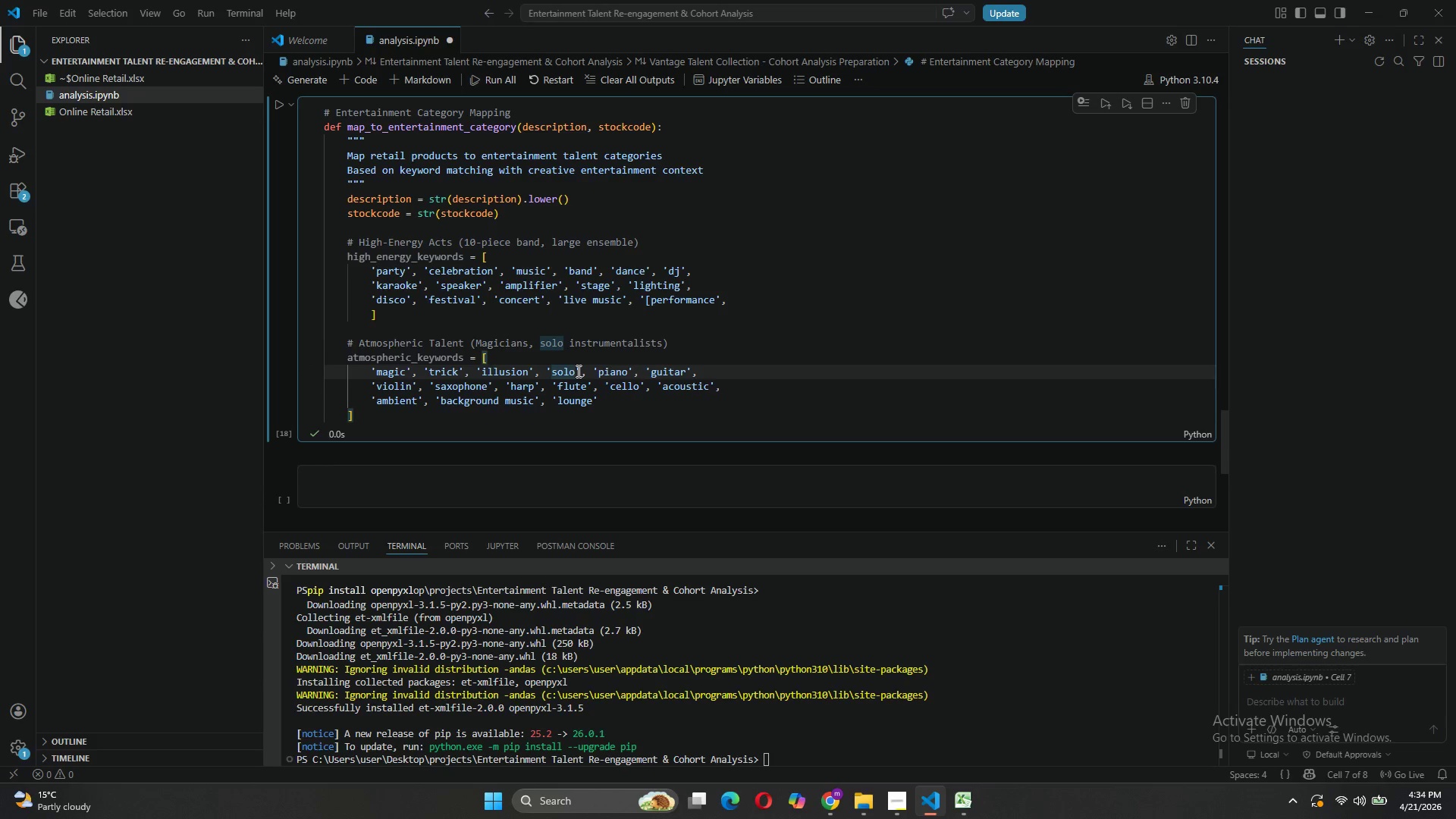 
key(Backspace)
key(Backspace)
key(Backspace)
key(Backspace)
type(puzzle)
 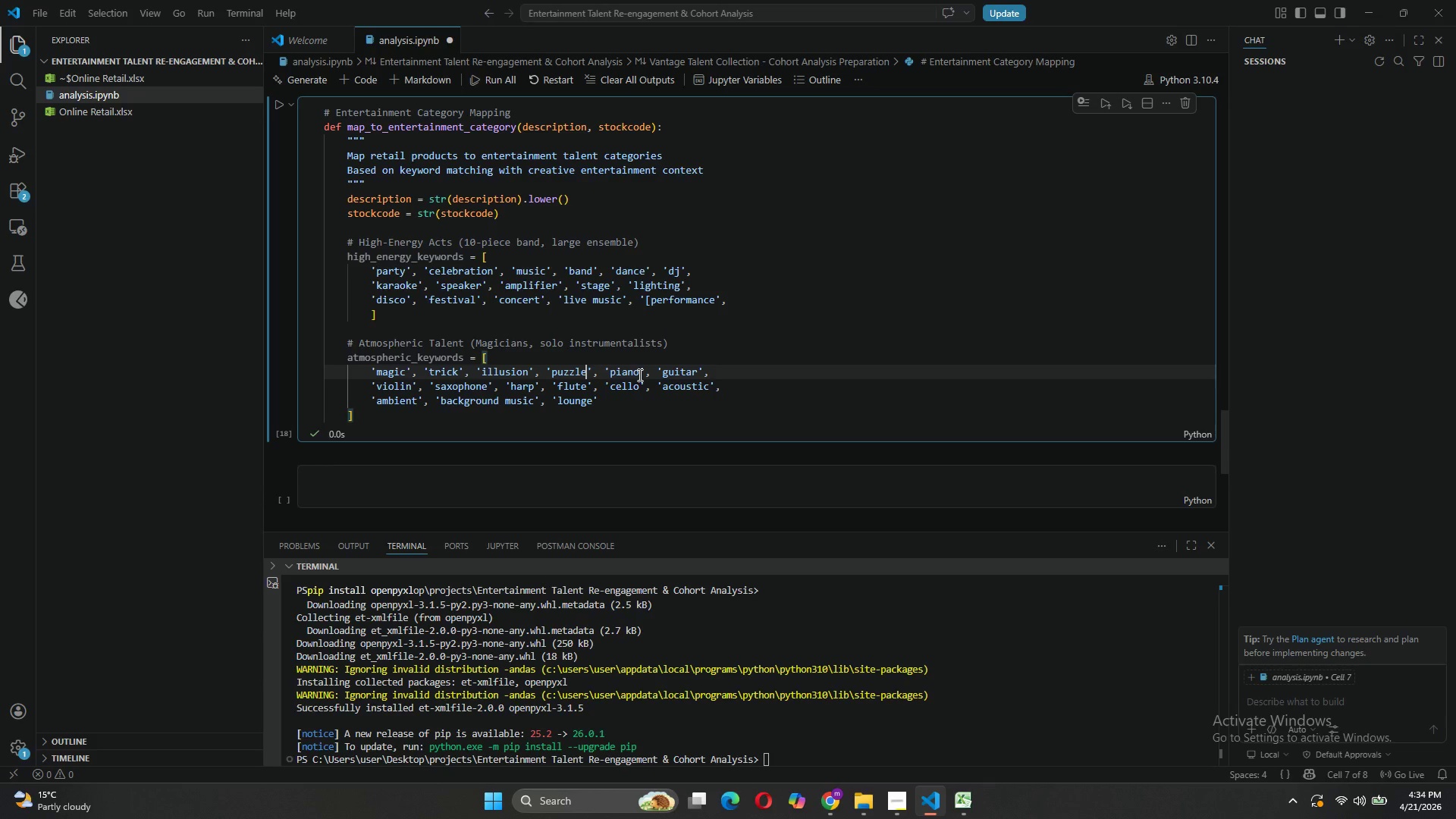 
left_click([639, 372])
 